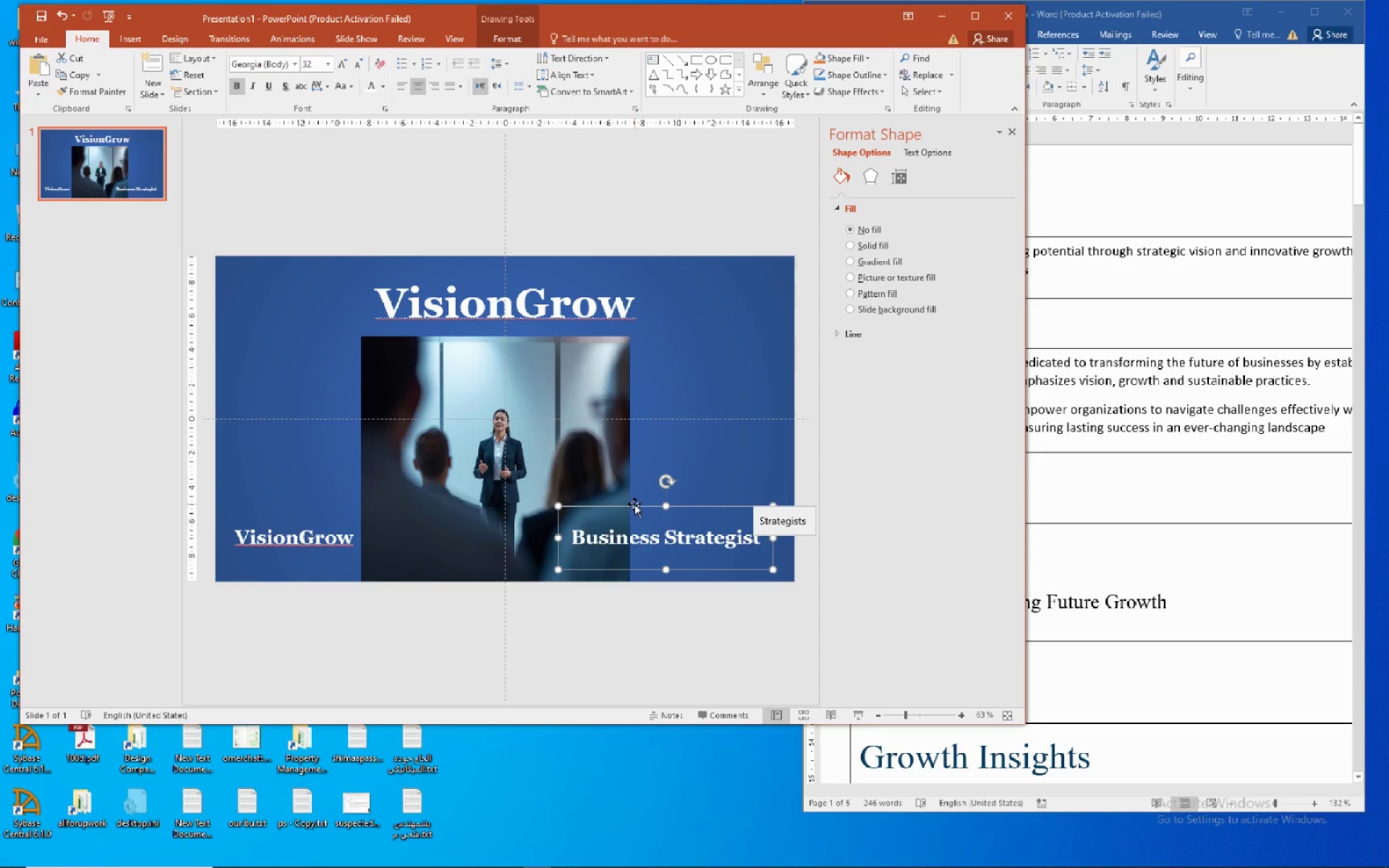 
left_click_drag(start_coordinate=[634, 504], to_coordinate=[661, 508])
 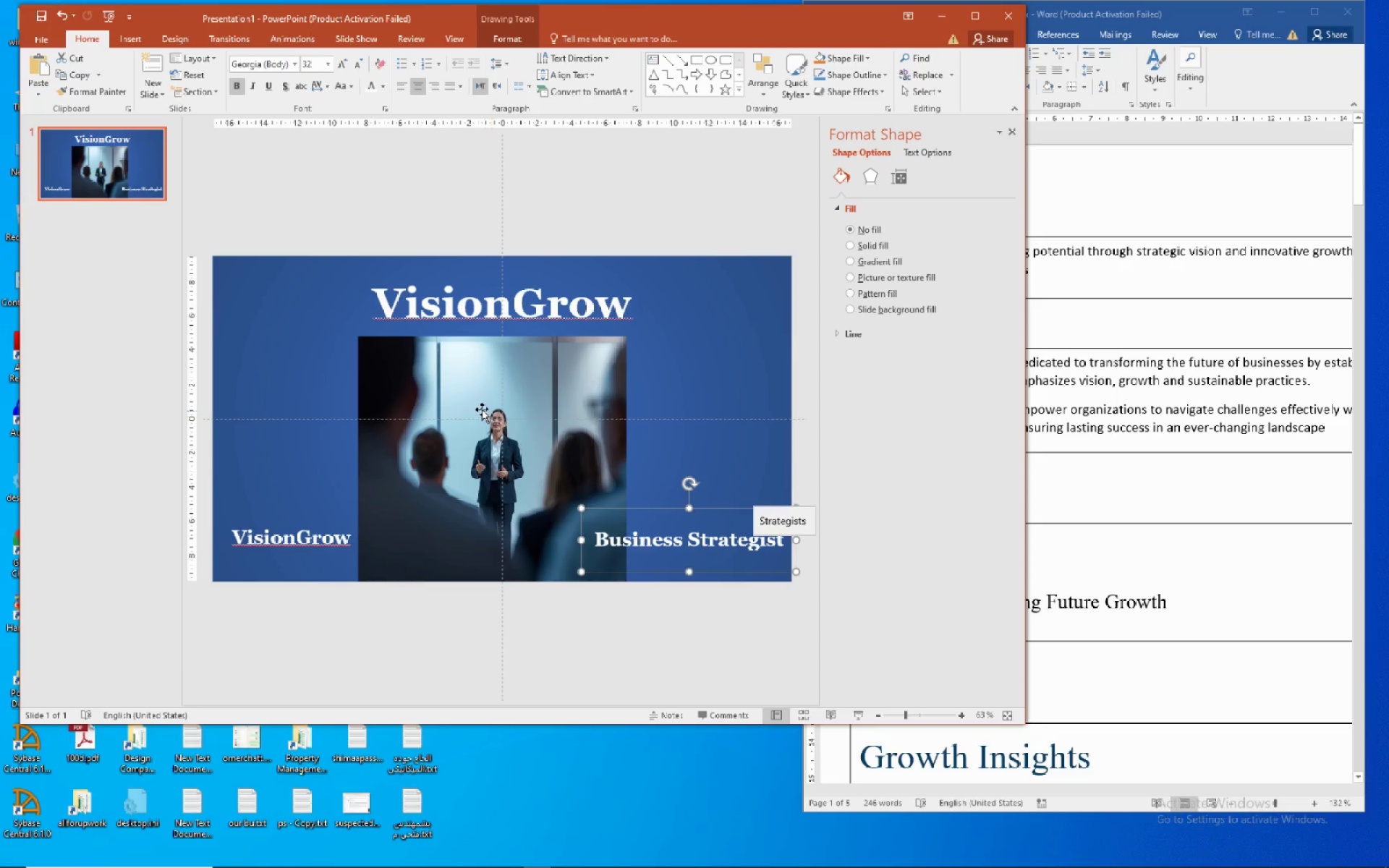 
wait(8.8)
 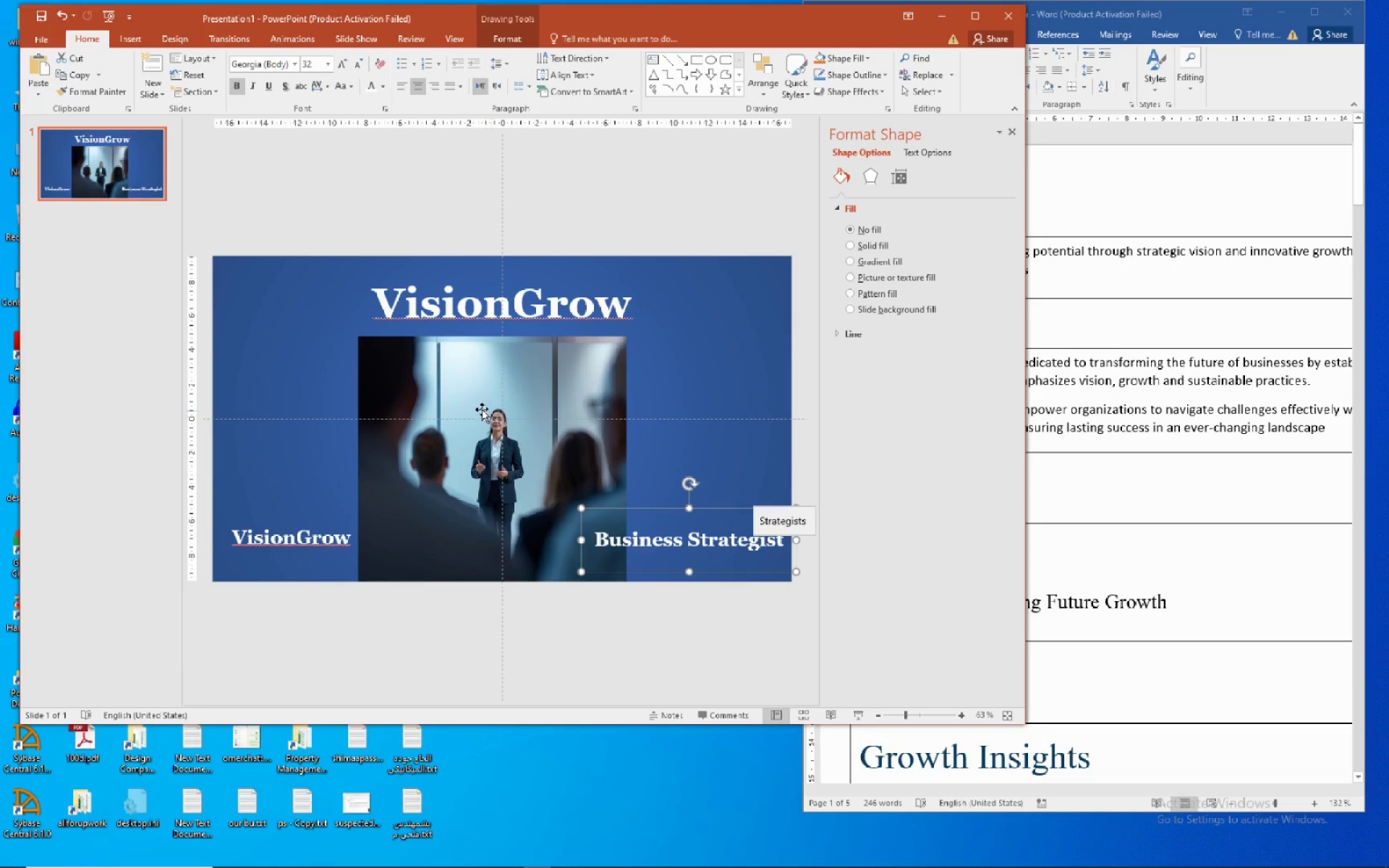 
left_click([334, 62])
 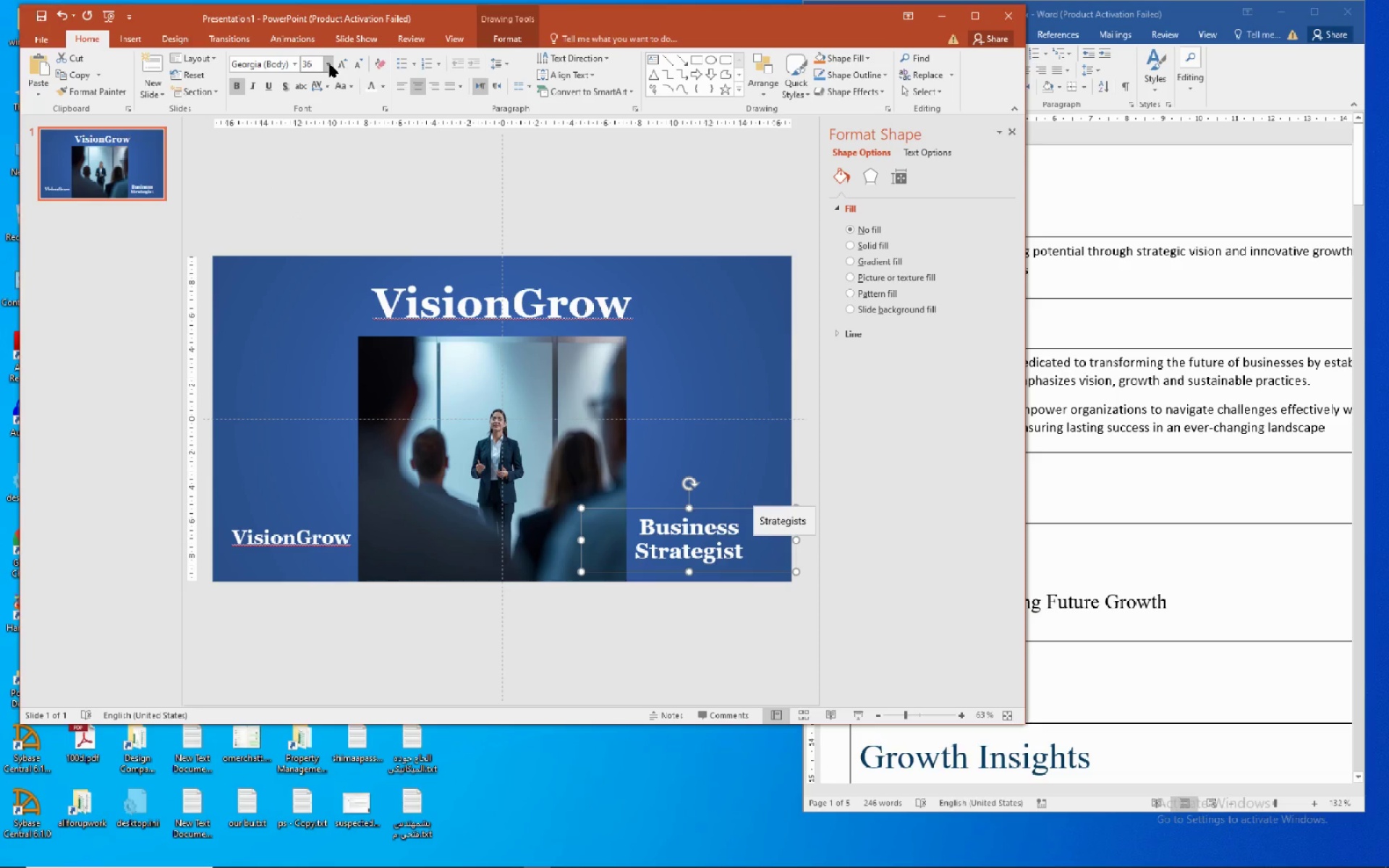 
left_click([329, 64])
 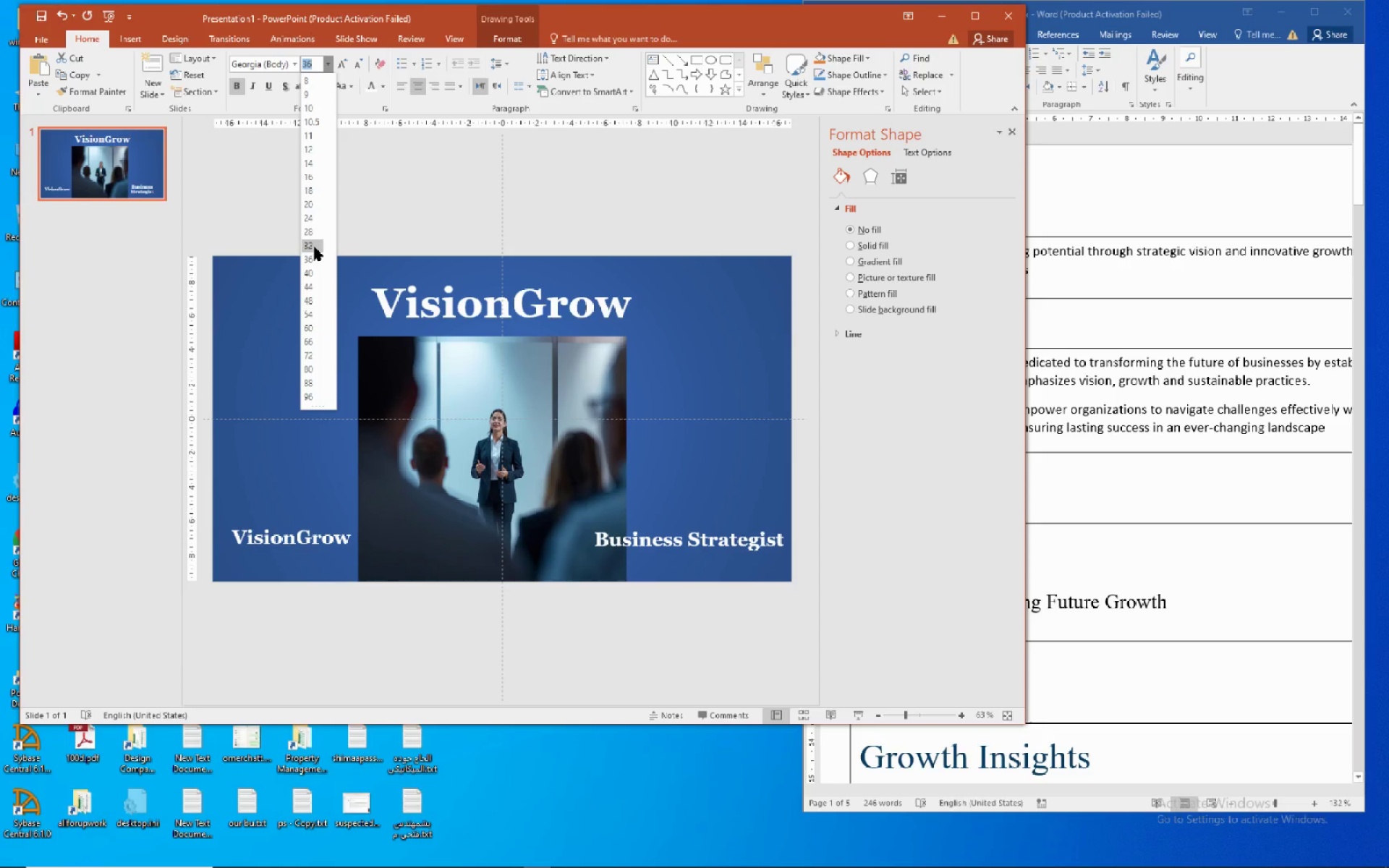 
left_click([316, 218])
 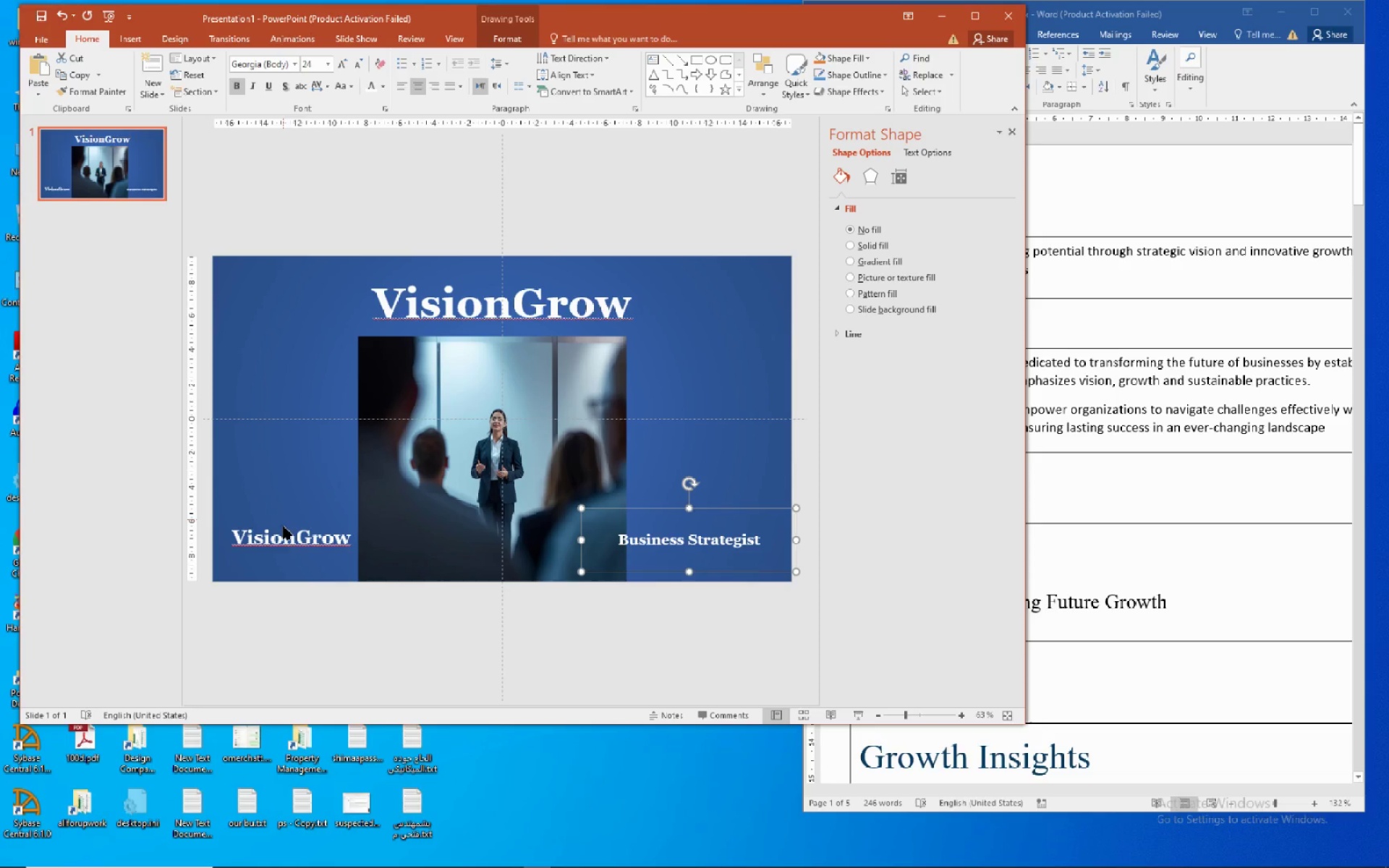 
left_click([290, 550])
 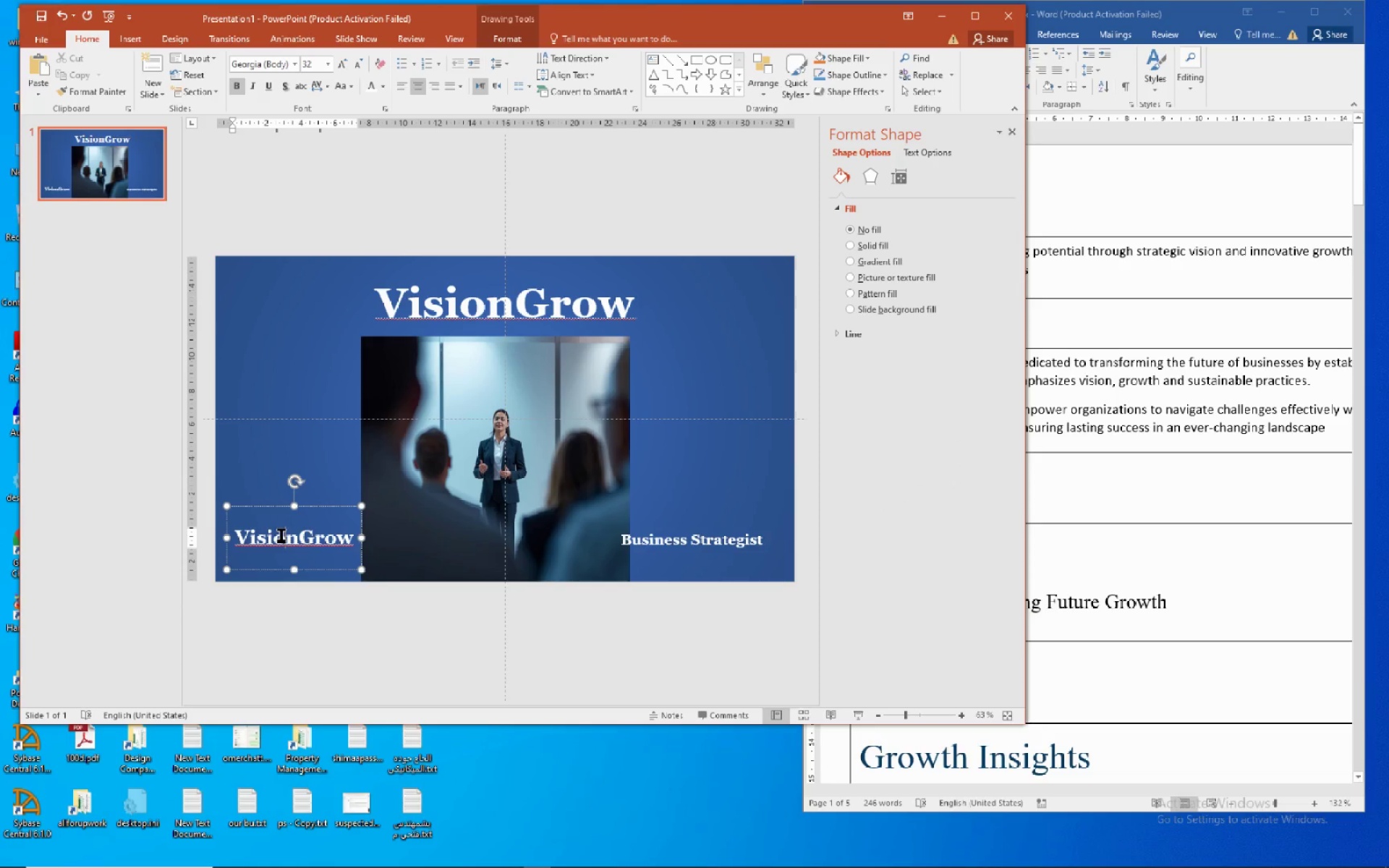 
left_click([272, 510])
 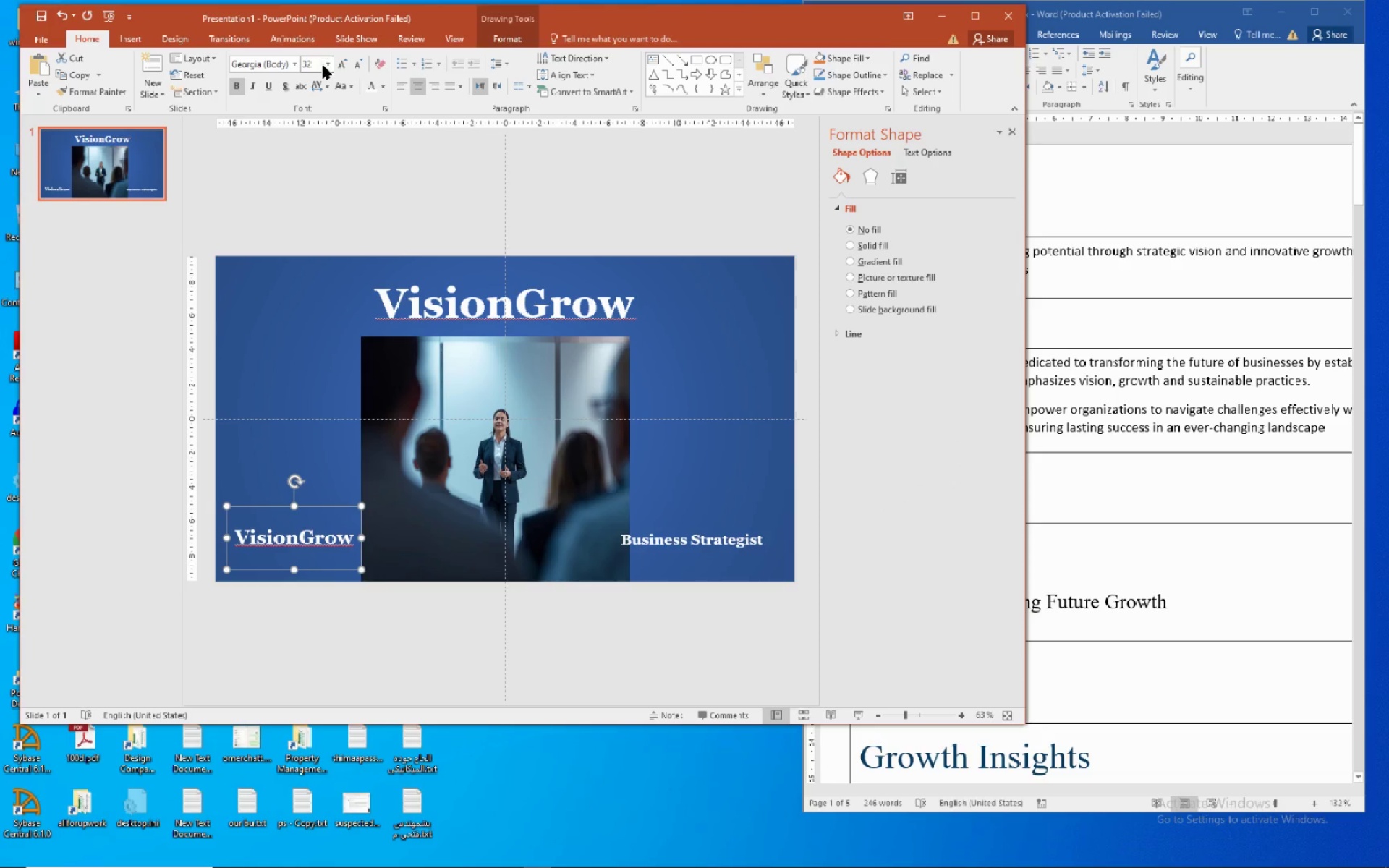 
left_click([328, 64])
 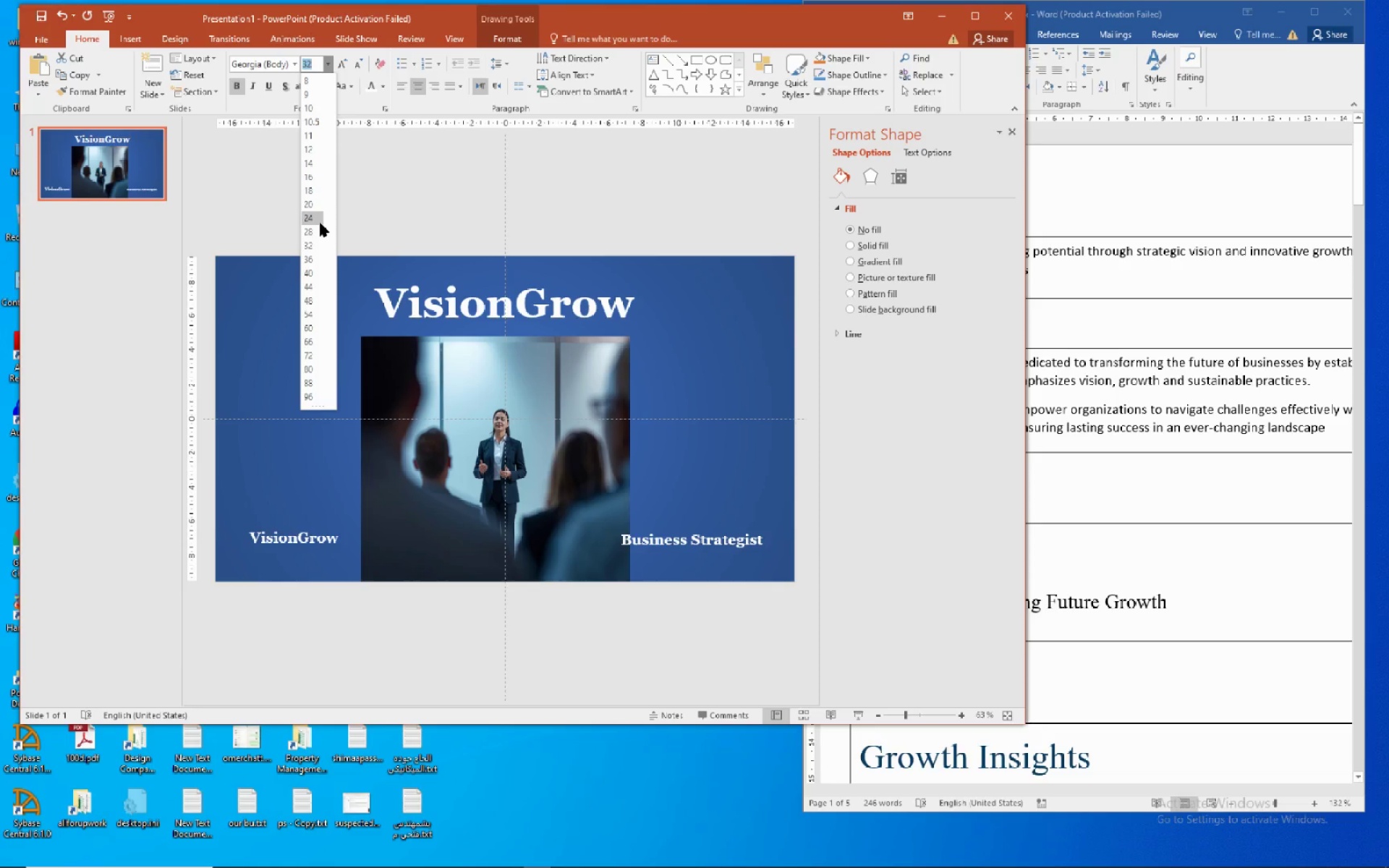 
left_click([320, 223])
 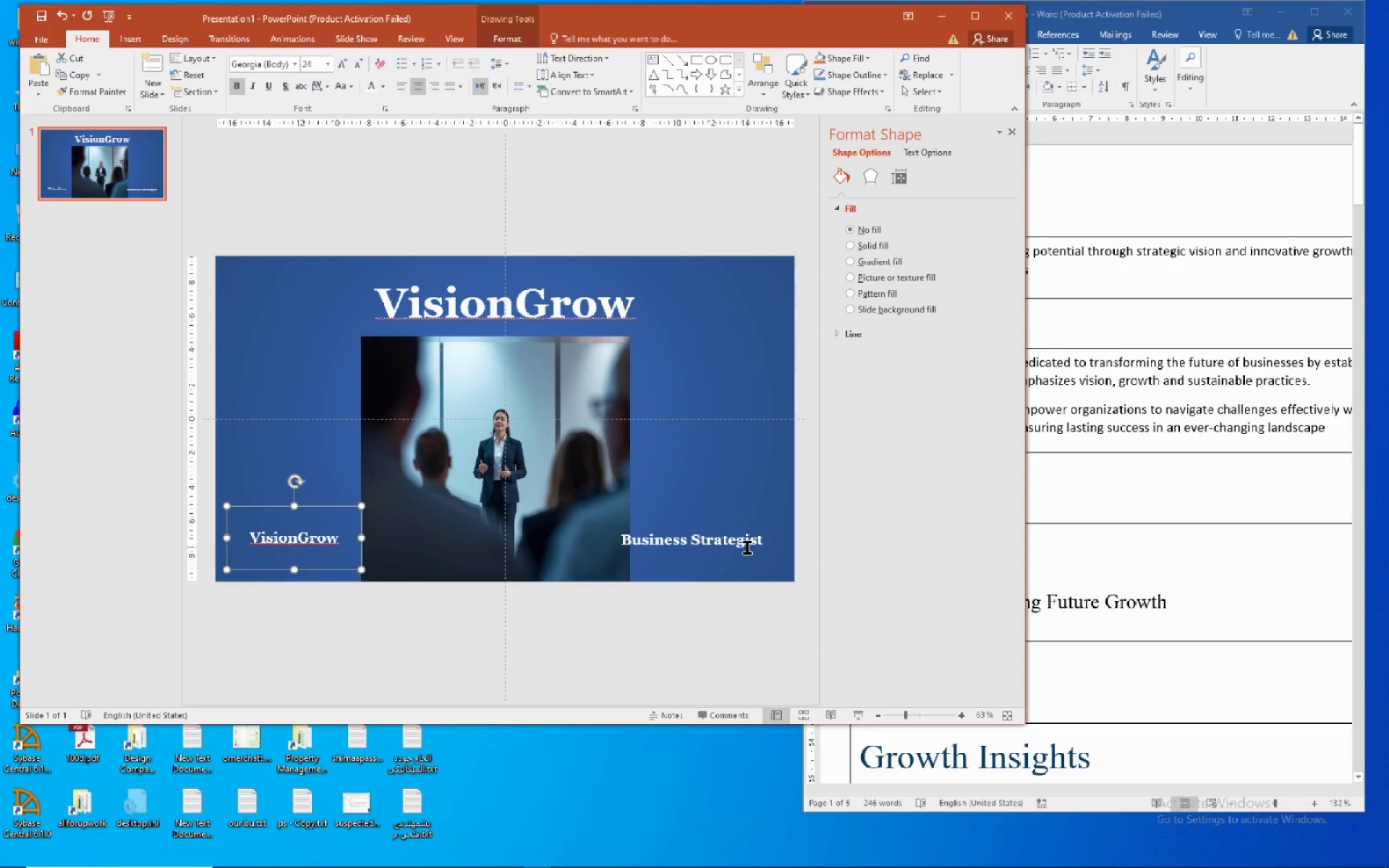 
left_click([721, 541])
 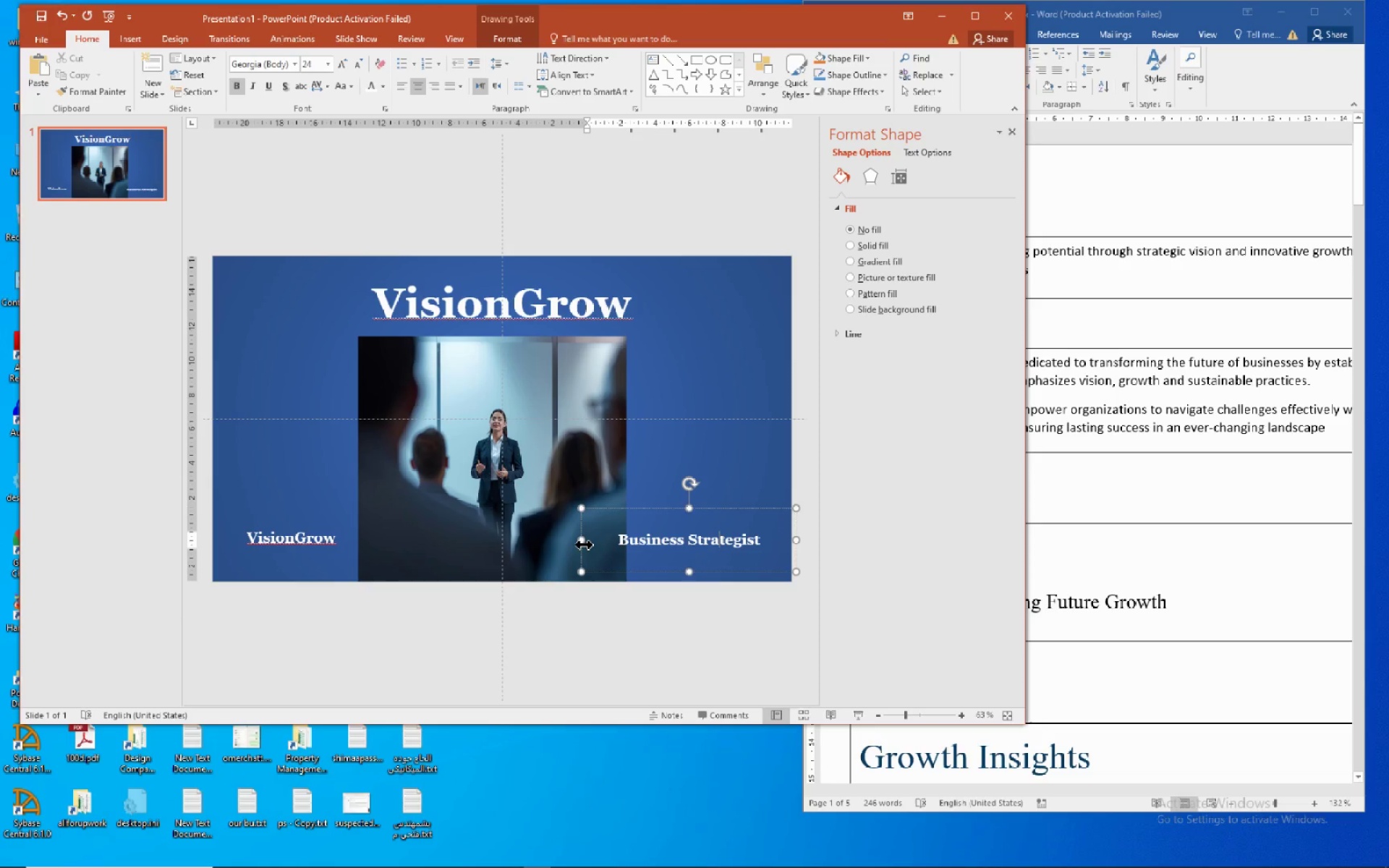 
left_click_drag(start_coordinate=[583, 542], to_coordinate=[636, 540])
 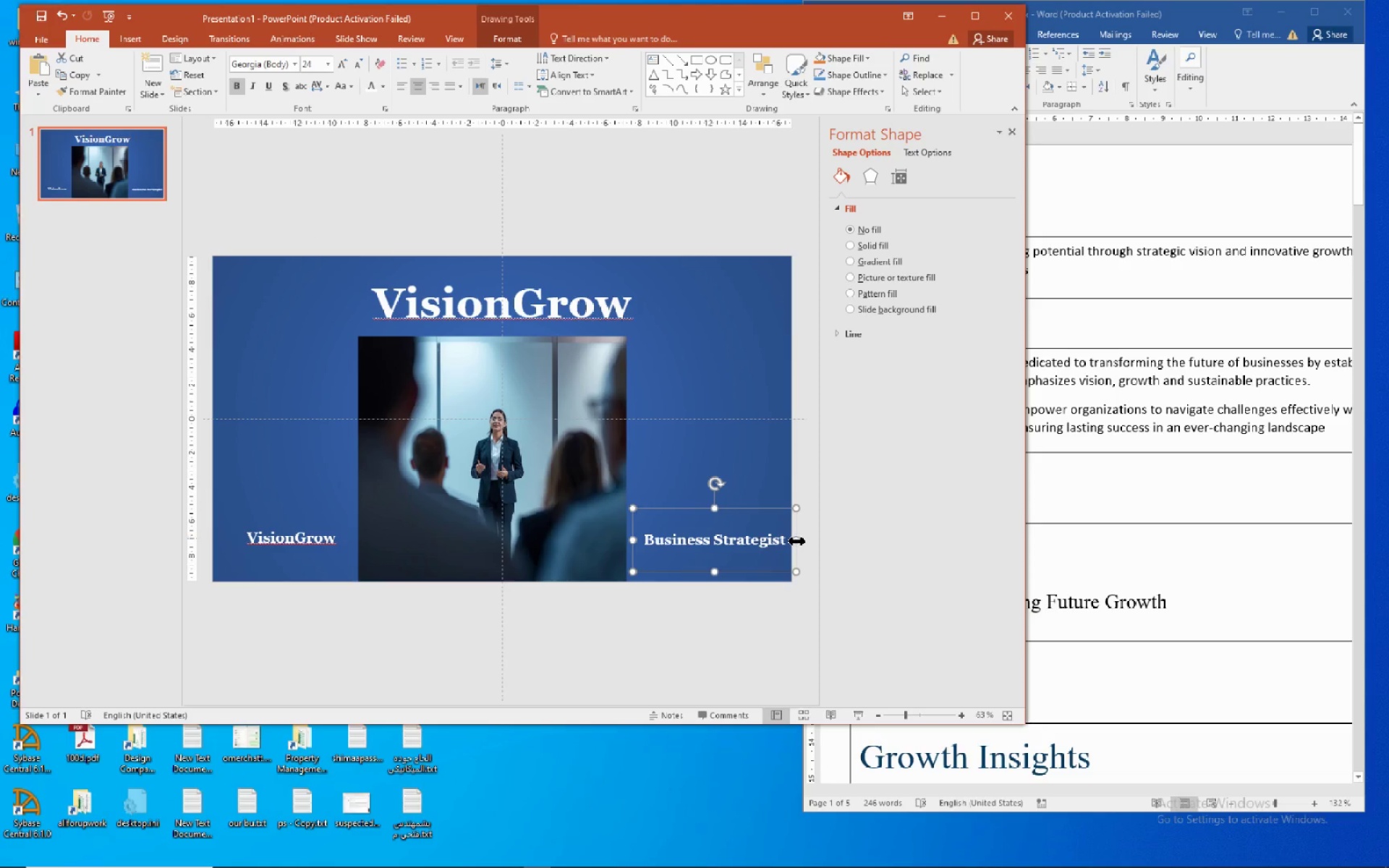 
left_click_drag(start_coordinate=[795, 541], to_coordinate=[789, 541])
 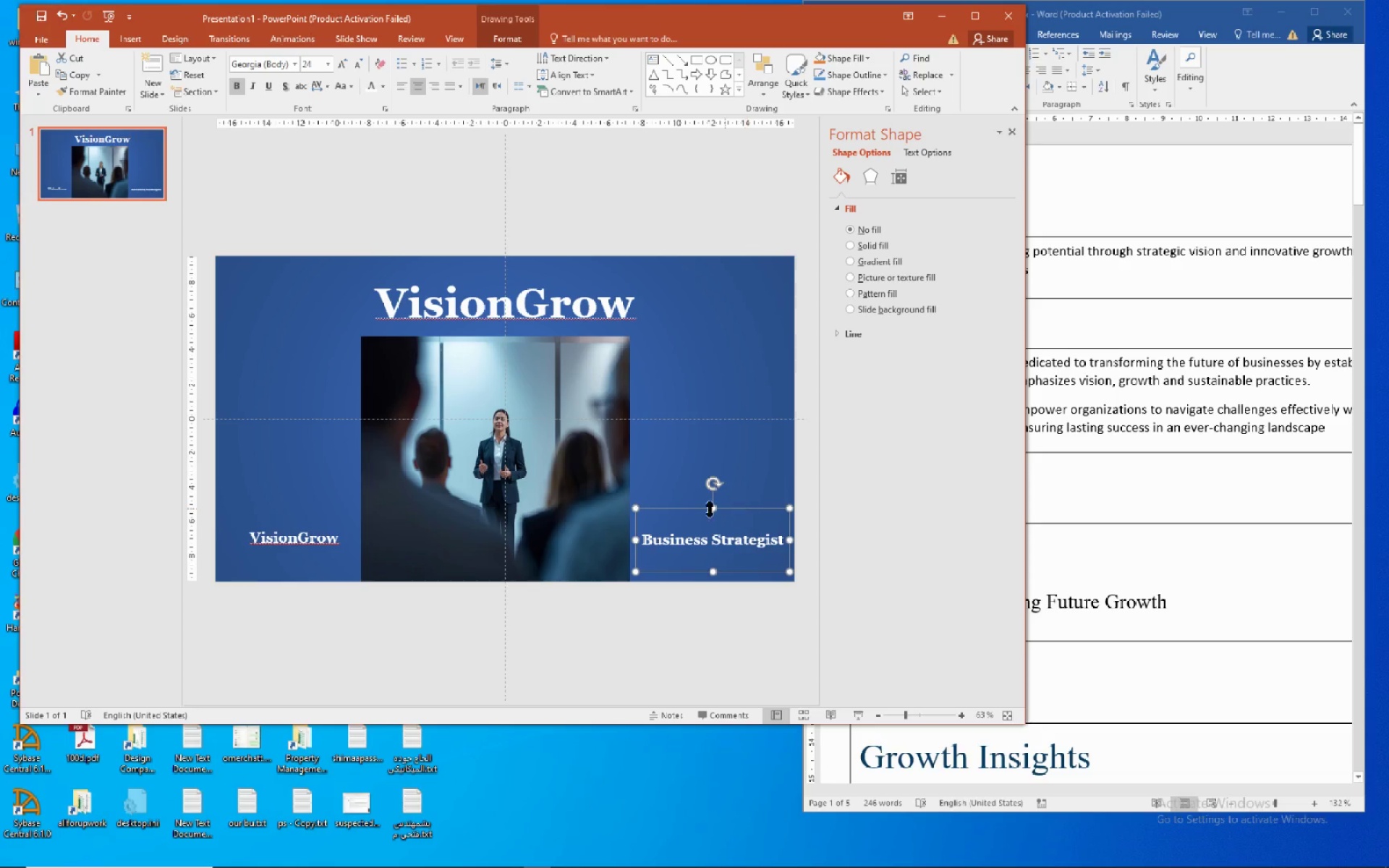 
left_click([726, 456])
 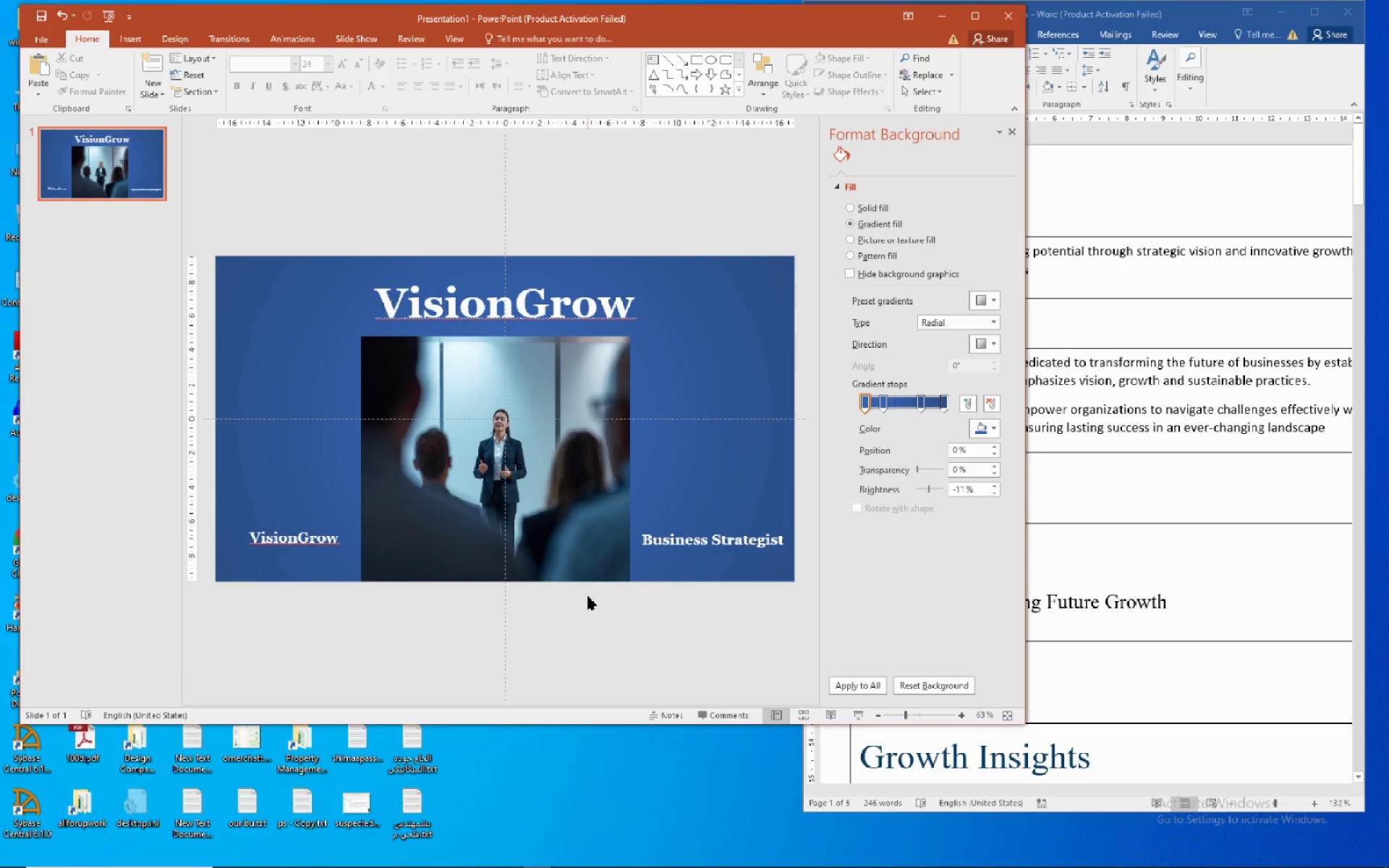 
left_click([664, 532])
 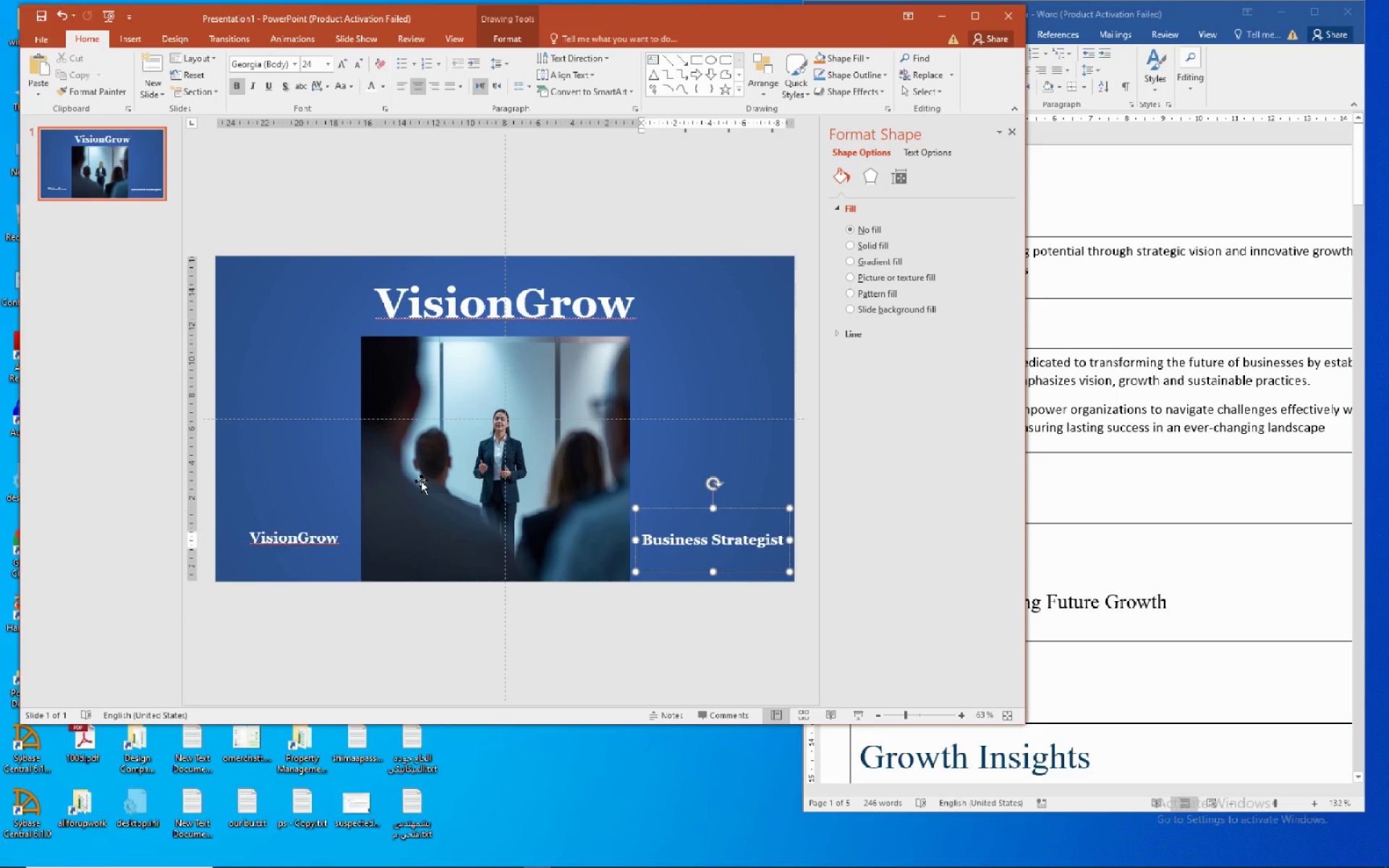 
wait(5.02)
 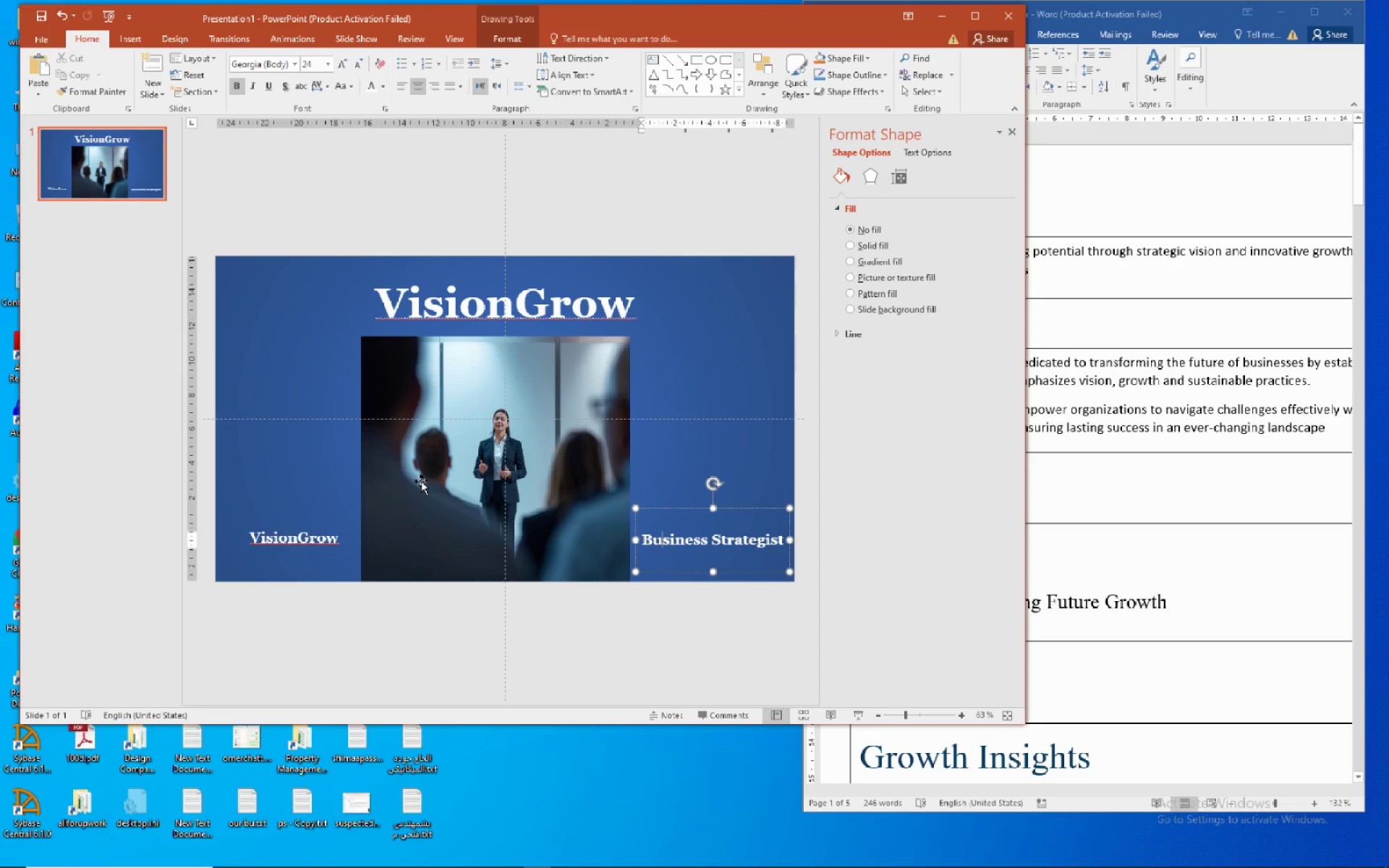 
hold_key(key=ShiftRight, duration=1.56)
 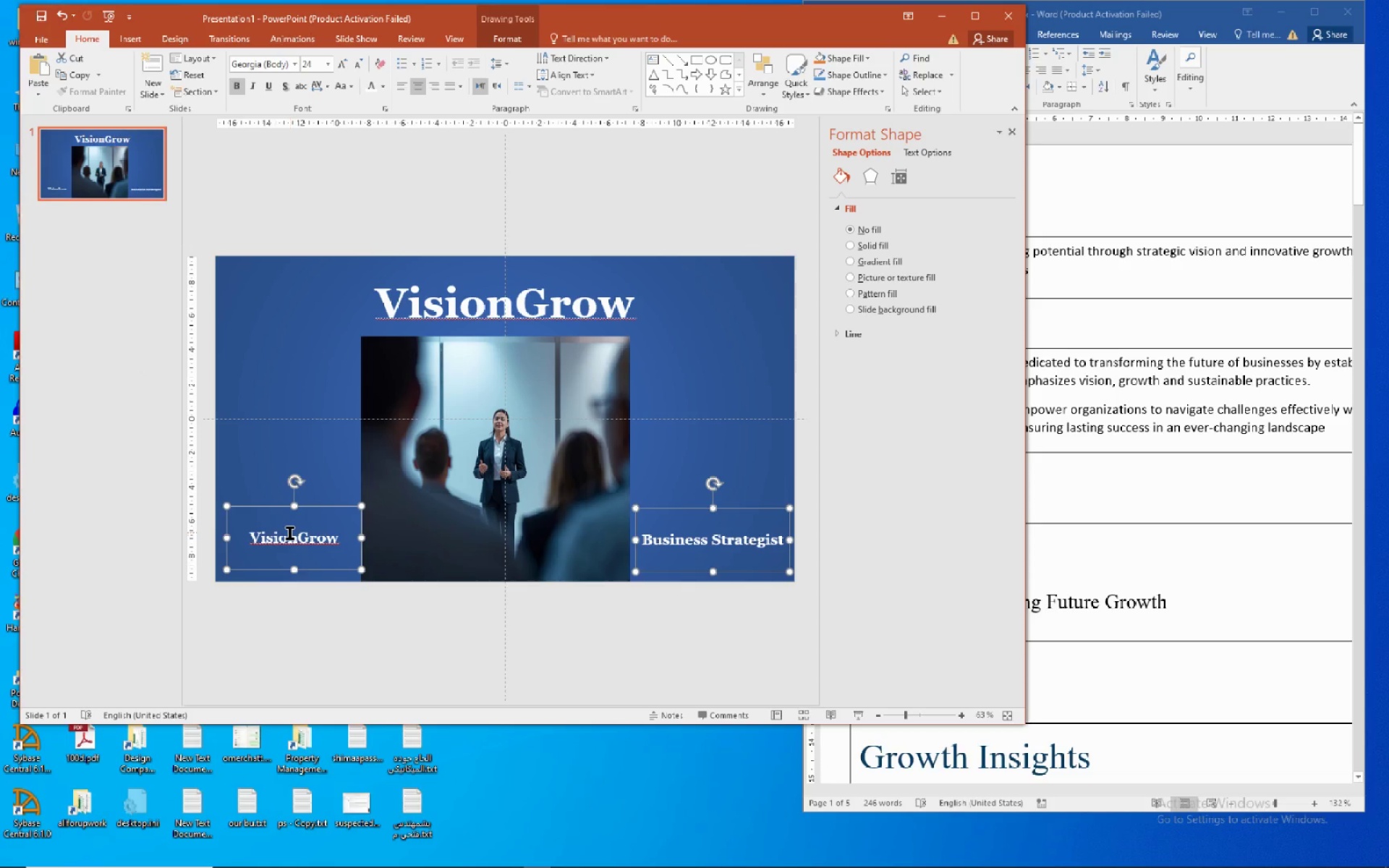 
hold_key(key=ShiftRight, duration=0.69)
left_click([296, 539])
 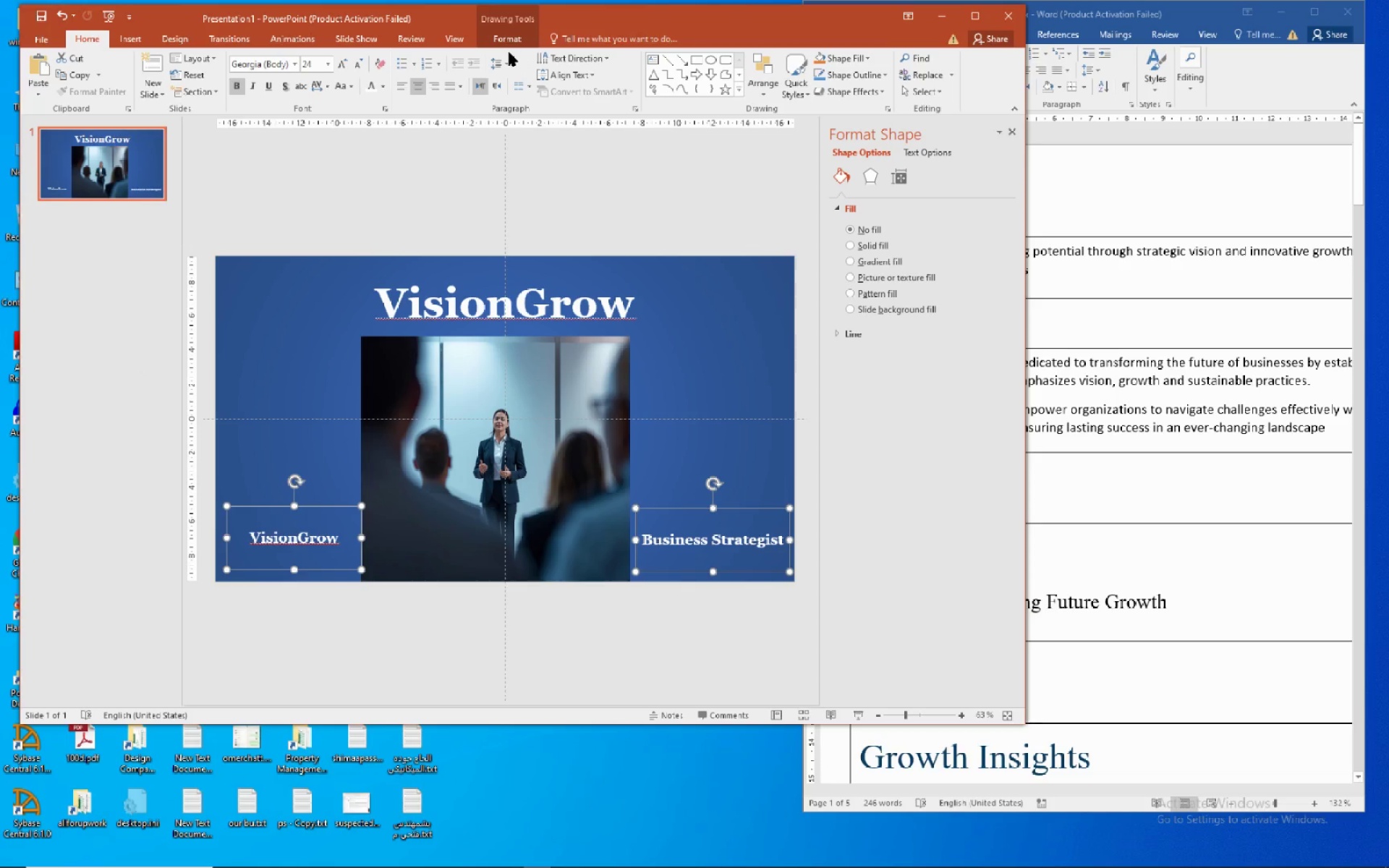 
left_click([515, 35])
 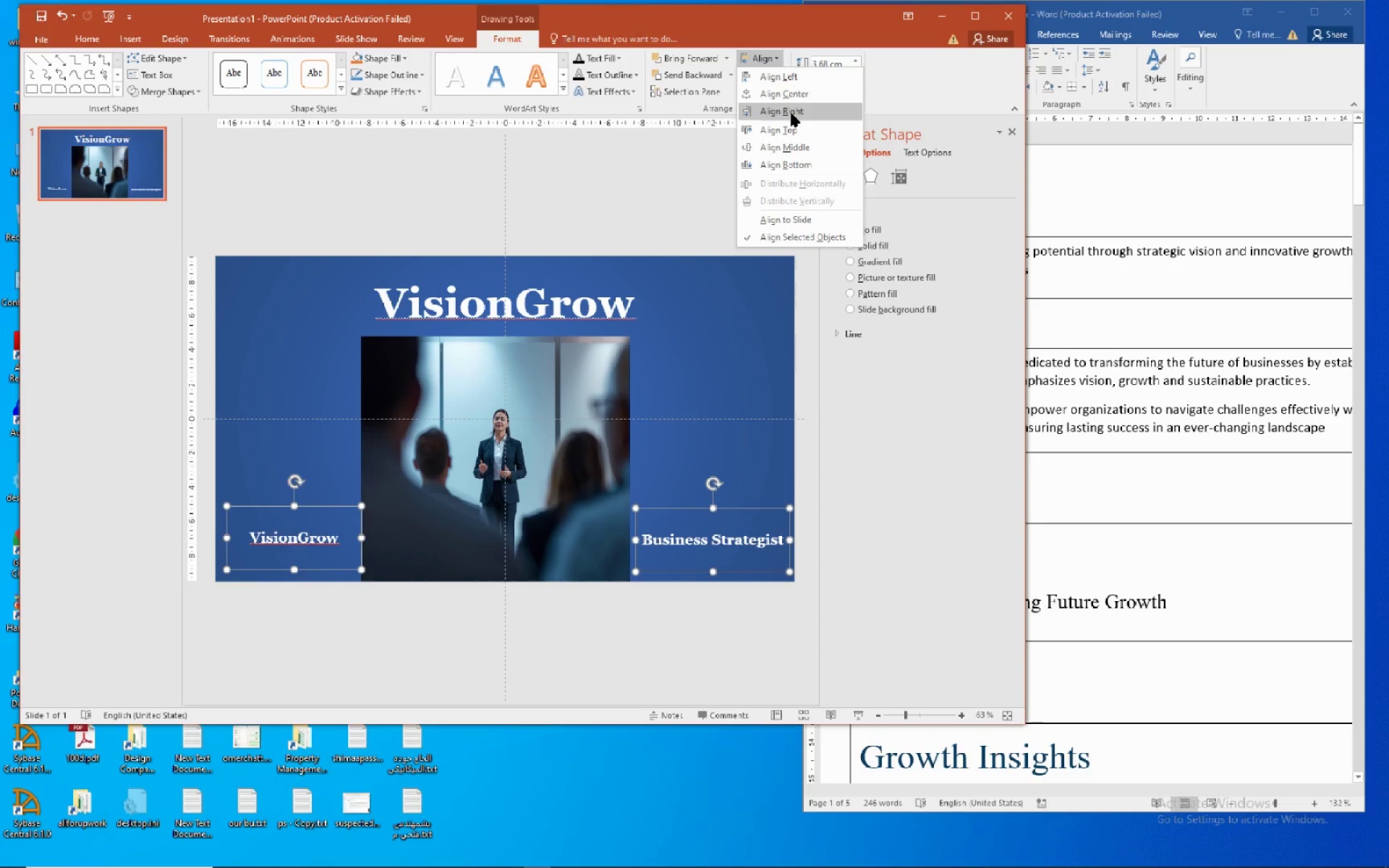 
left_click([791, 127])
 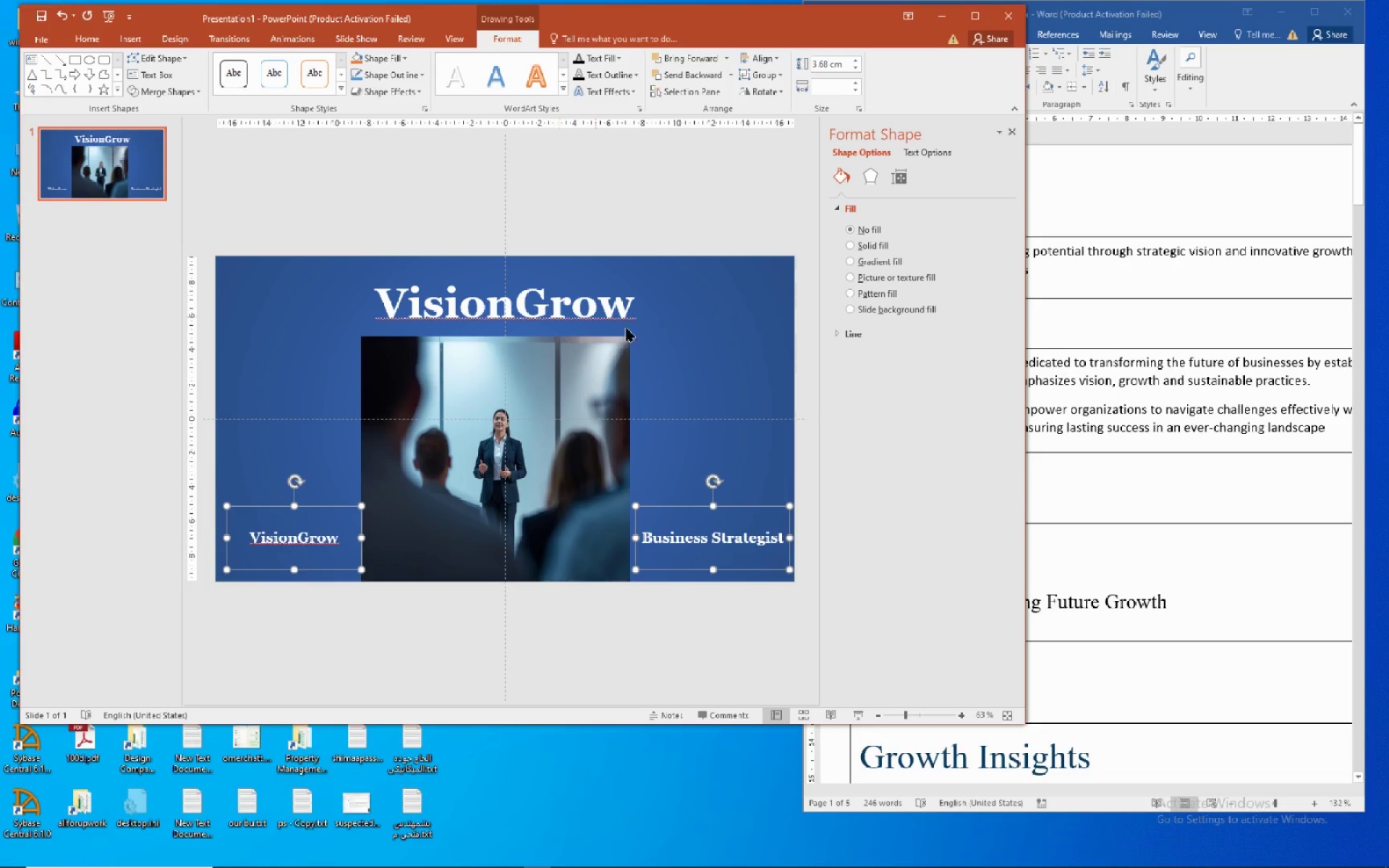 
left_click([694, 352])
 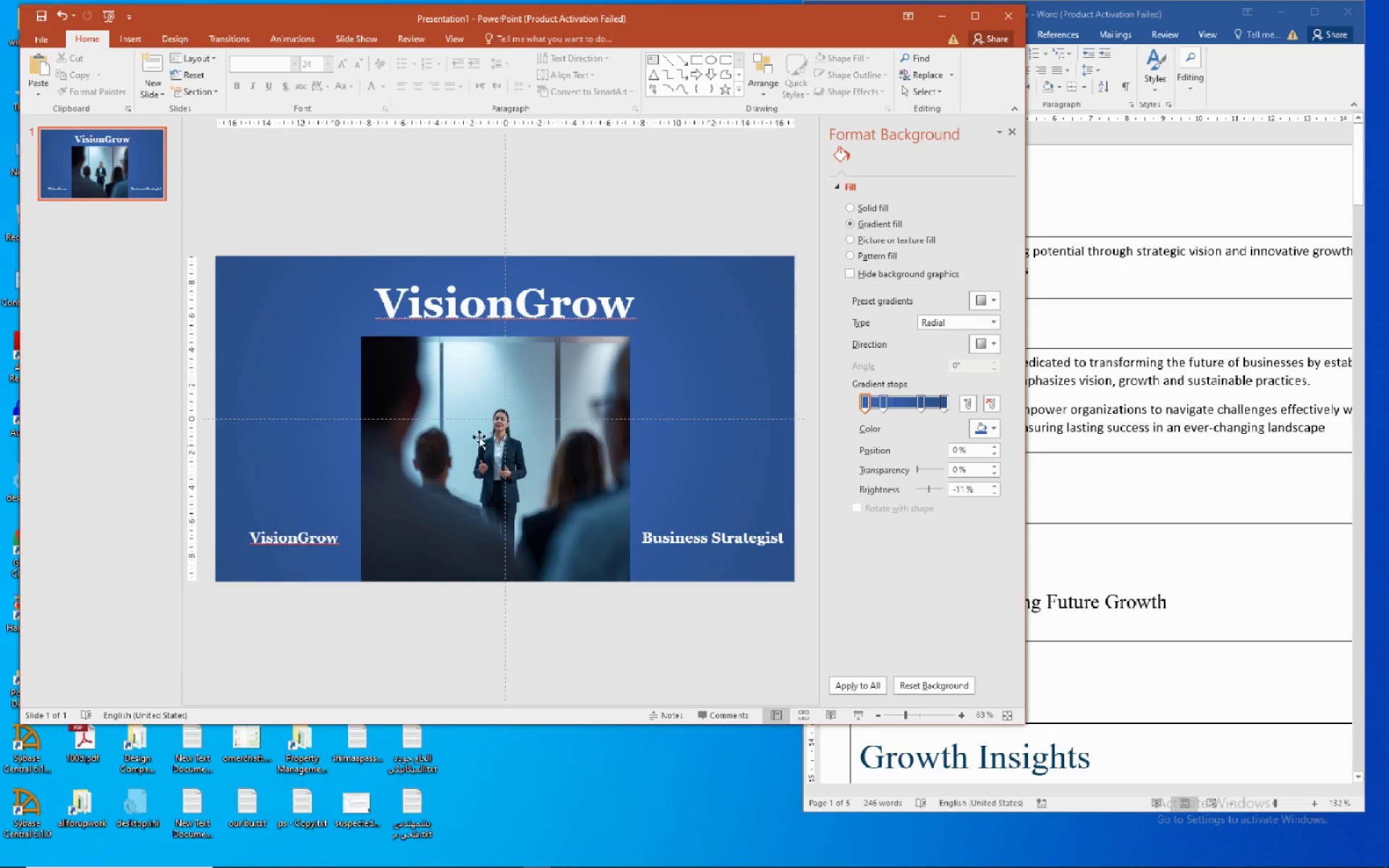 
left_click([532, 382])
 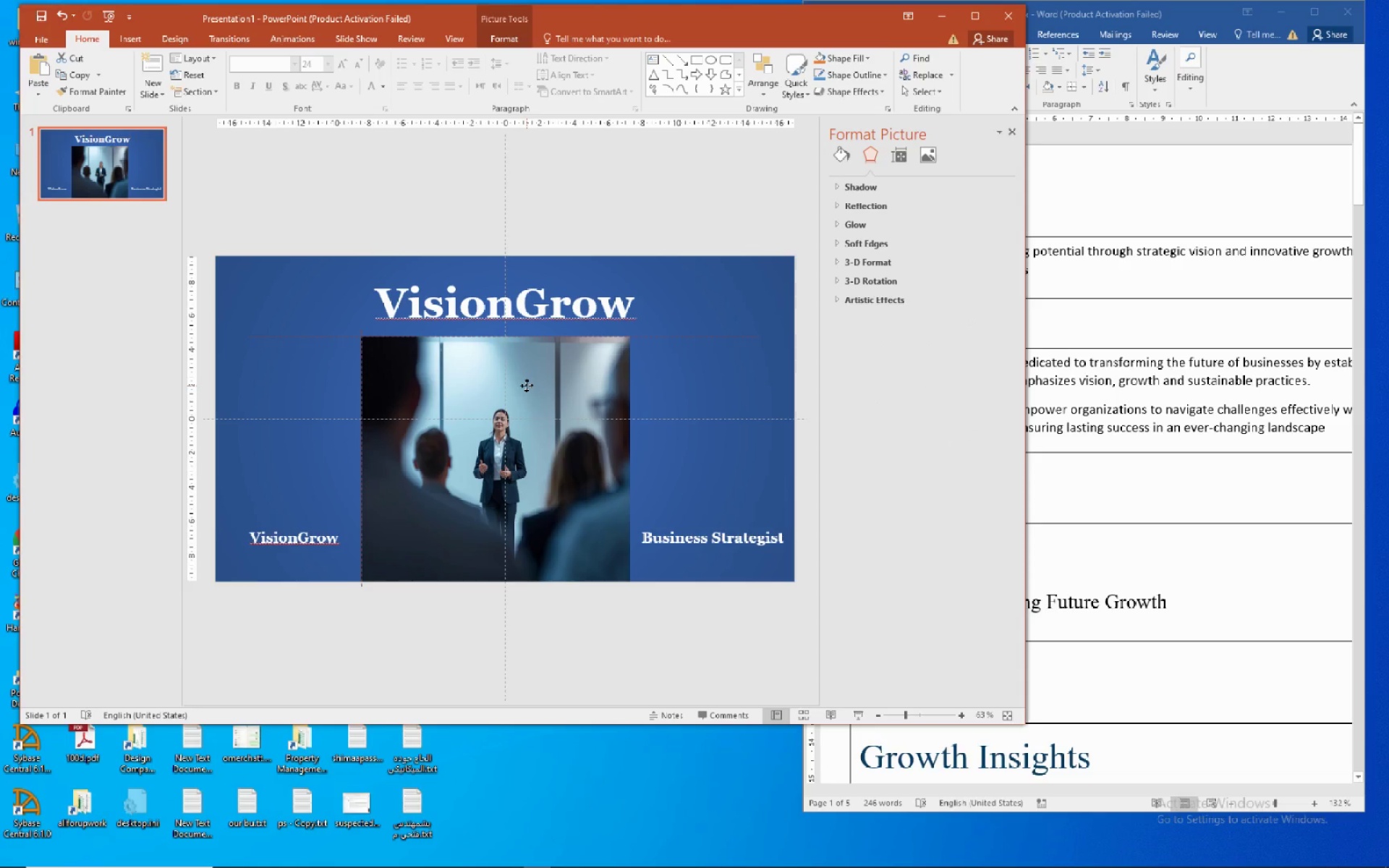 
left_click([527, 386])
 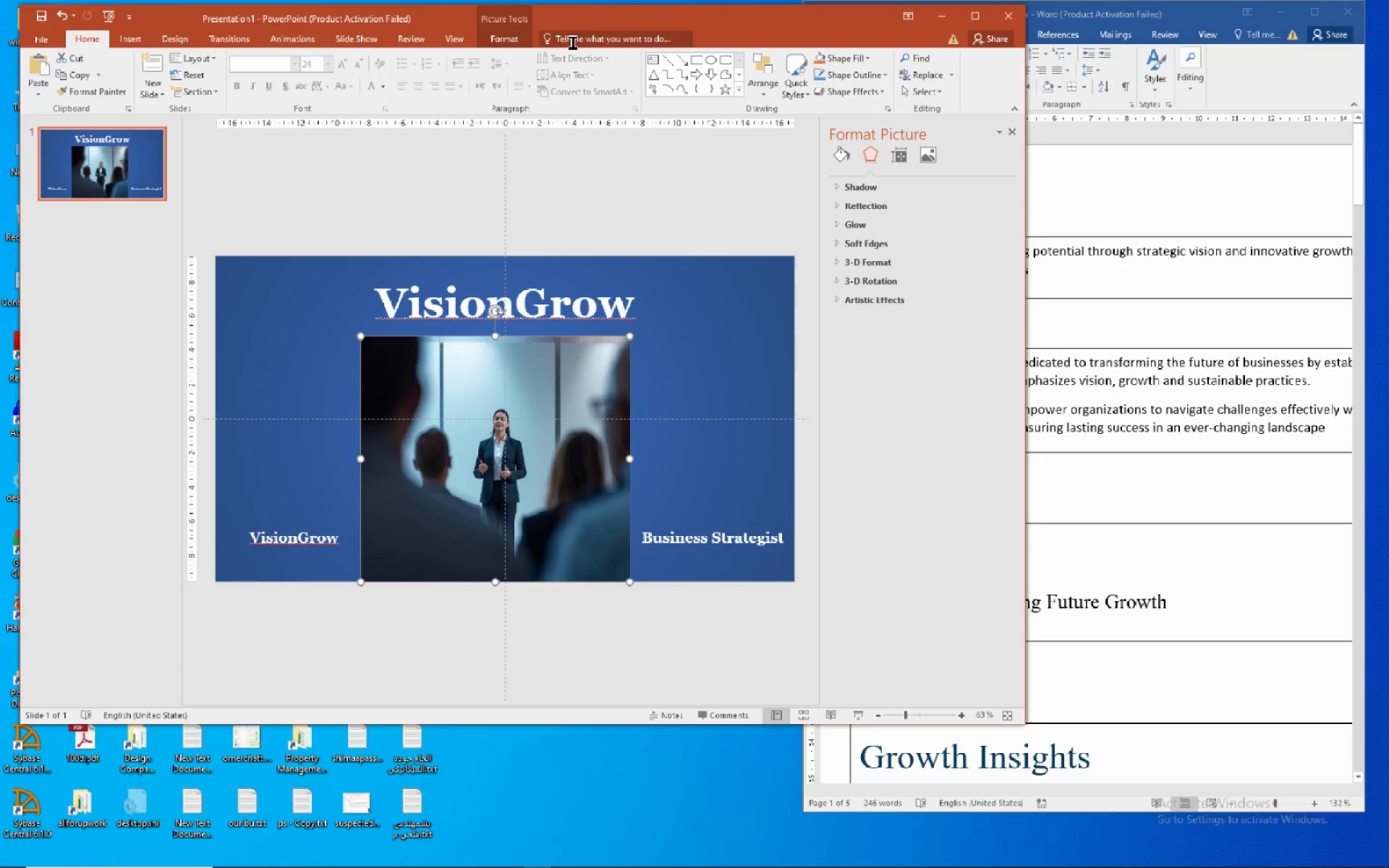 
left_click([522, 41])
 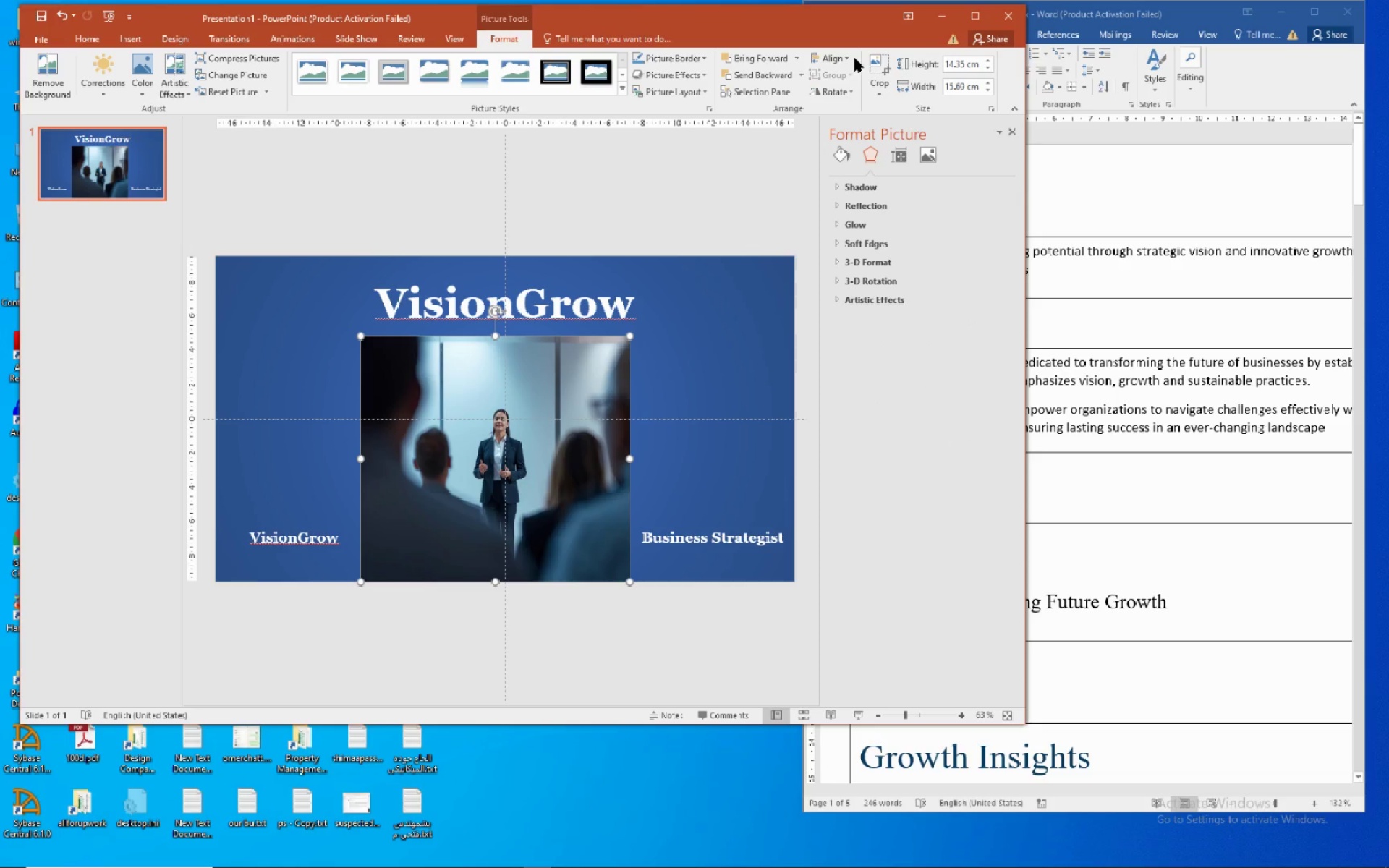 
left_click([835, 53])
 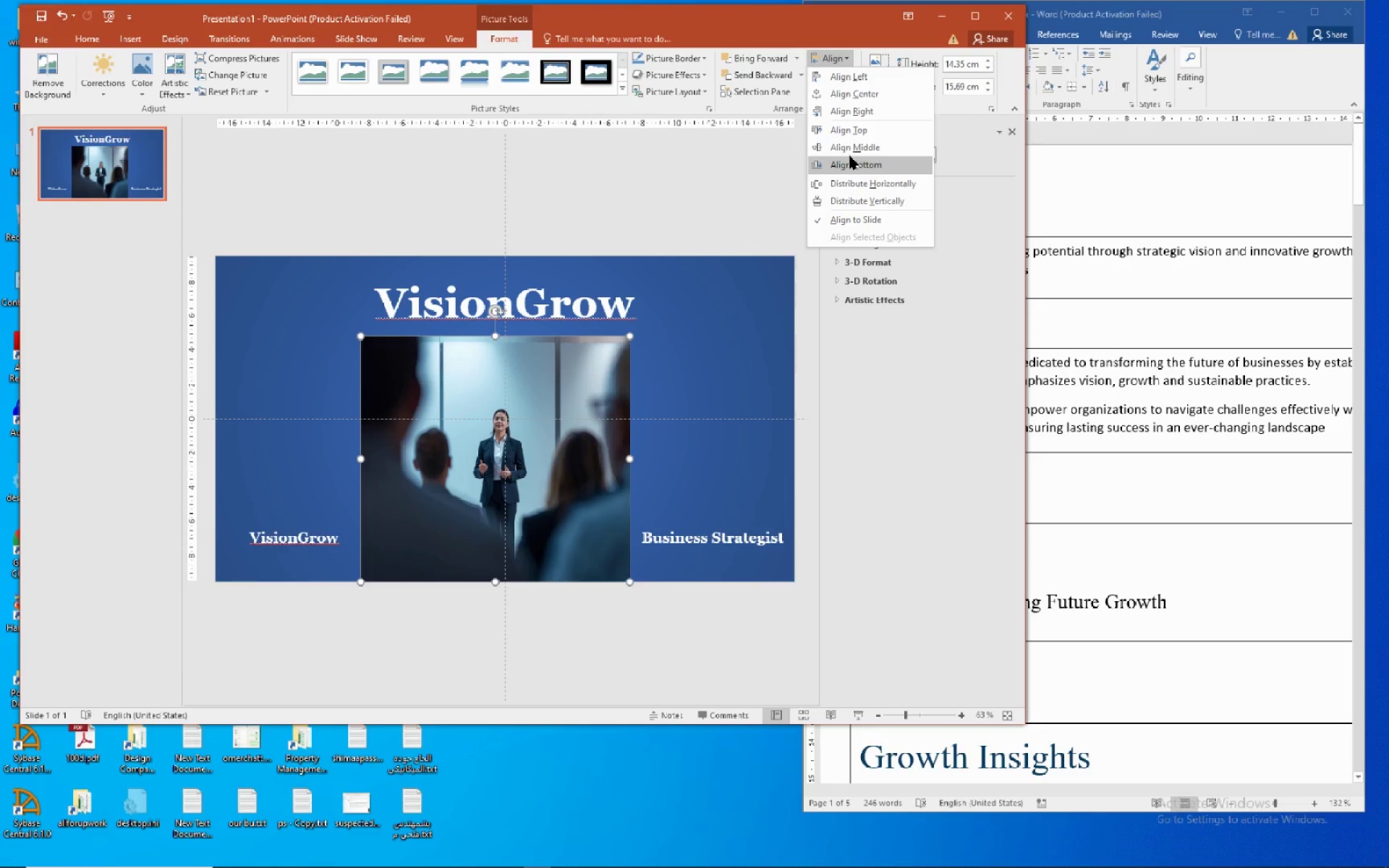 
wait(5.97)
 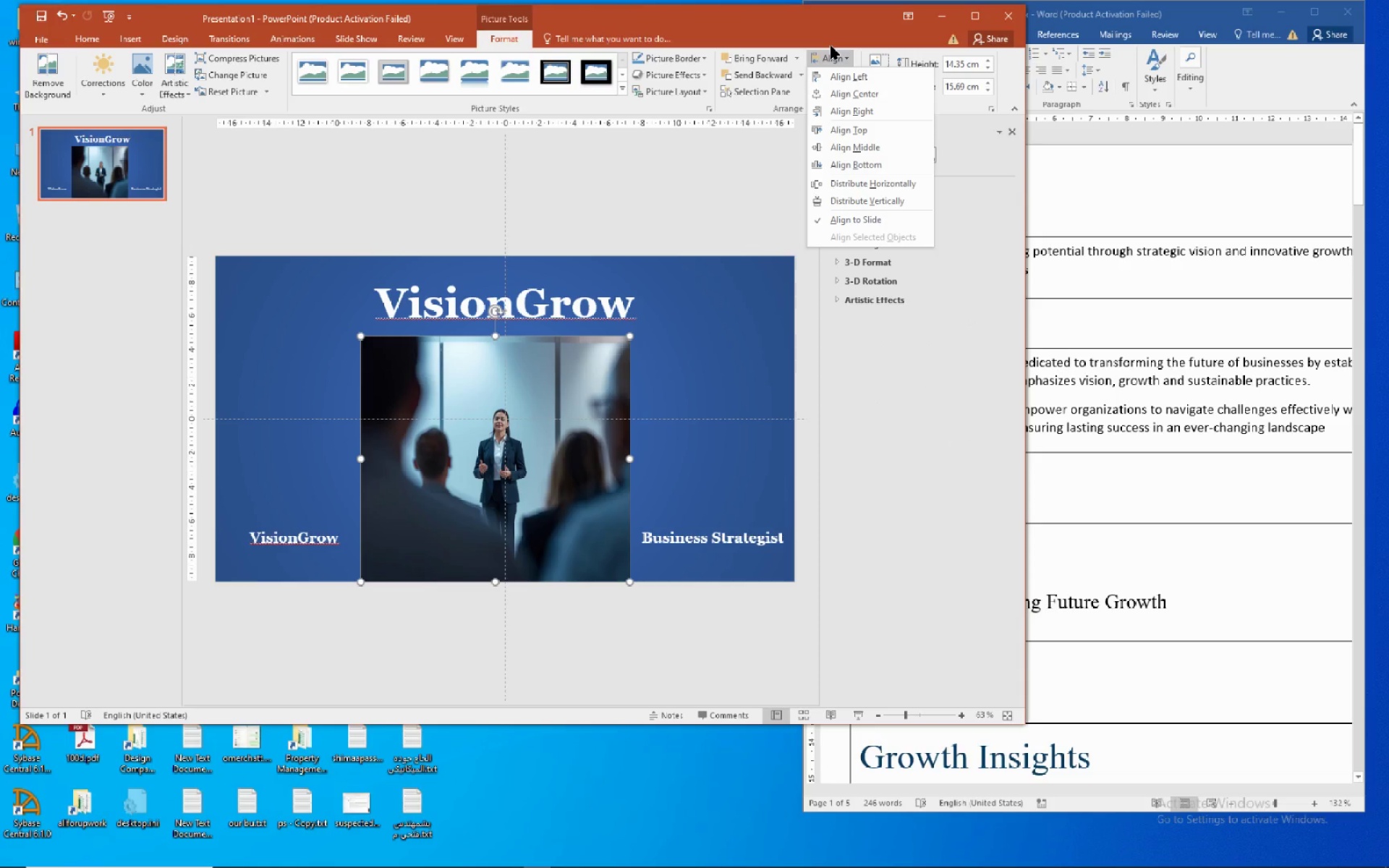 
left_click([853, 149])
 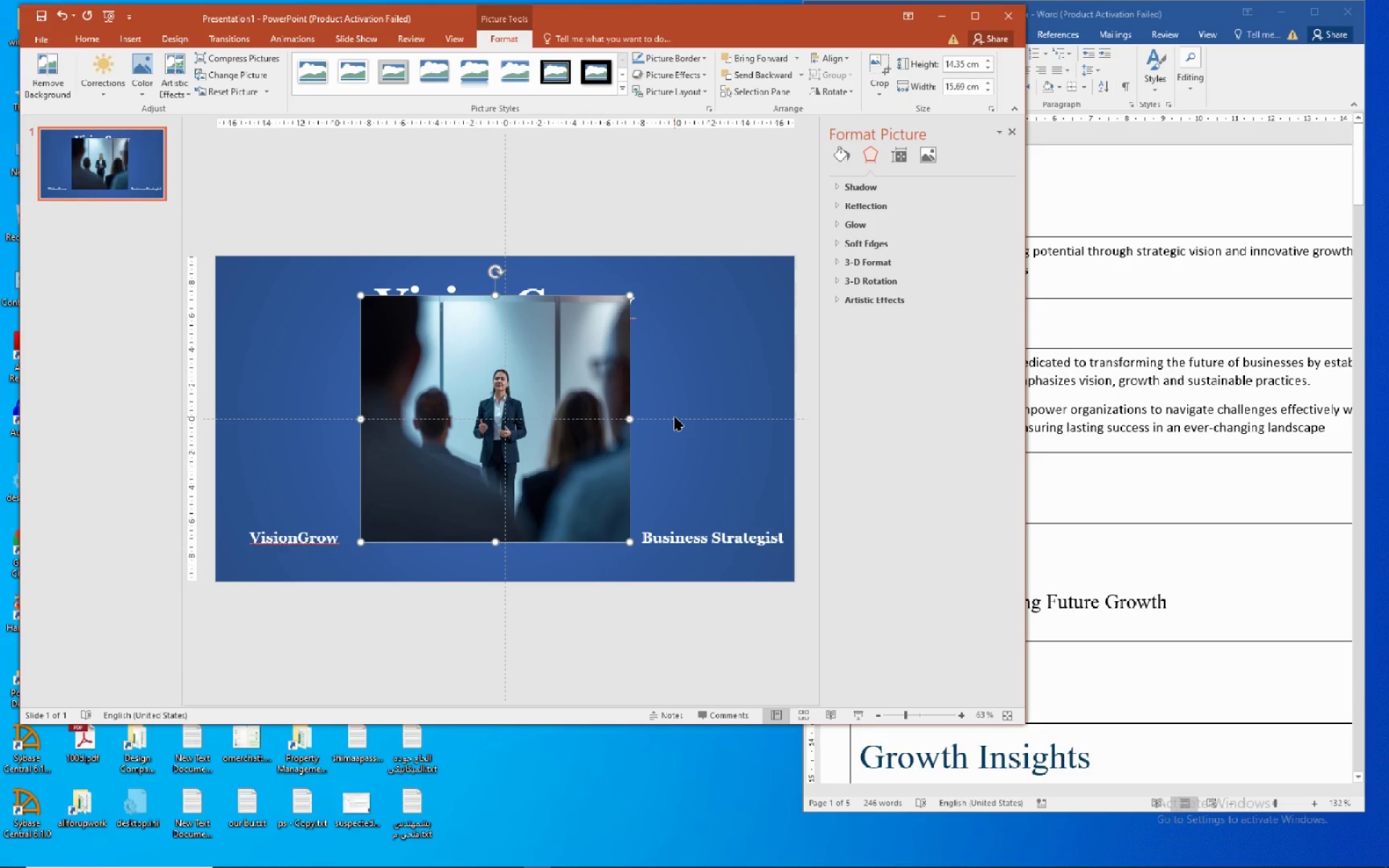 
wait(11.19)
 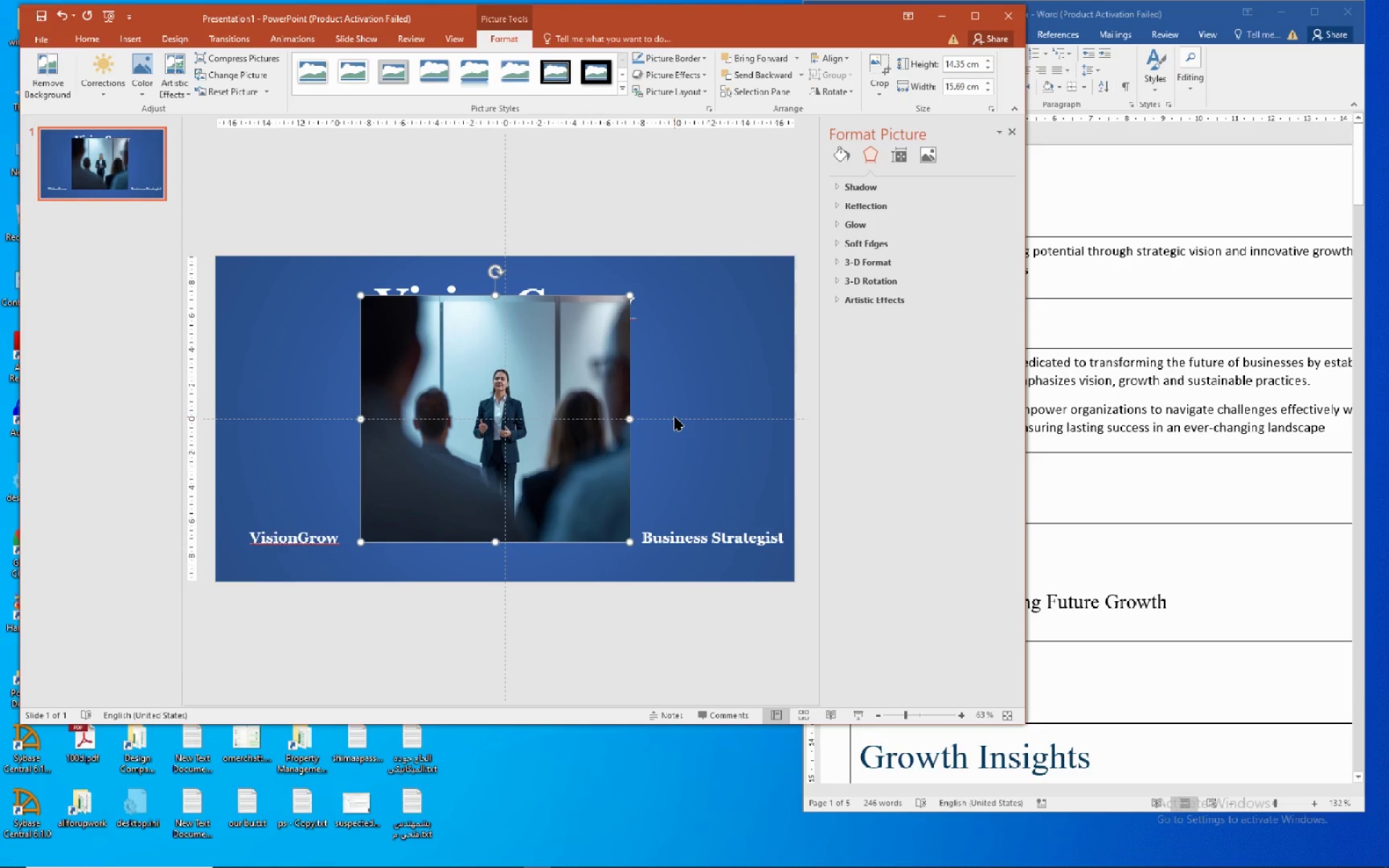 
left_click([830, 64])
 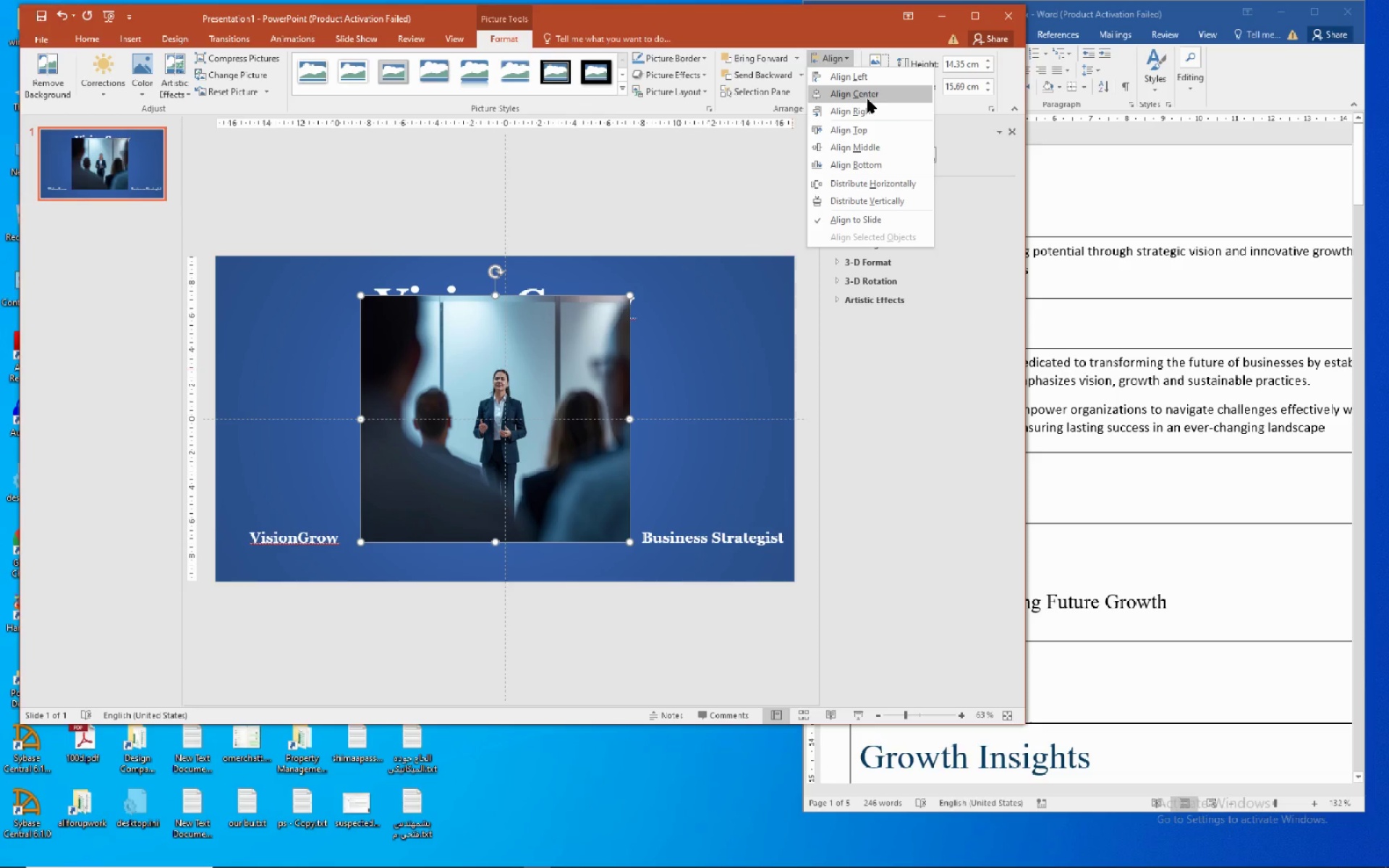 
left_click([870, 95])
 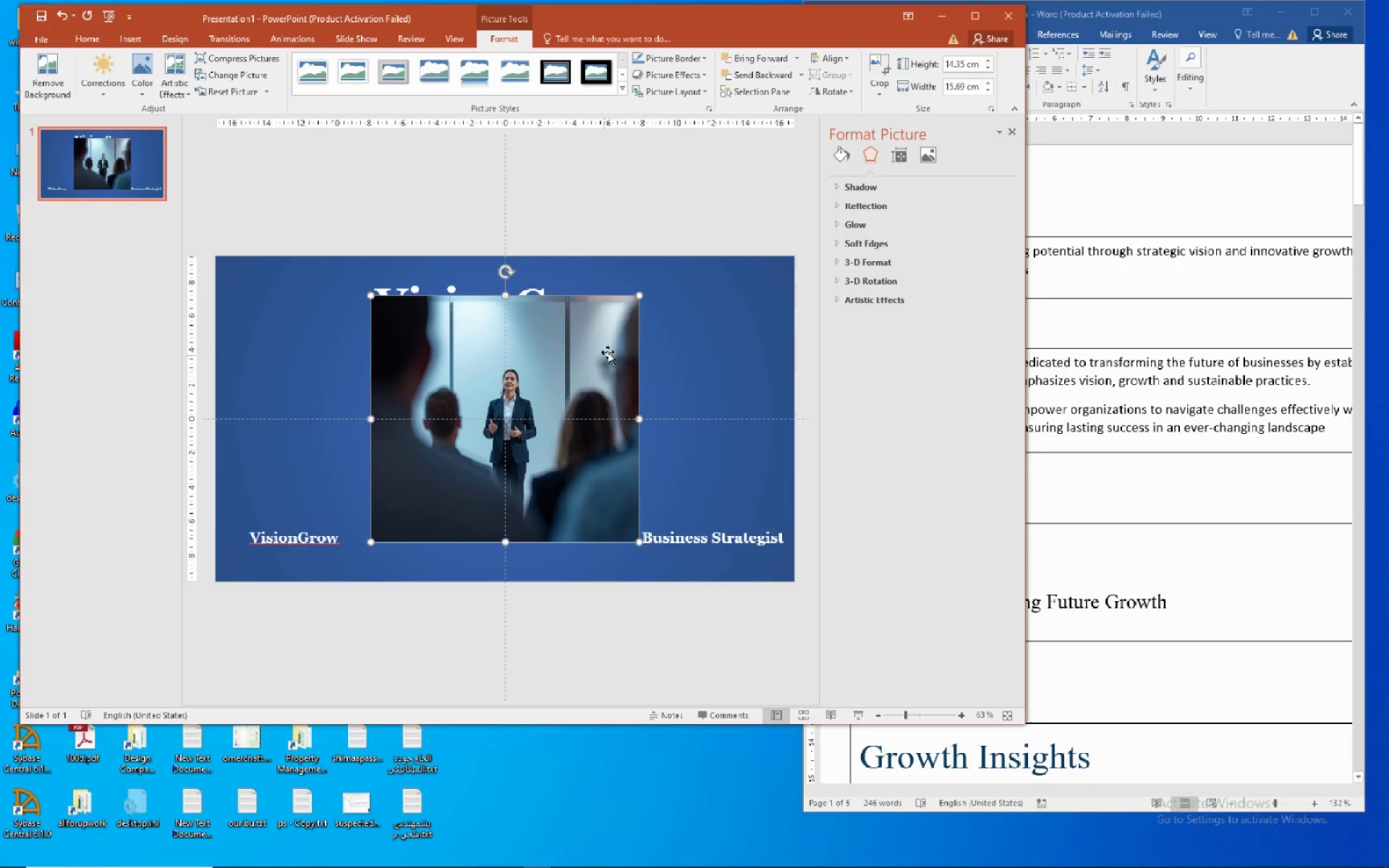 
mouse_move([825, 54])
 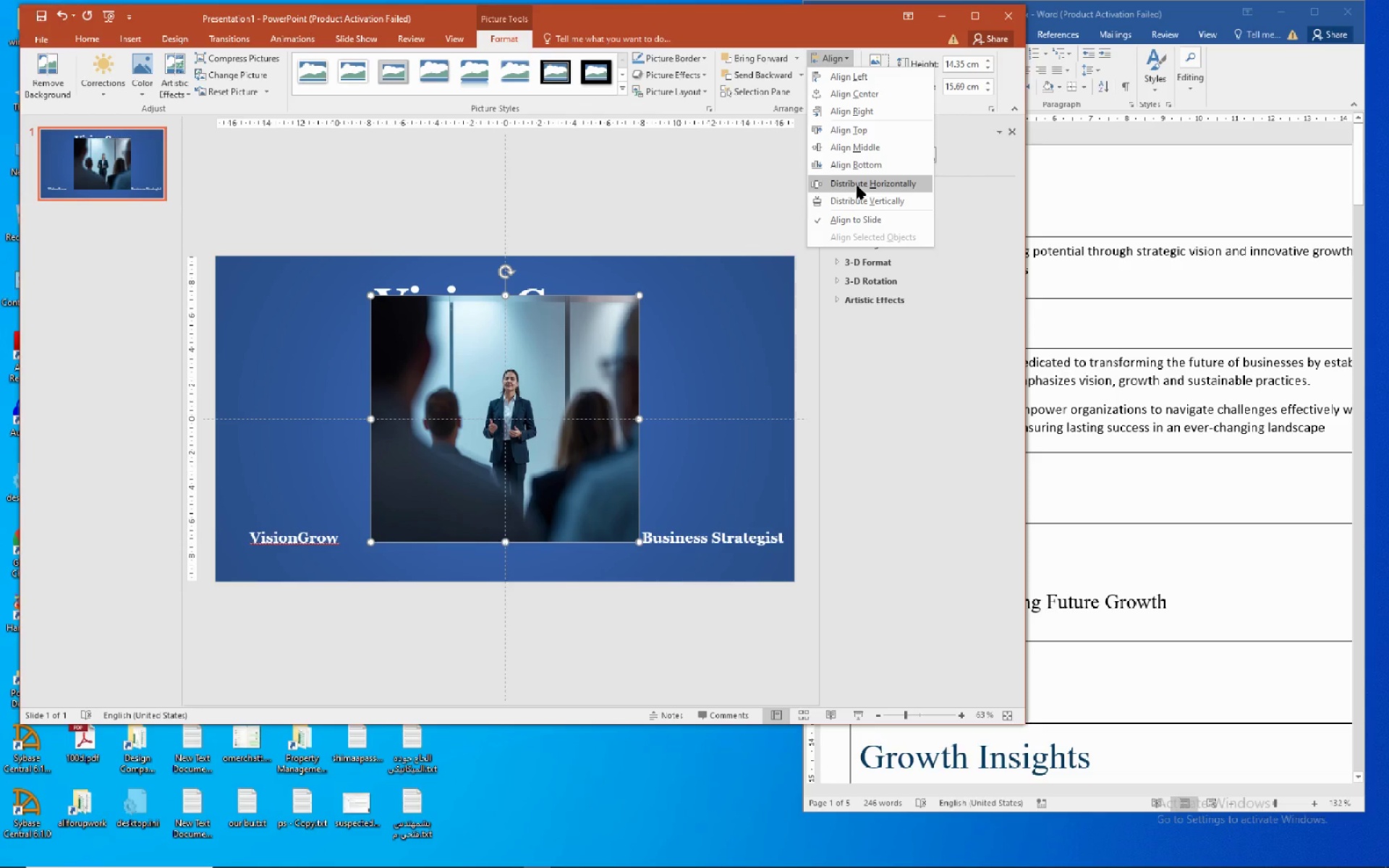 
left_click([859, 169])
 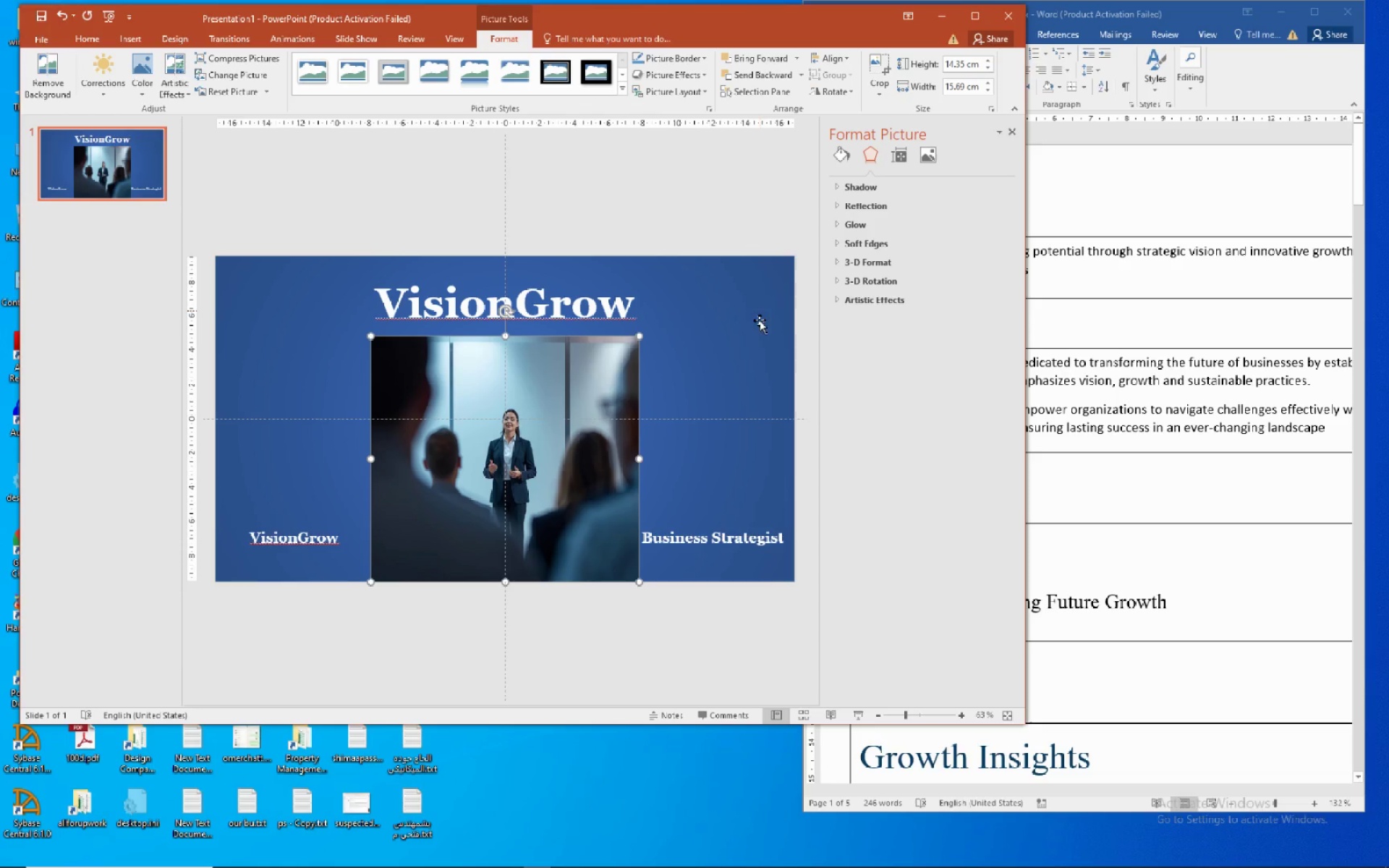 
left_click([726, 373])
 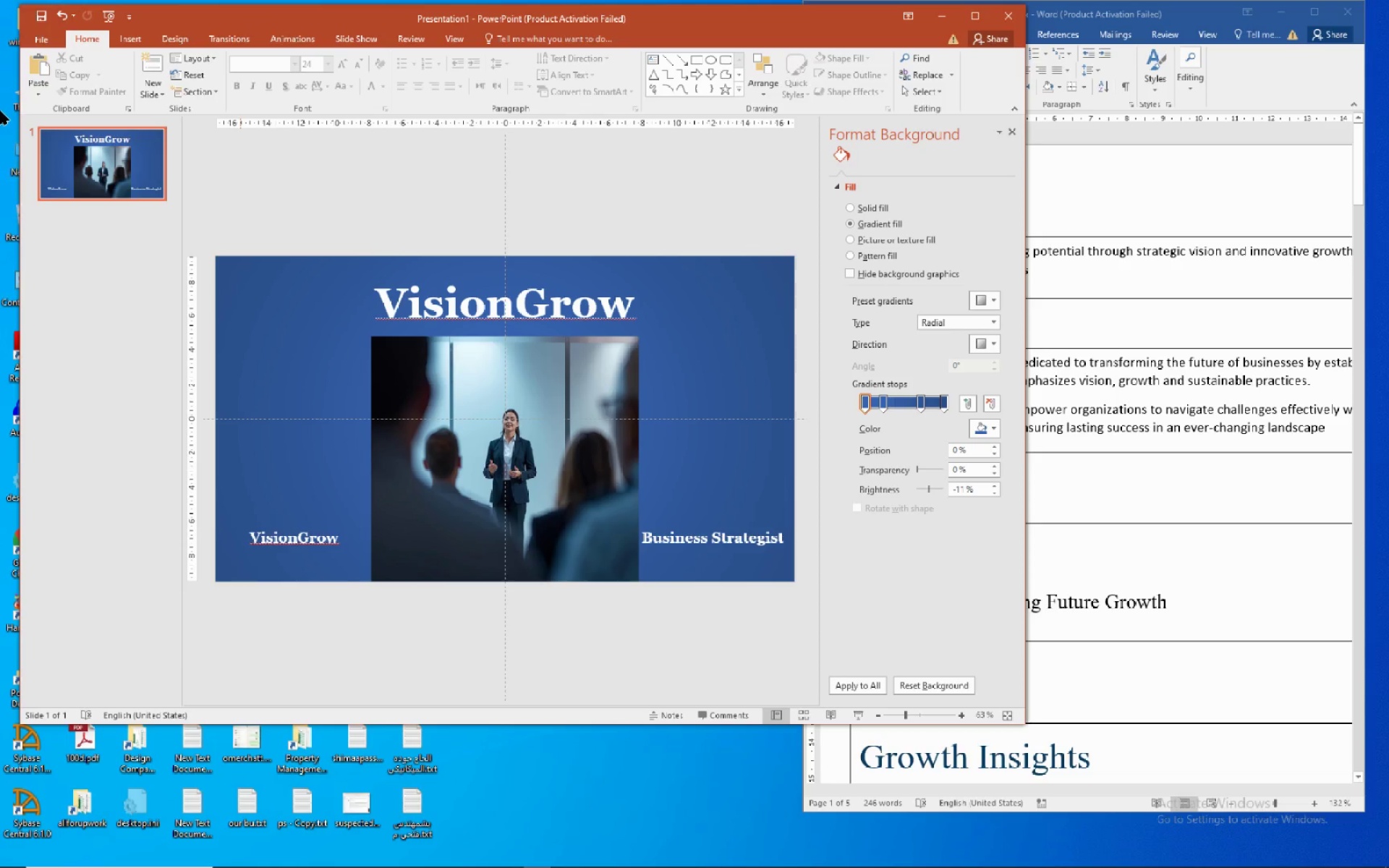 
left_click_drag(start_coordinate=[33, 43], to_coordinate=[30, 43])
 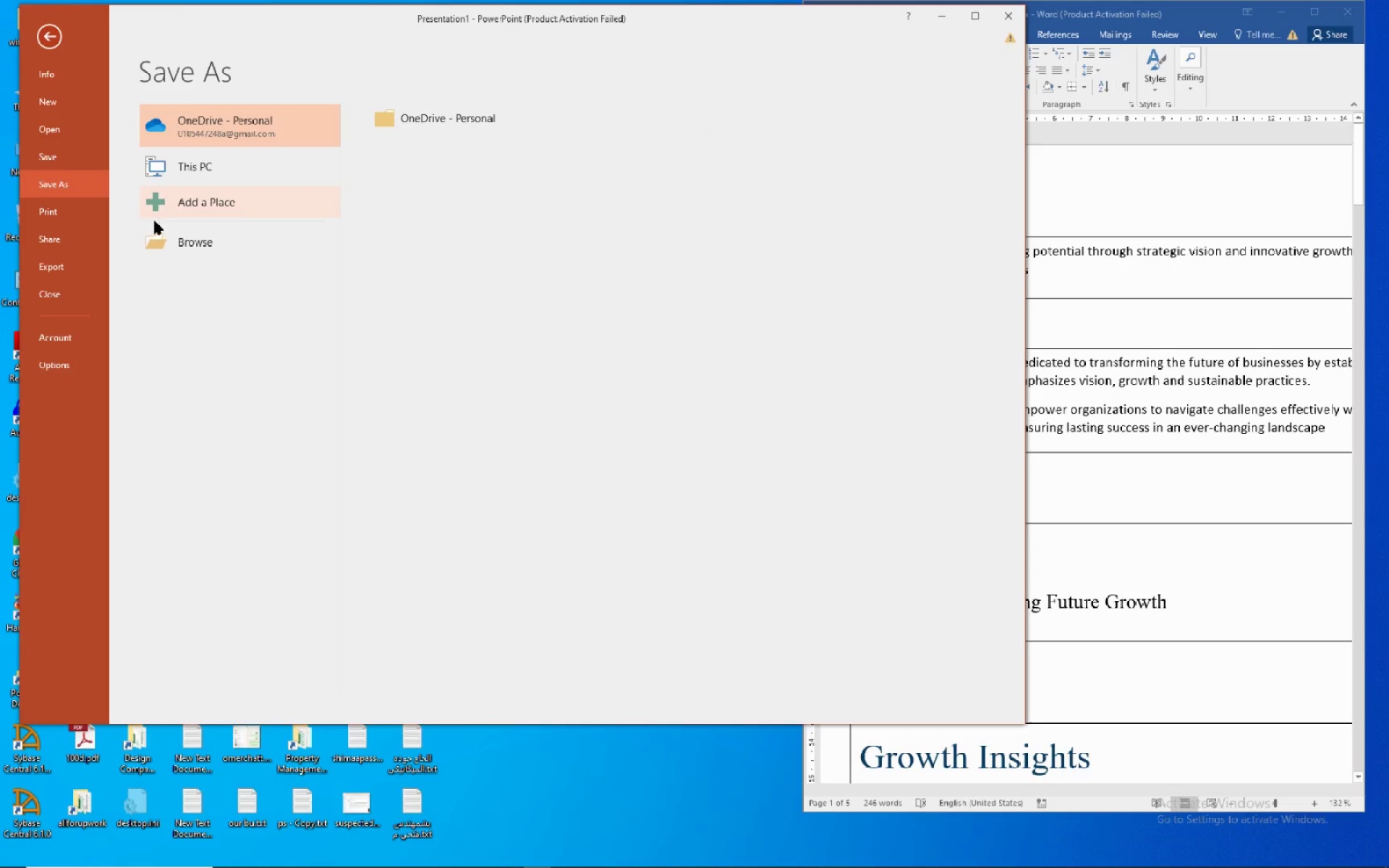 
left_click([168, 234])
 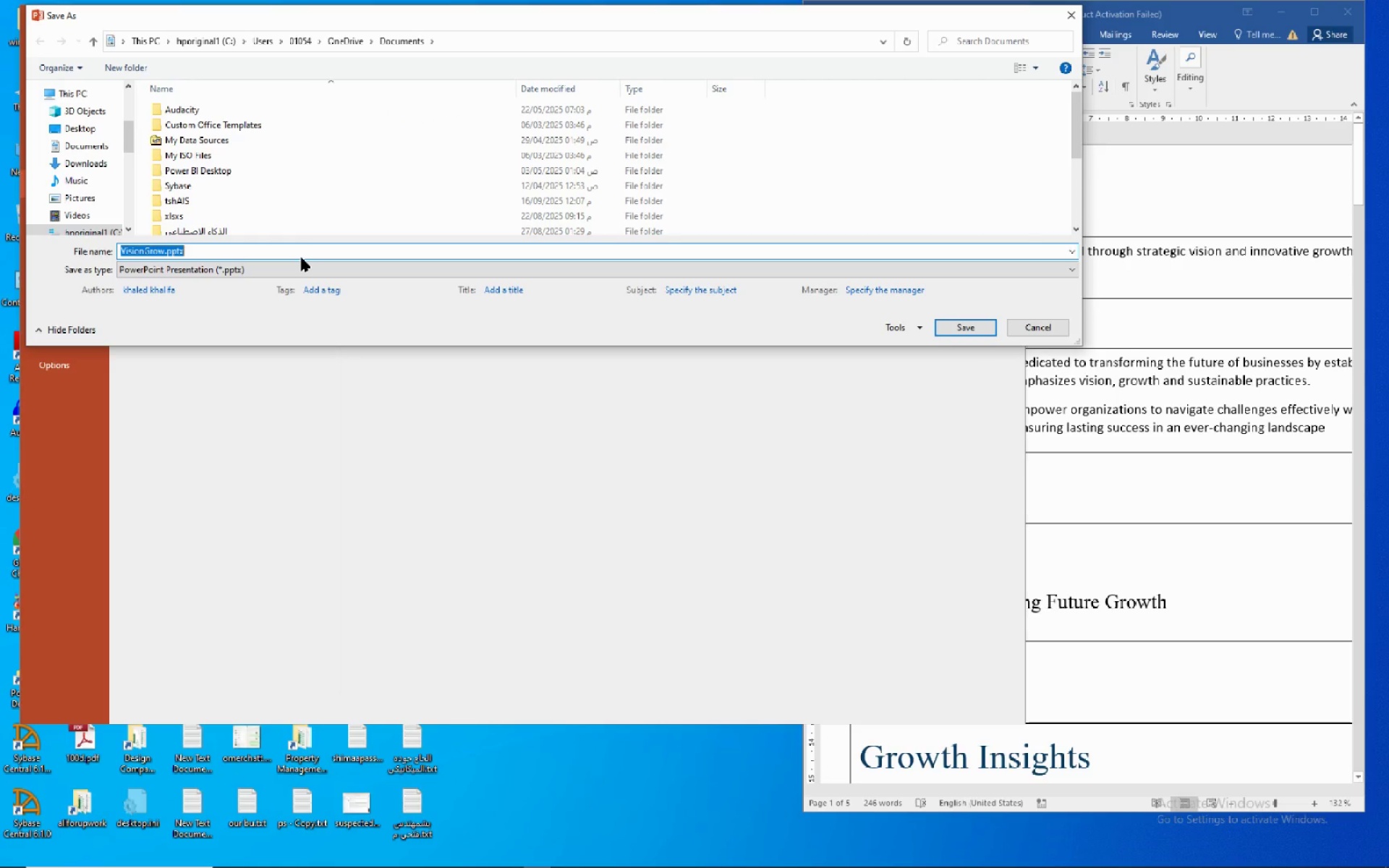 
wait(8.42)
 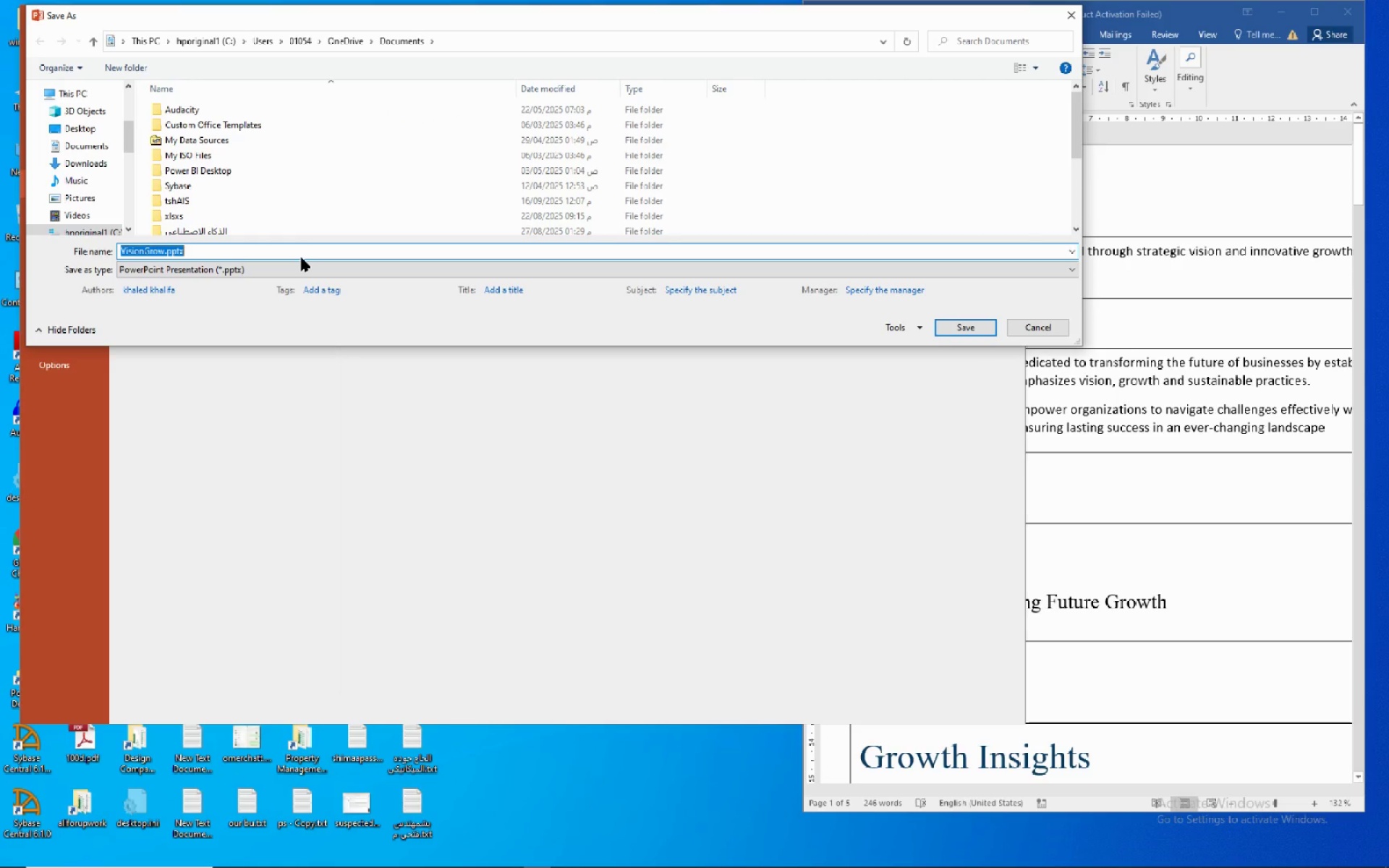 
left_click([92, 90])
 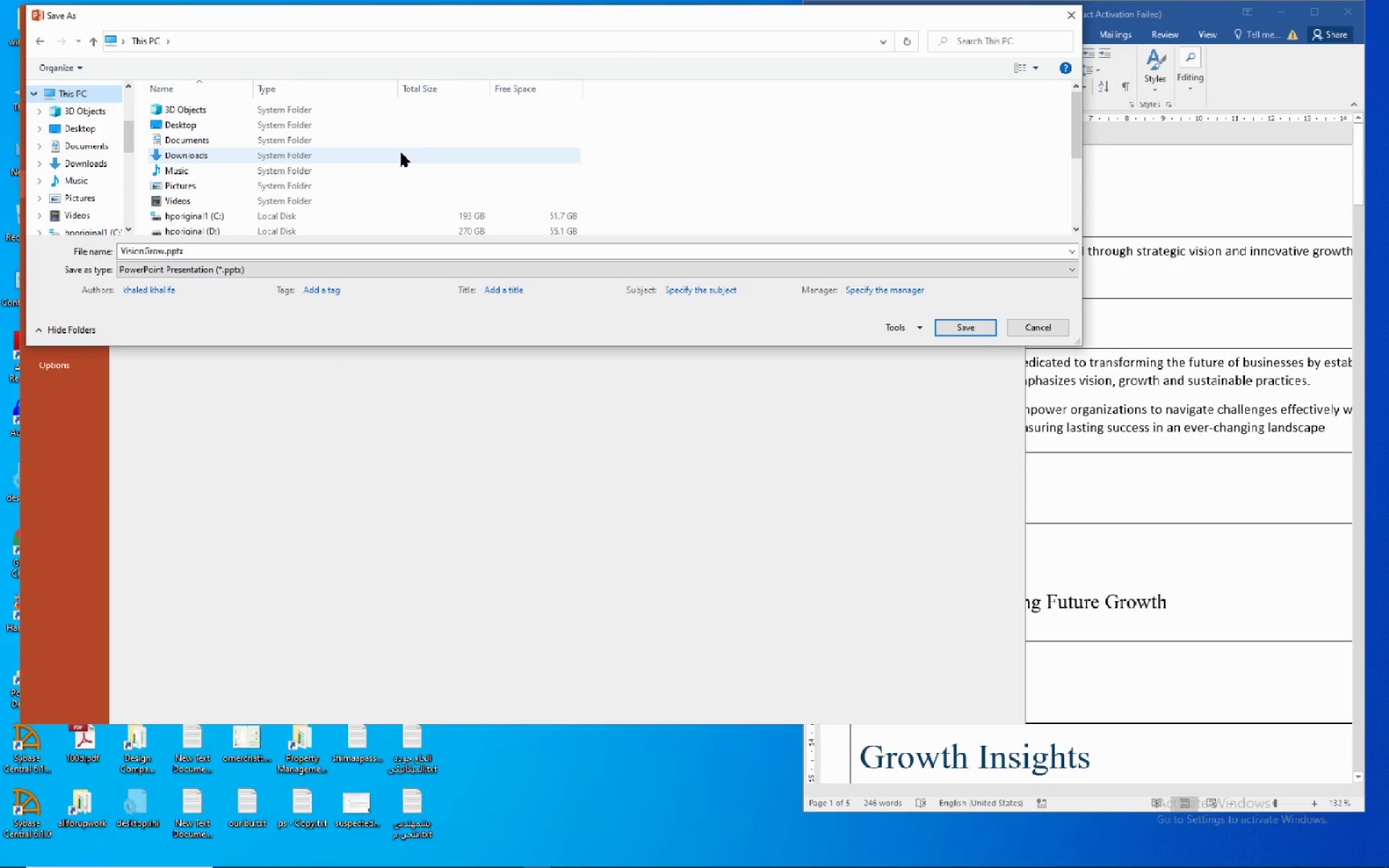 
scroll: coordinate [395, 155], scroll_direction: down, amount: 4.0
 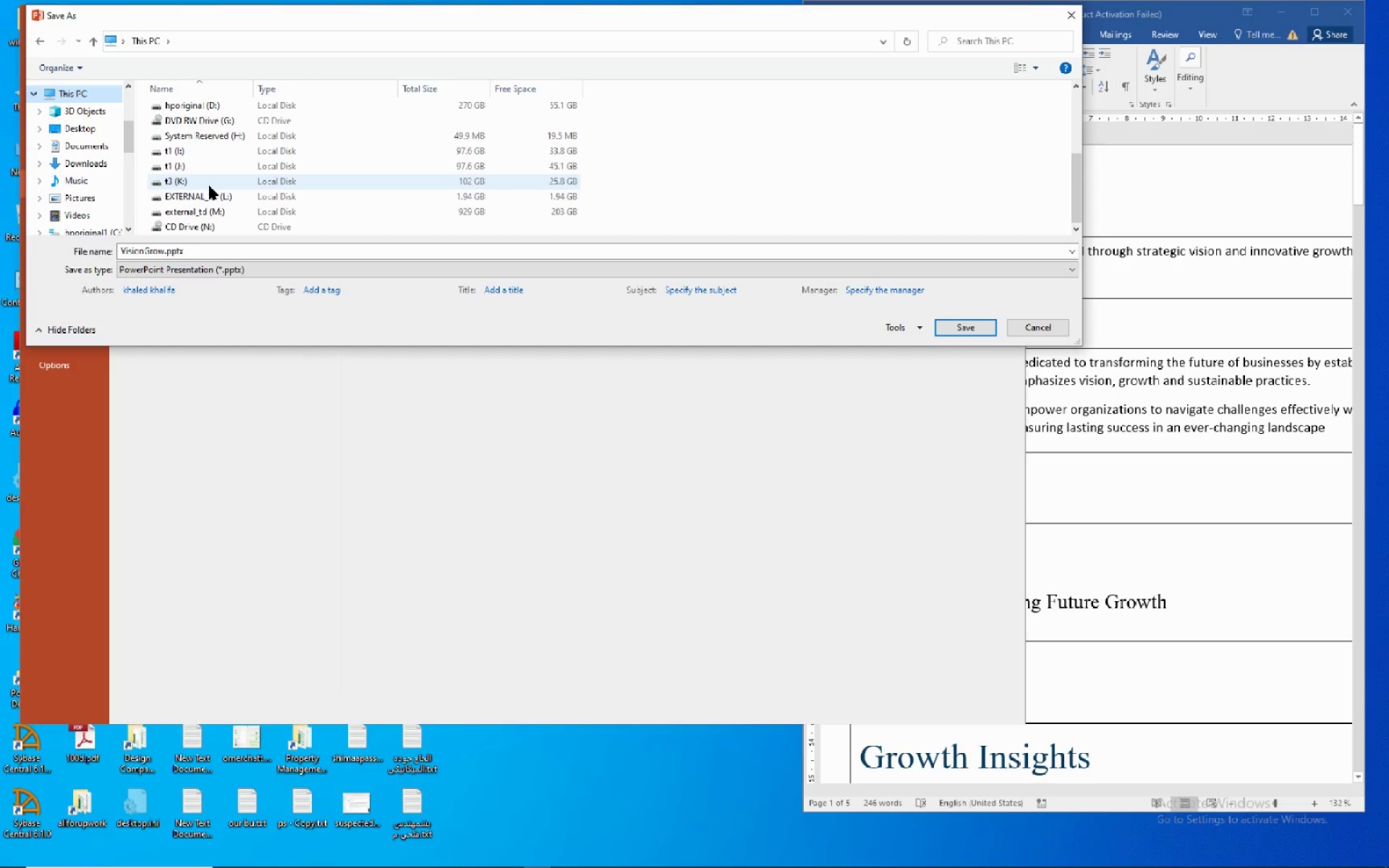 
left_click([210, 184])
 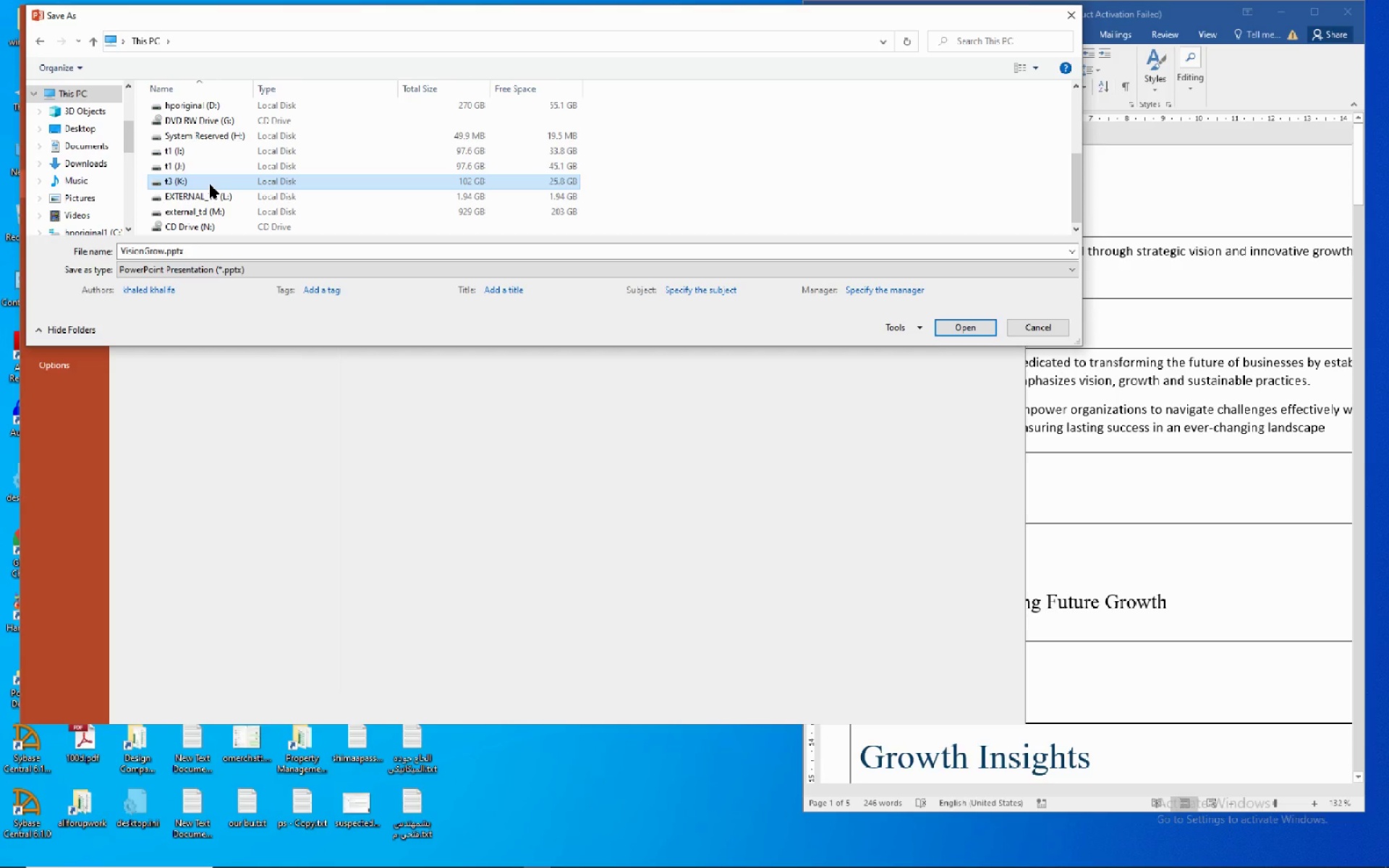 
double_click([210, 184])
 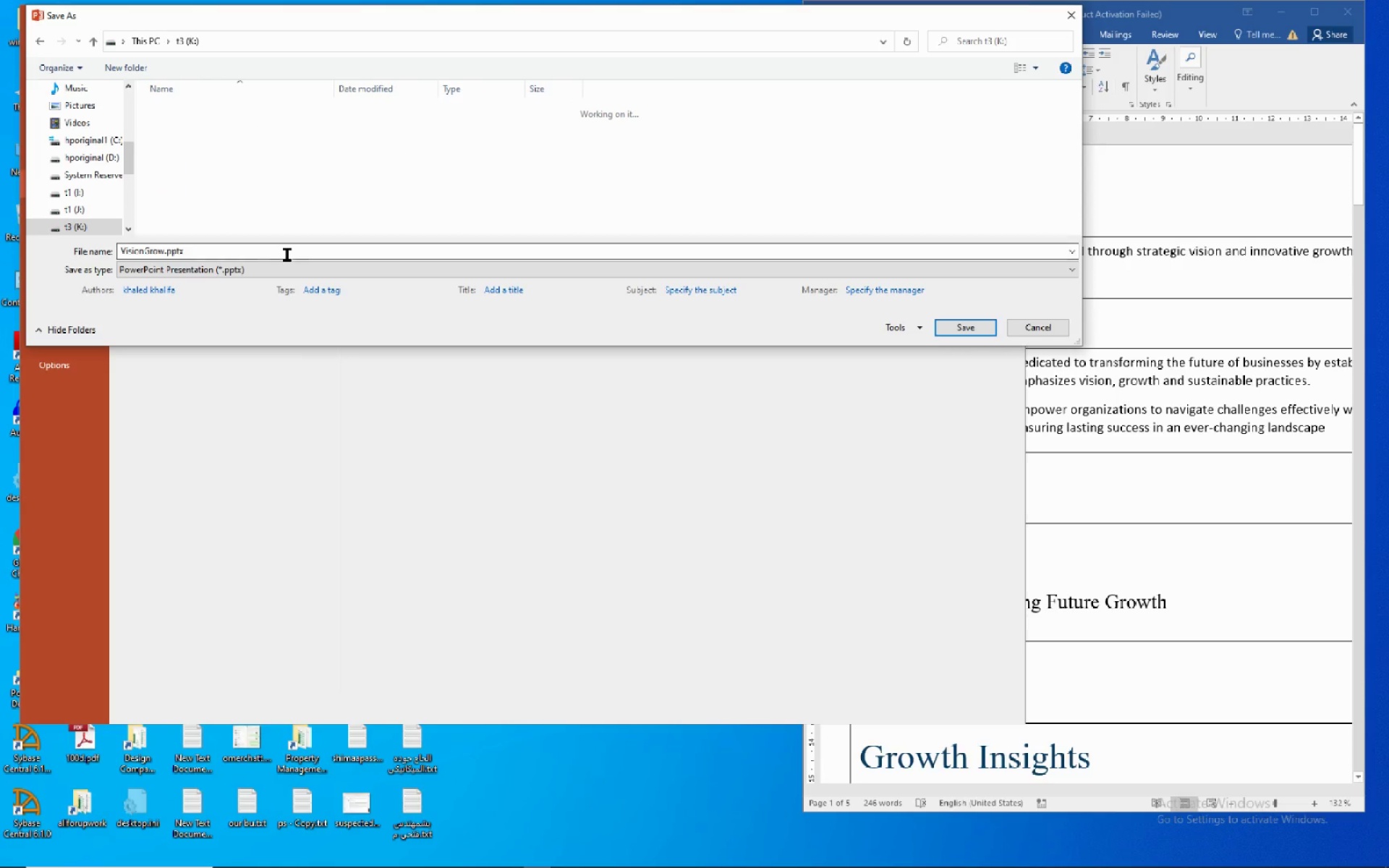 
left_click([286, 254])
 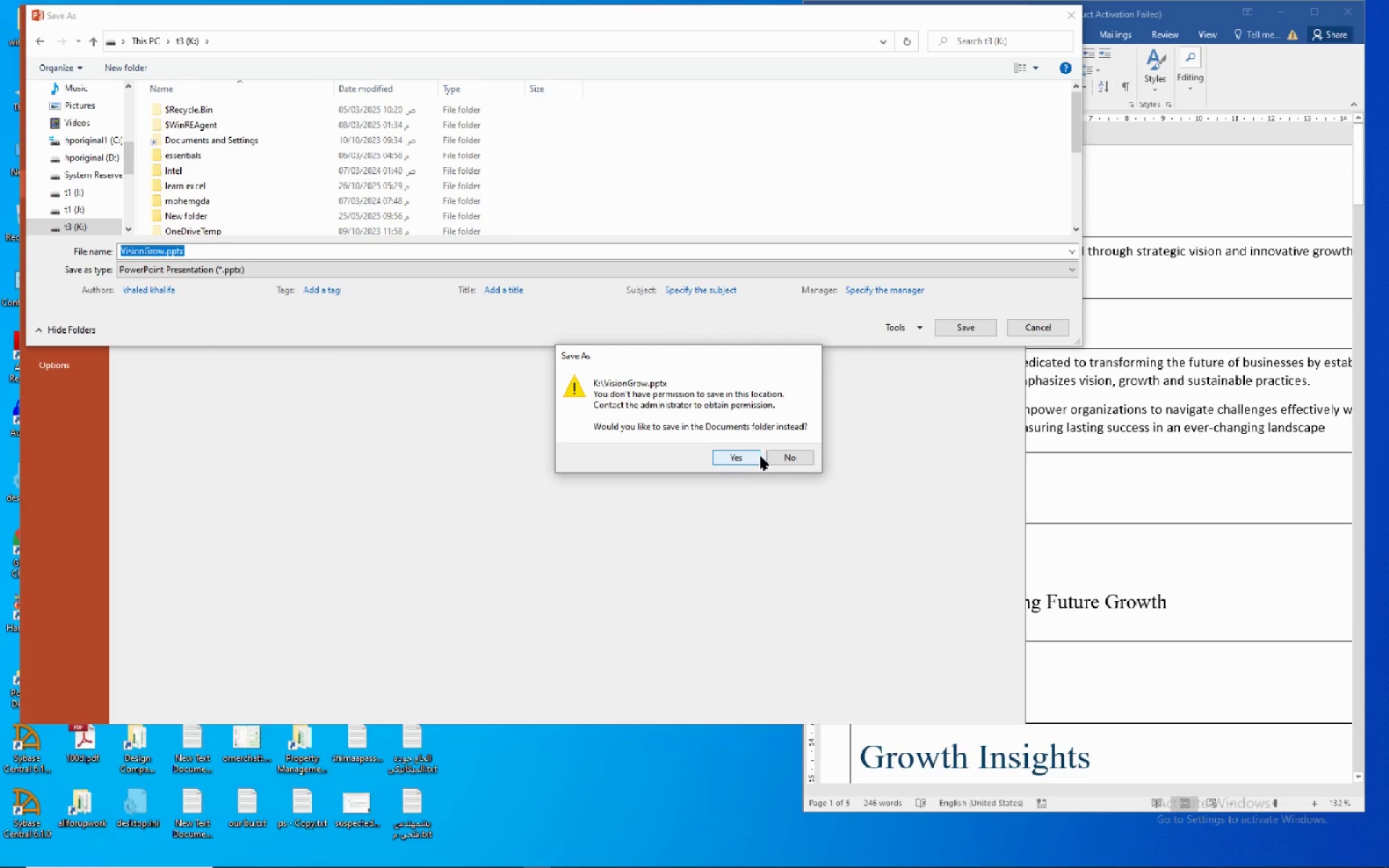 
wait(14.84)
 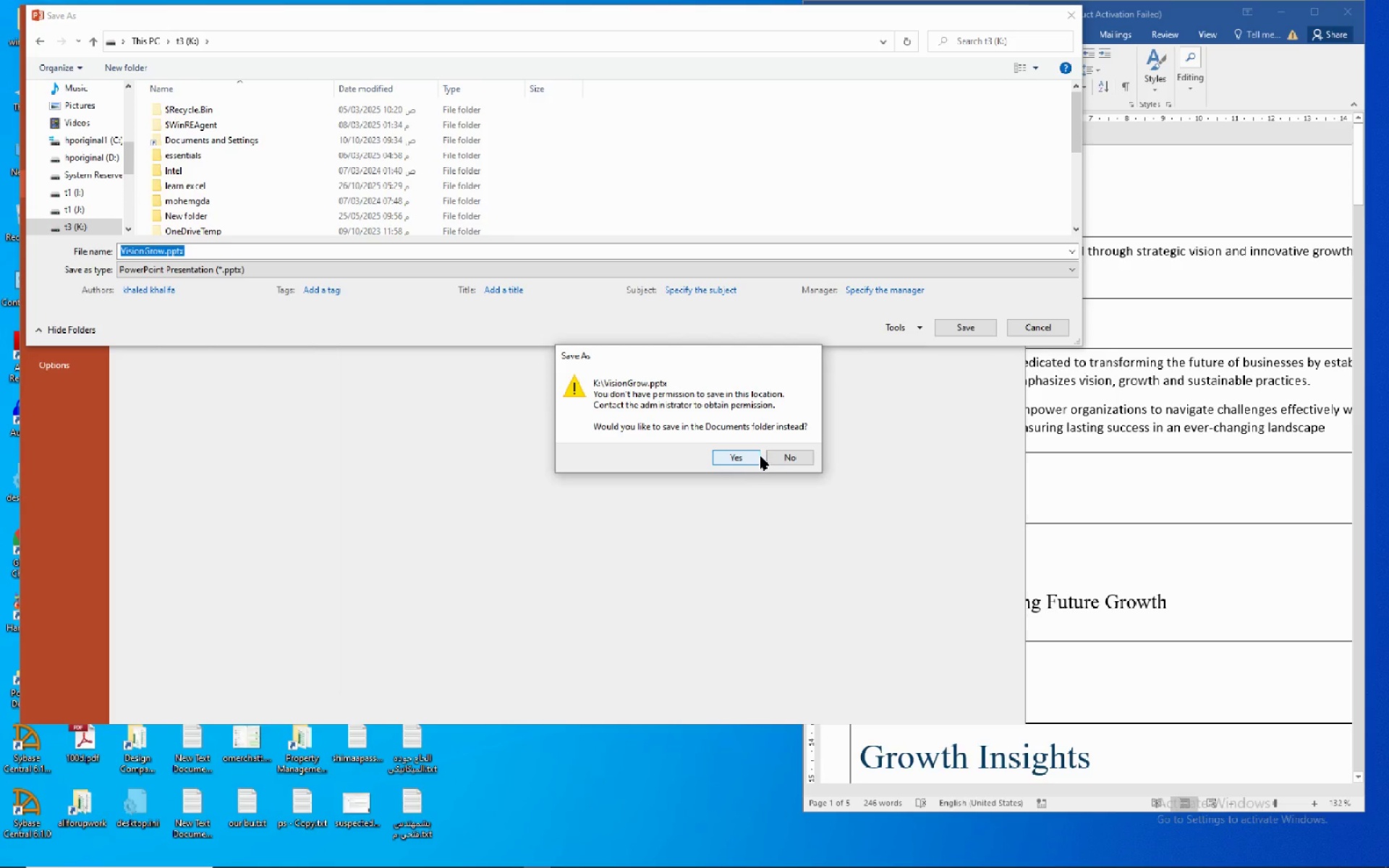 
double_click([206, 156])
 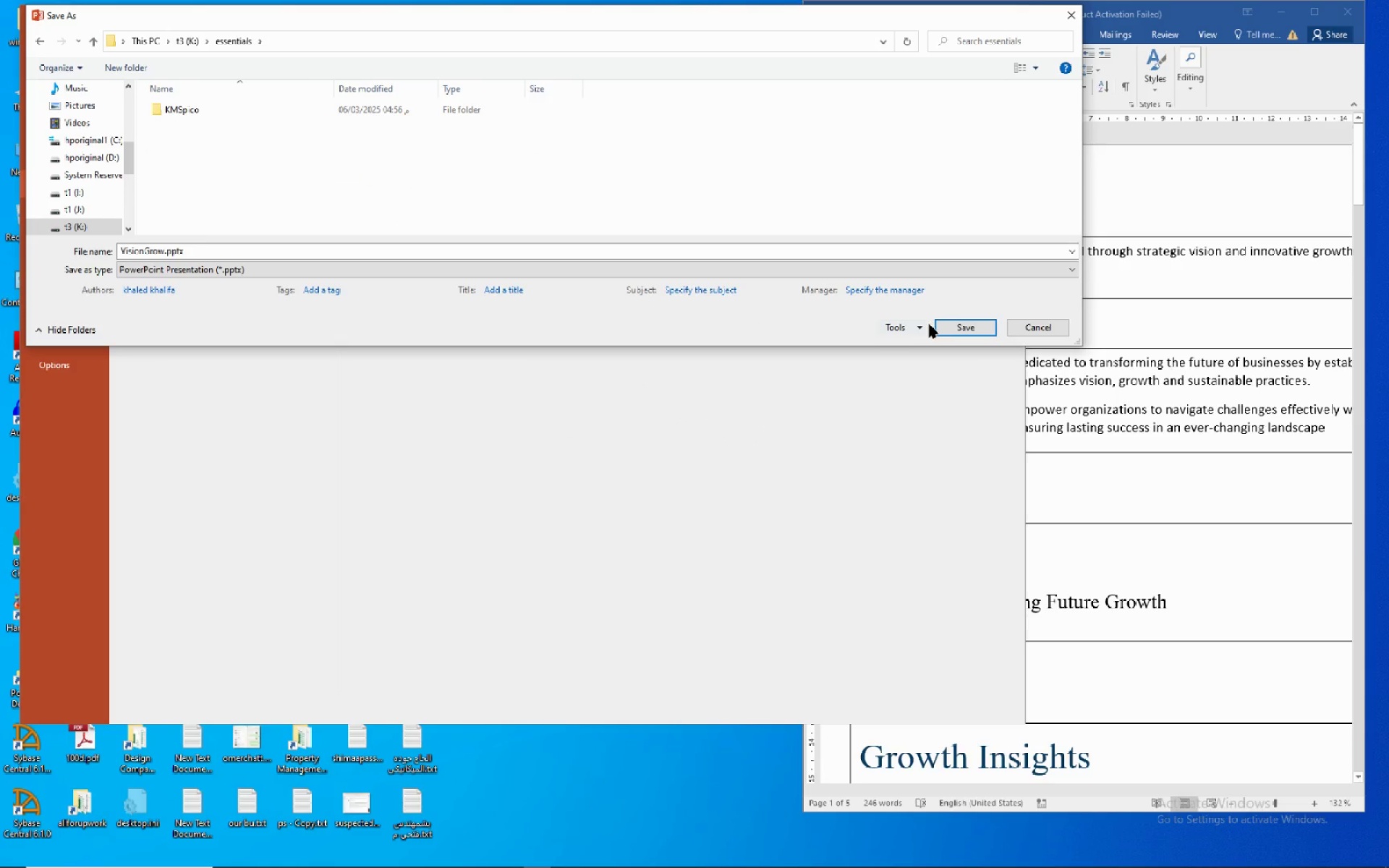 
left_click([964, 328])
 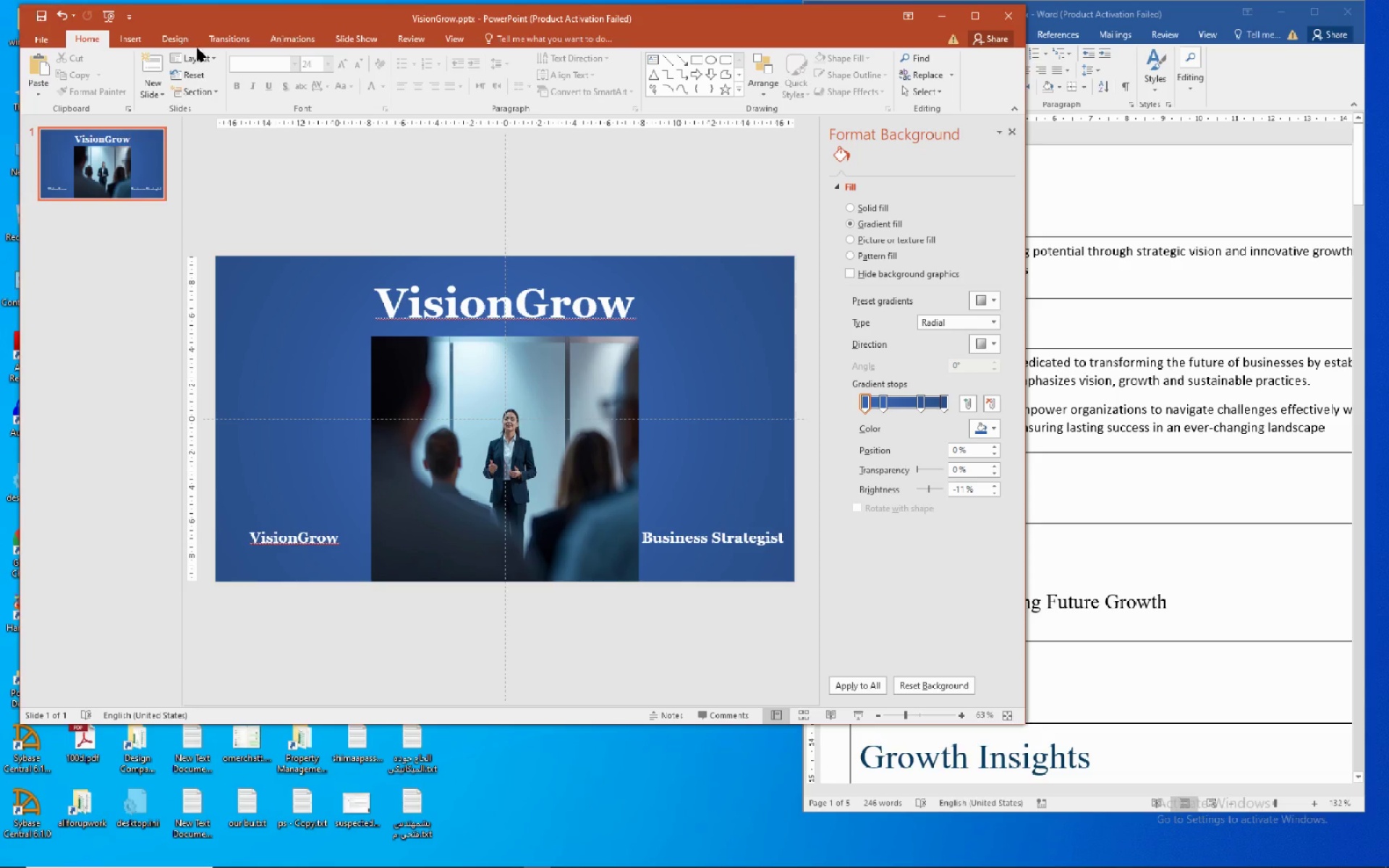 
wait(5.06)
 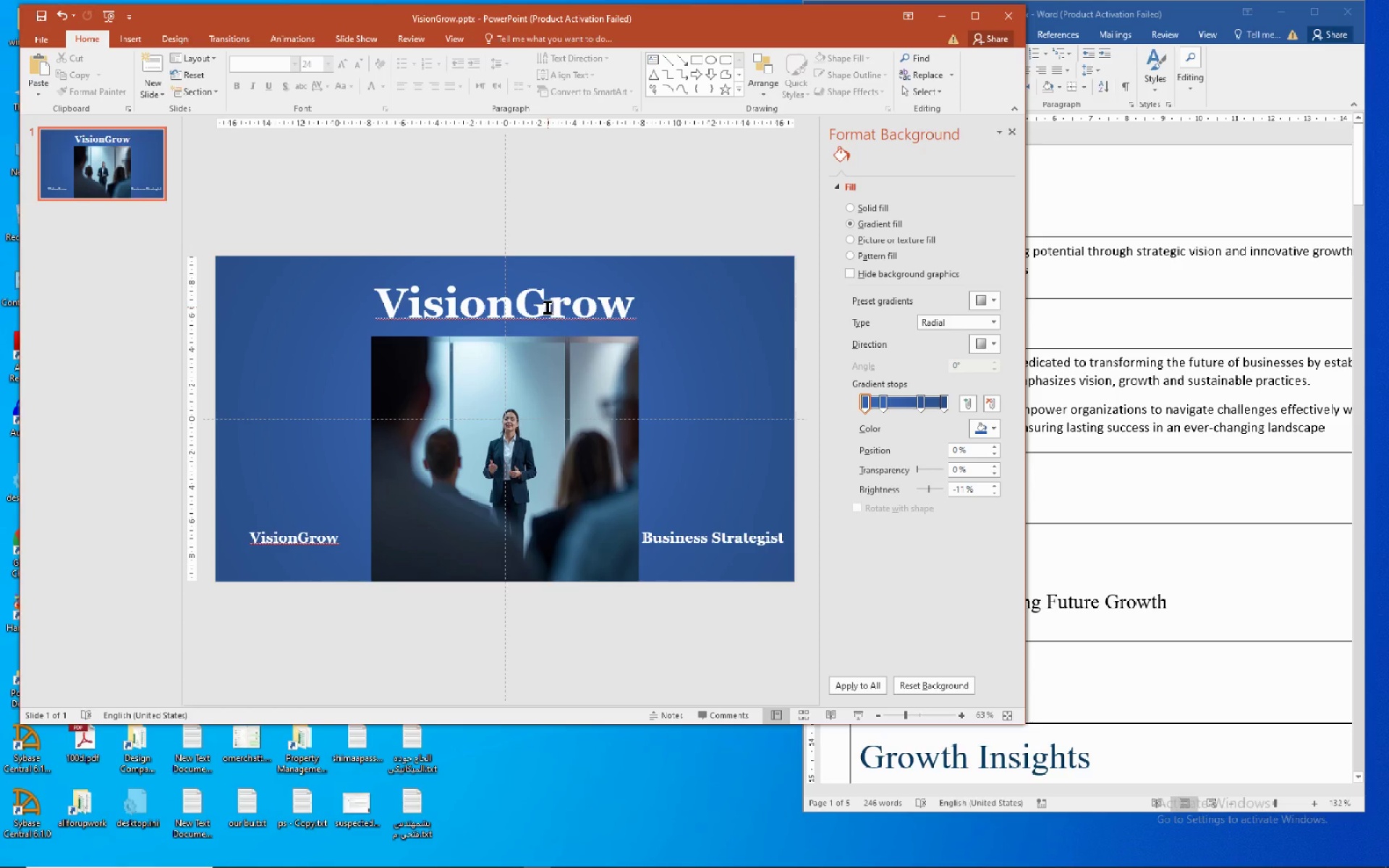 
left_click_drag(start_coordinate=[153, 90], to_coordinate=[159, 88])
 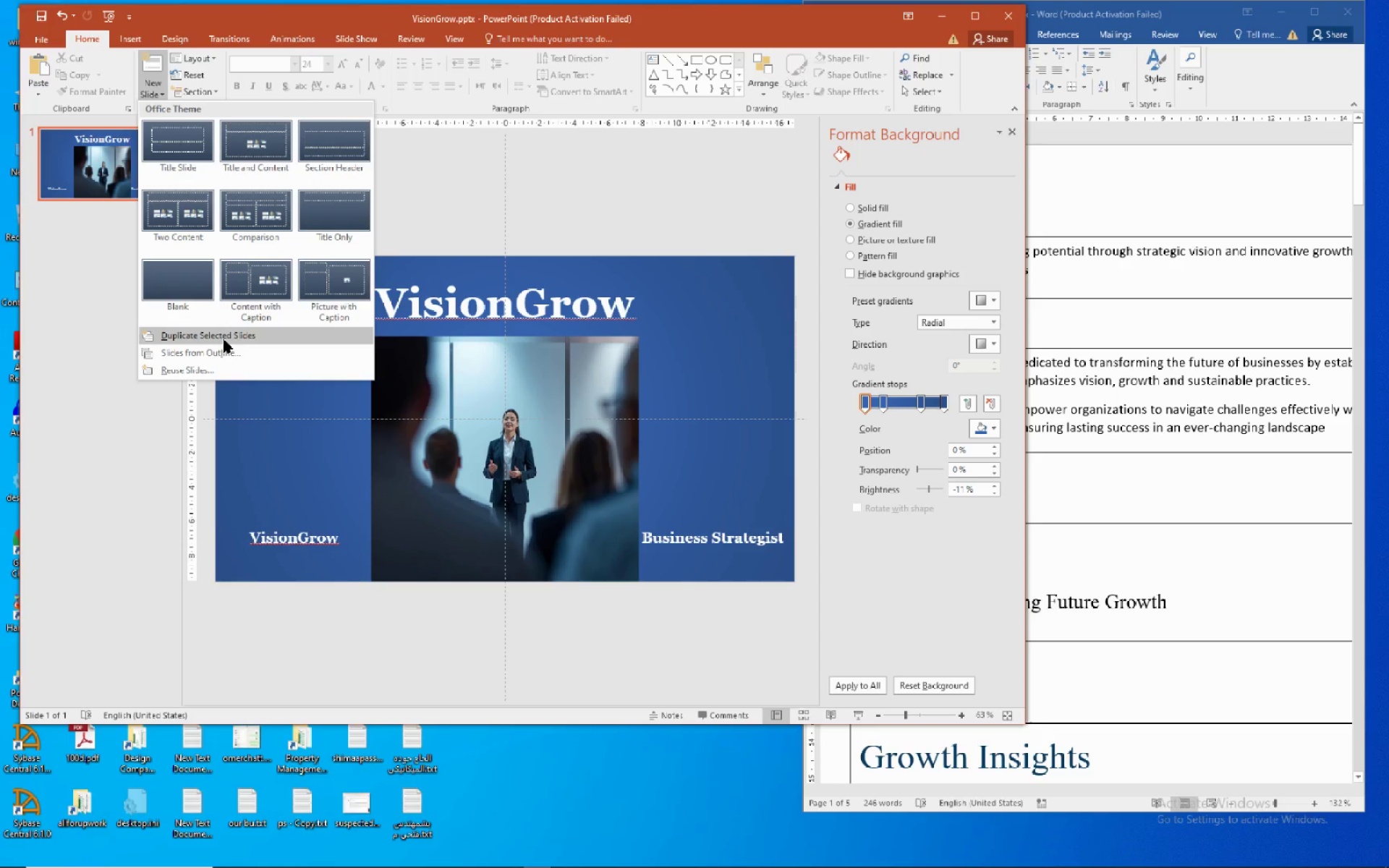 
left_click([224, 338])
 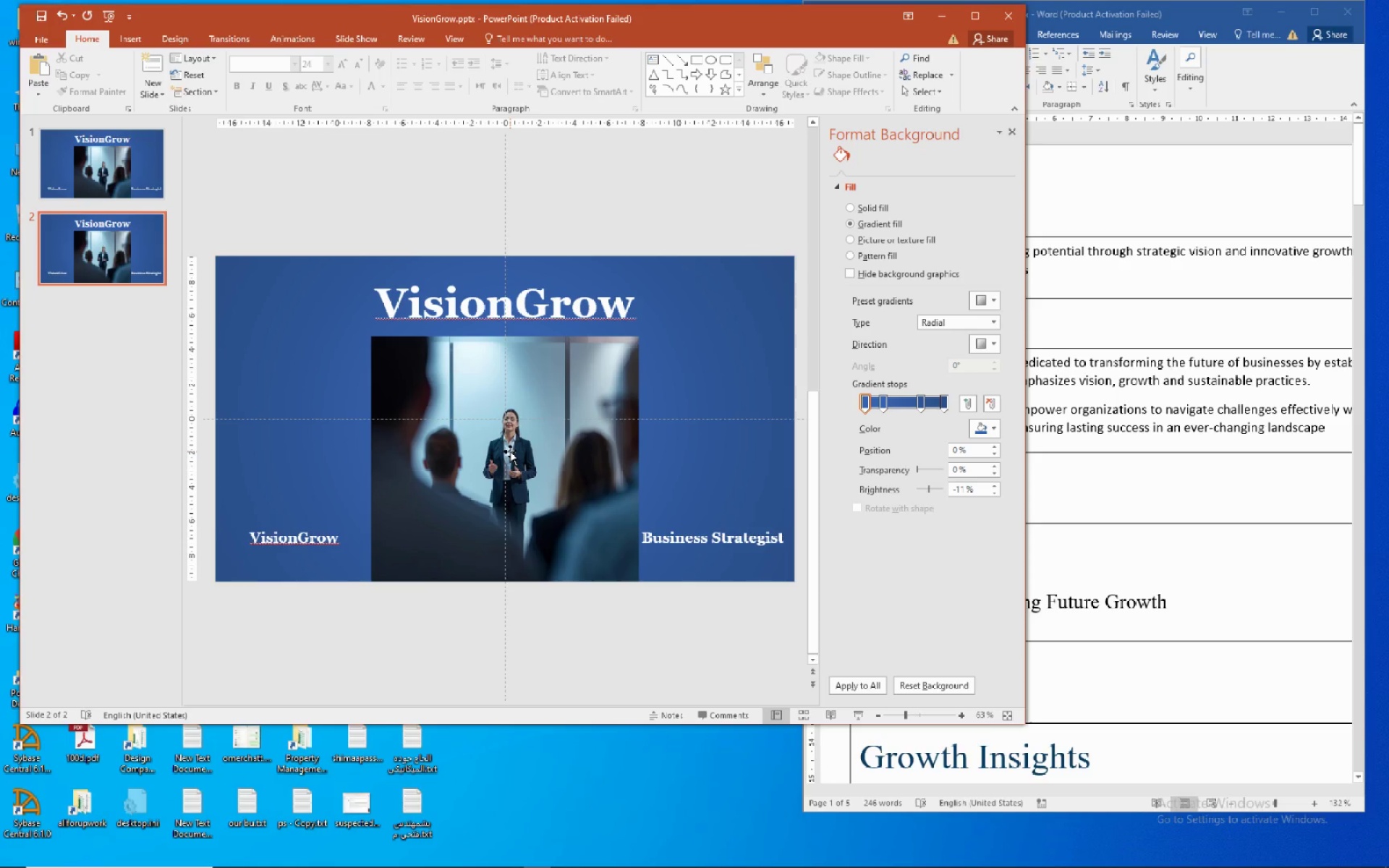 
wait(14.56)
 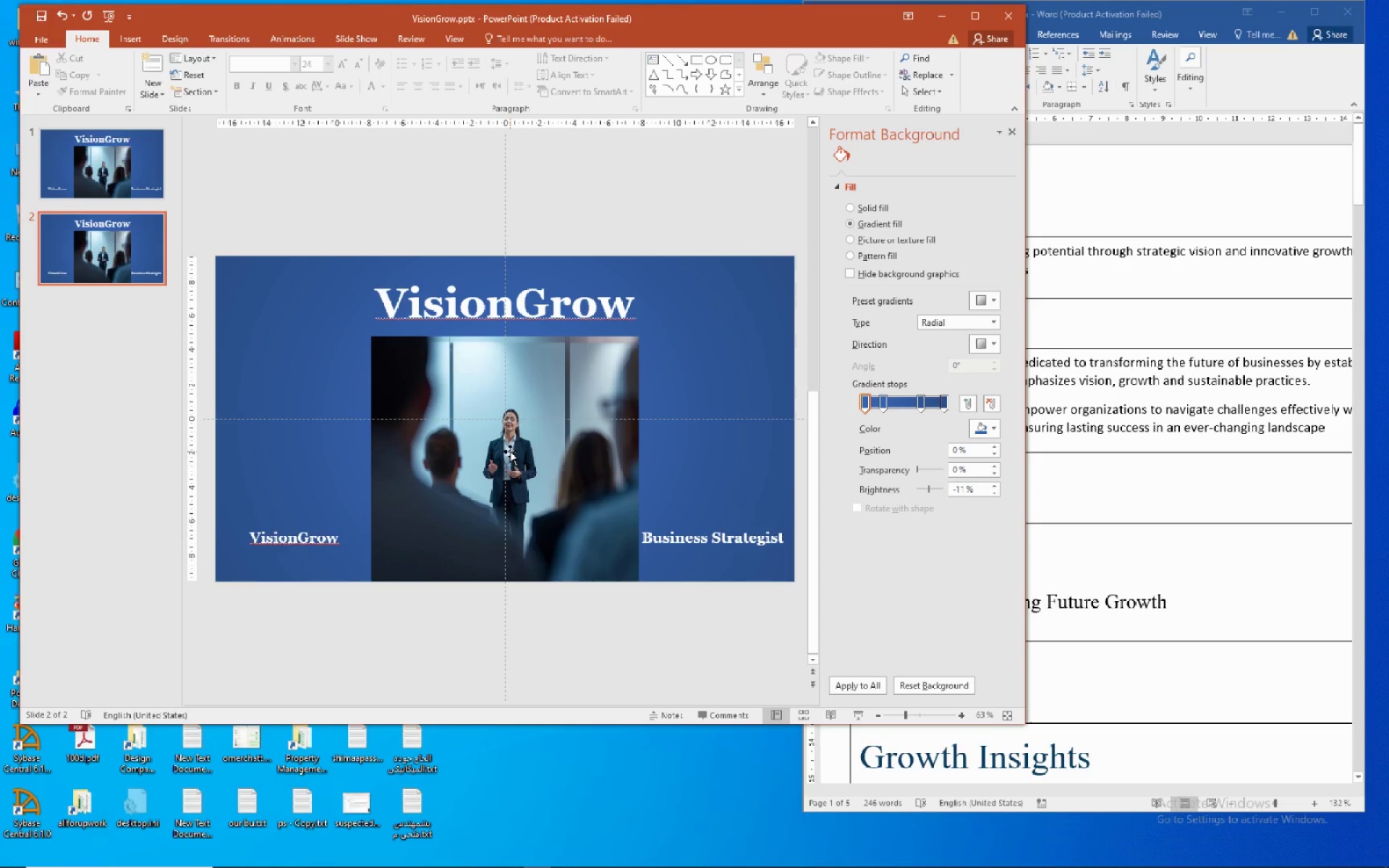 
left_click([471, 297])
 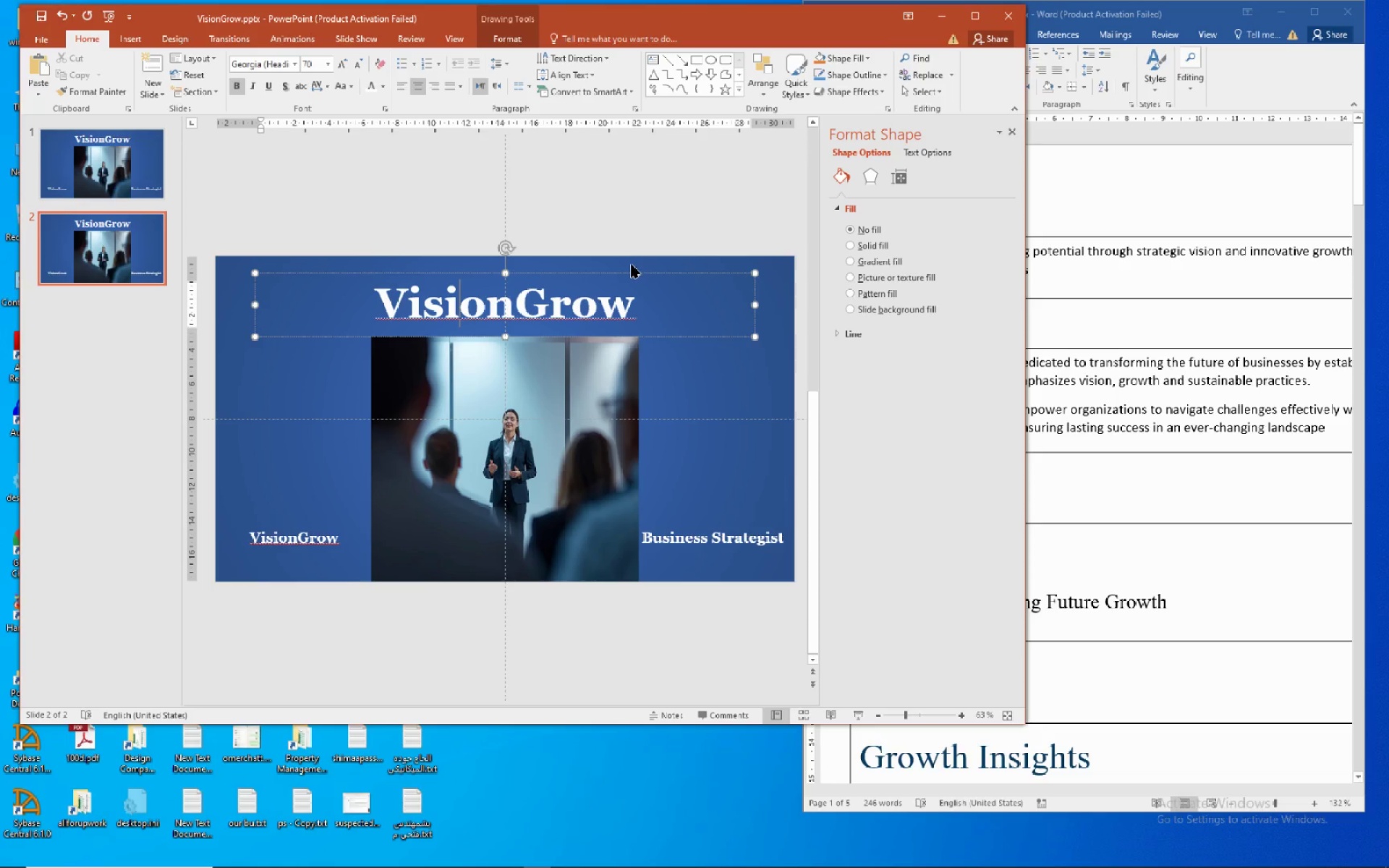 
left_click_drag(start_coordinate=[639, 302], to_coordinate=[376, 283])
 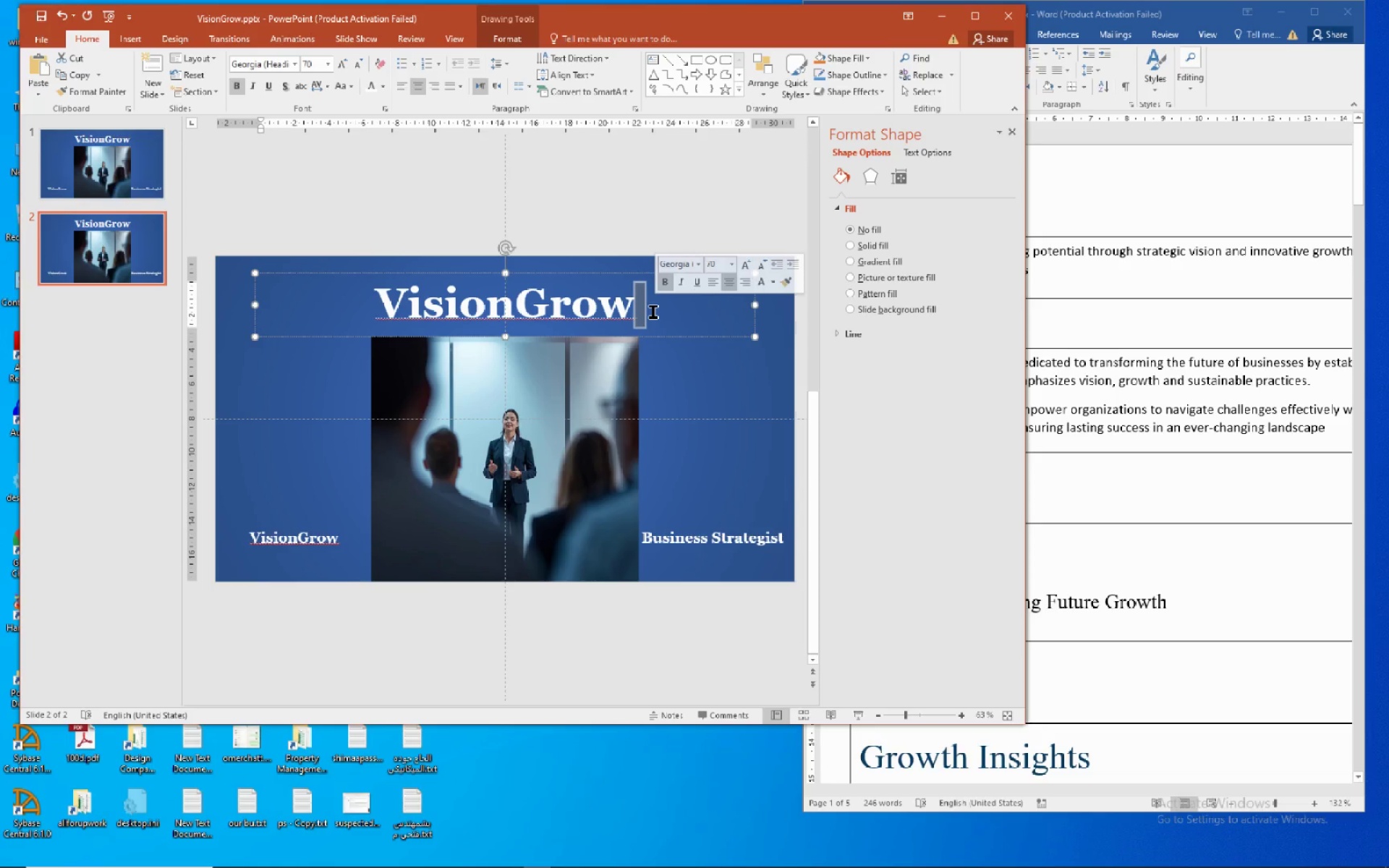 
type( Over)
 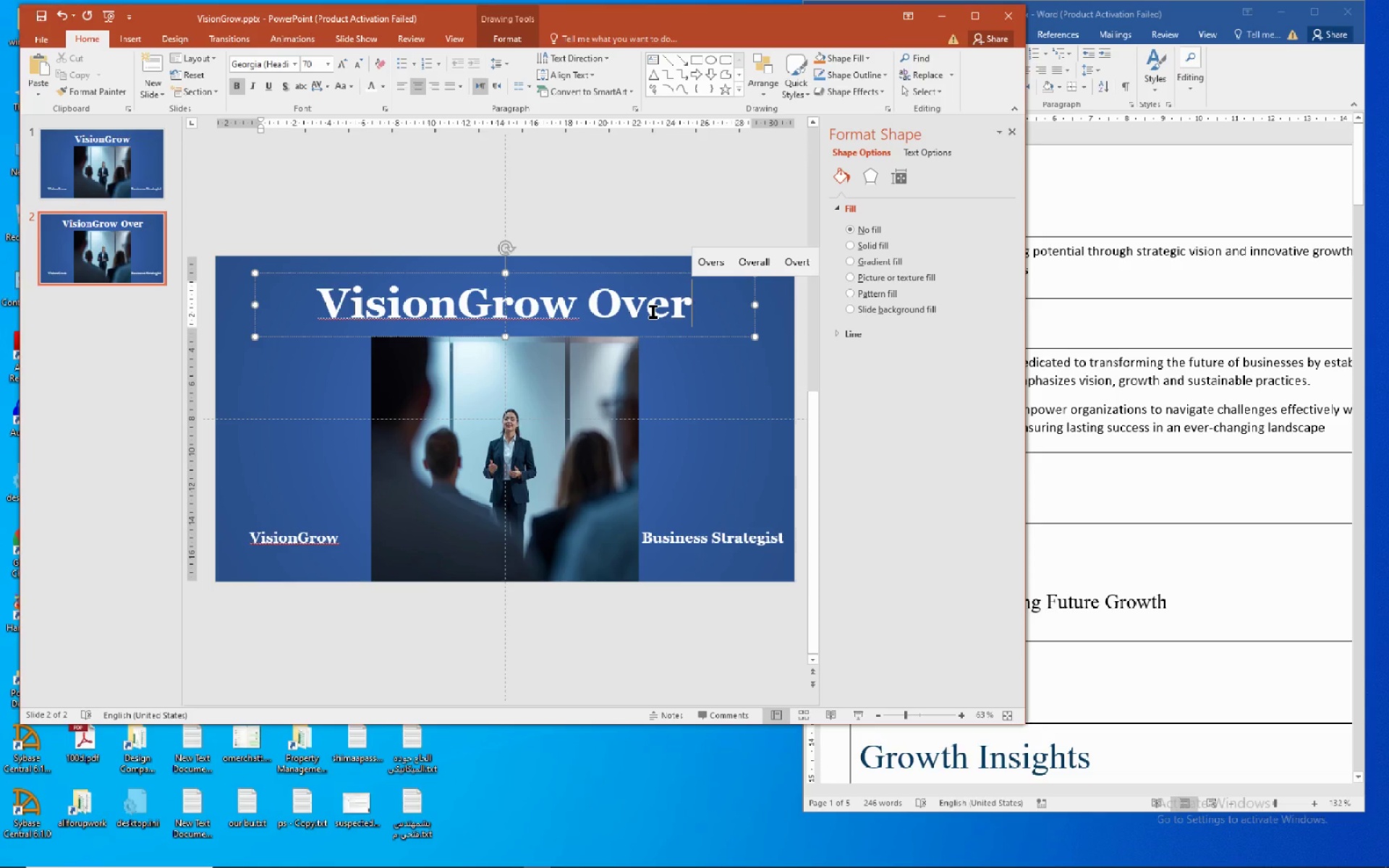 
type(view)
 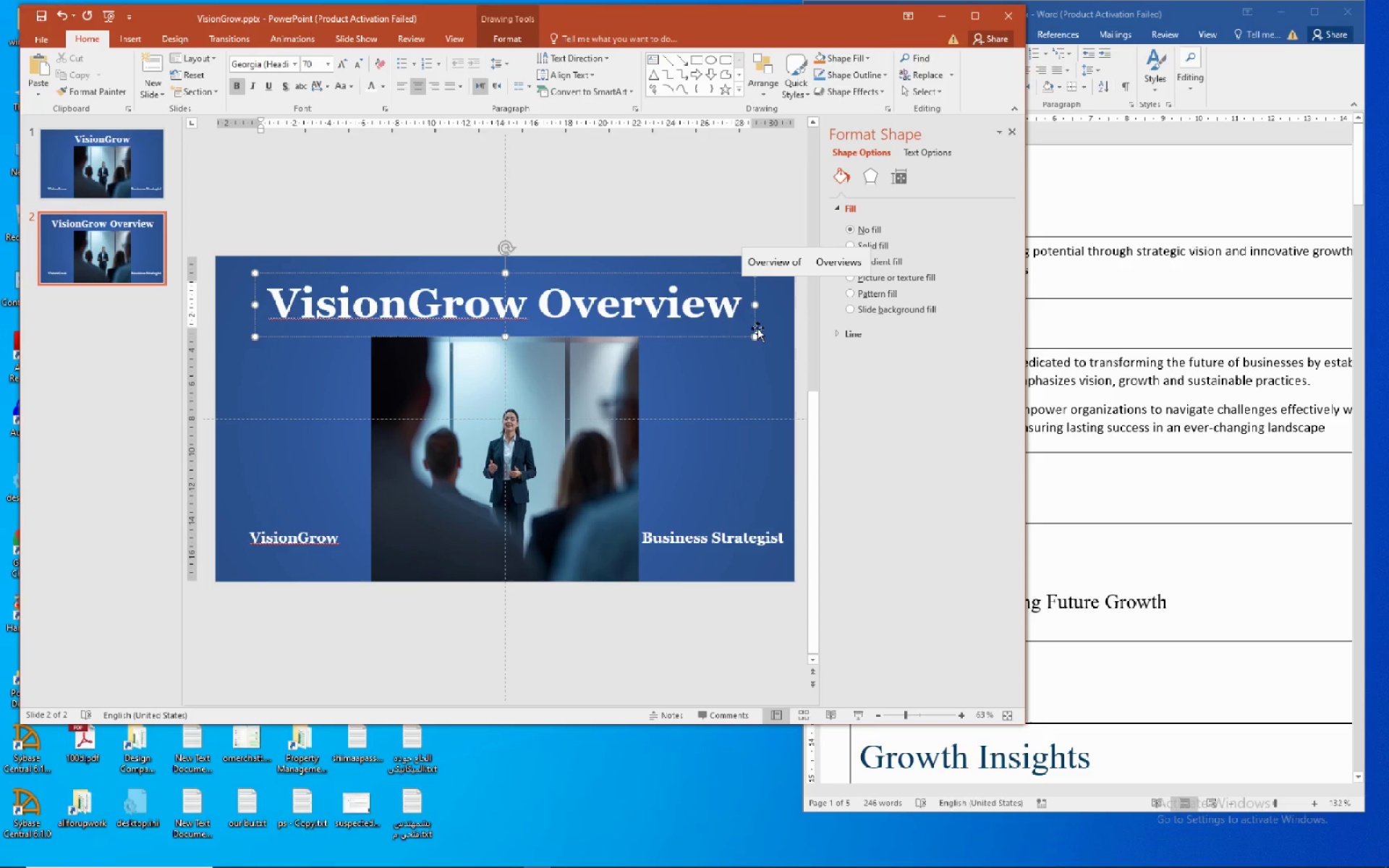 
left_click_drag(start_coordinate=[755, 333], to_coordinate=[525, 391])
 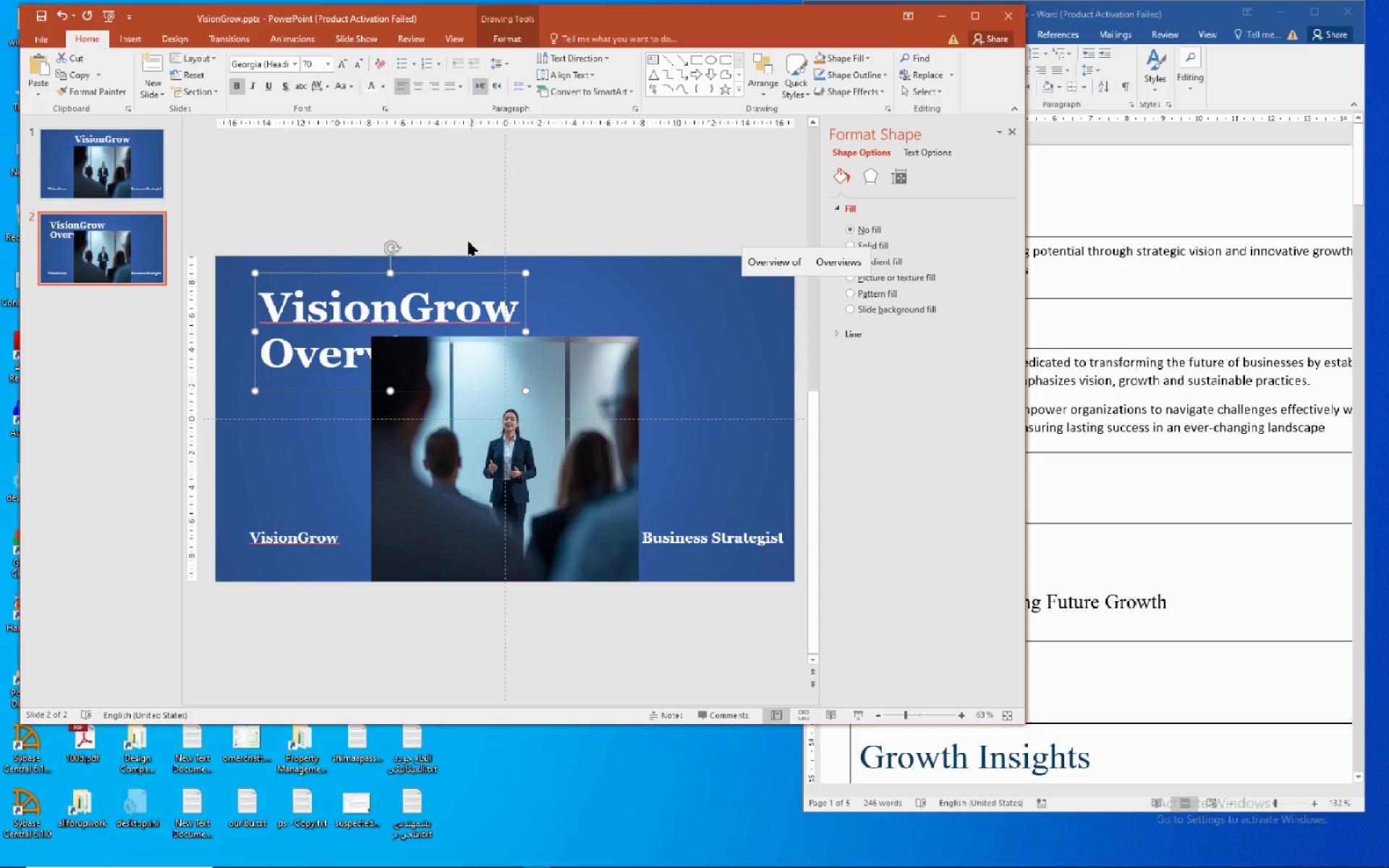 
left_click_drag(start_coordinate=[402, 278], to_coordinate=[394, 268])
 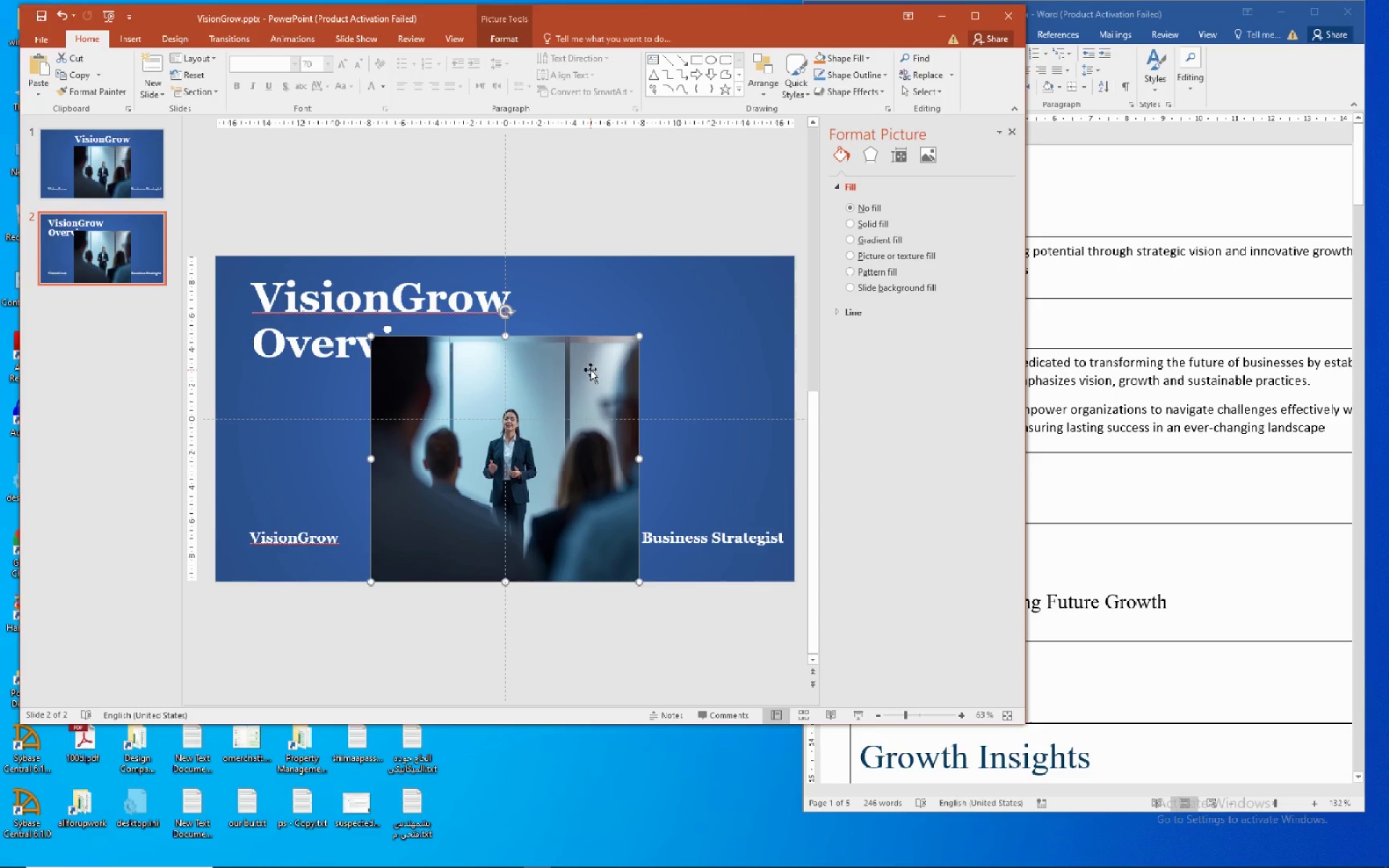 
left_click_drag(start_coordinate=[590, 370], to_coordinate=[732, 301])
 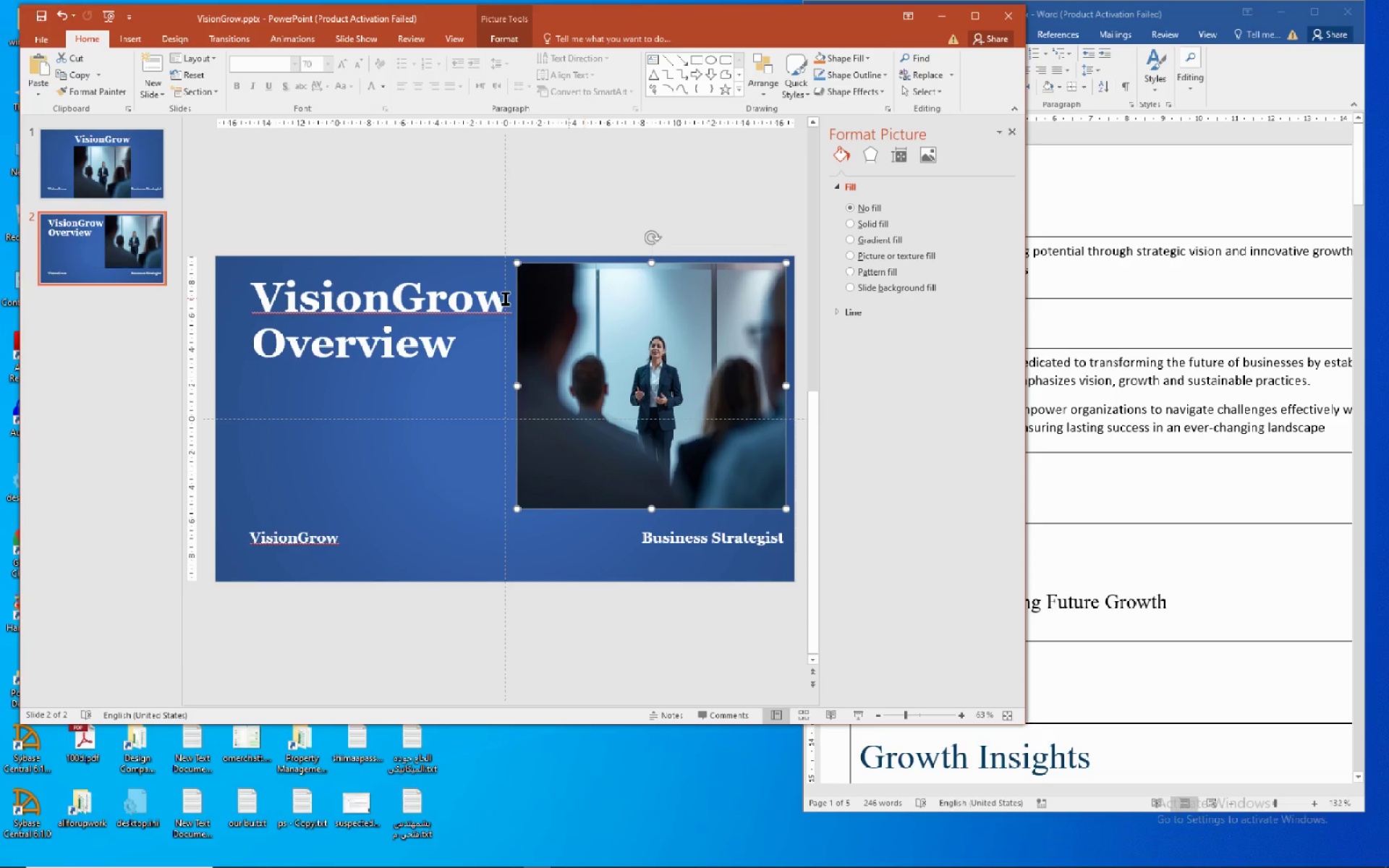 
left_click([293, 294])
 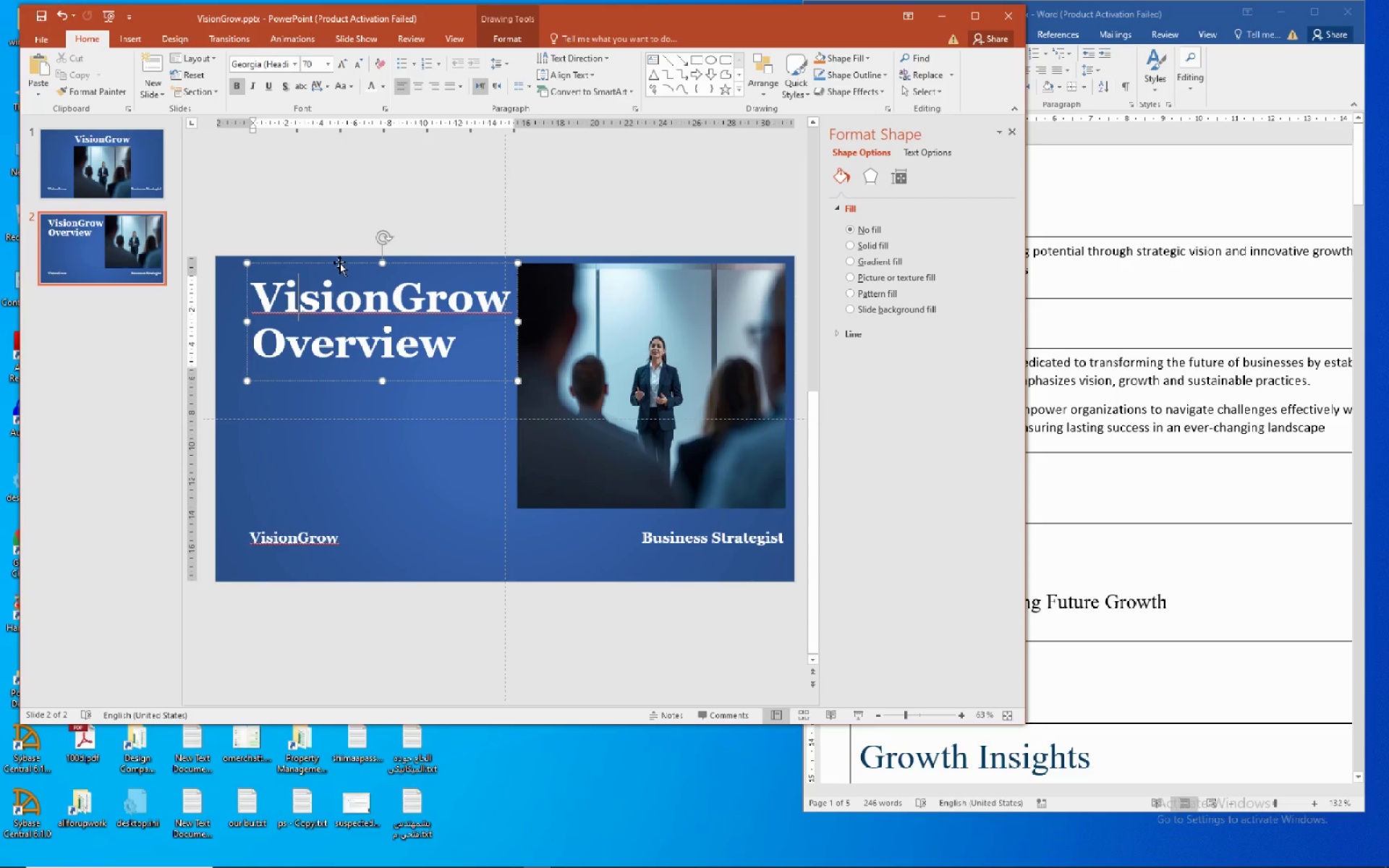 
left_click([339, 263])
 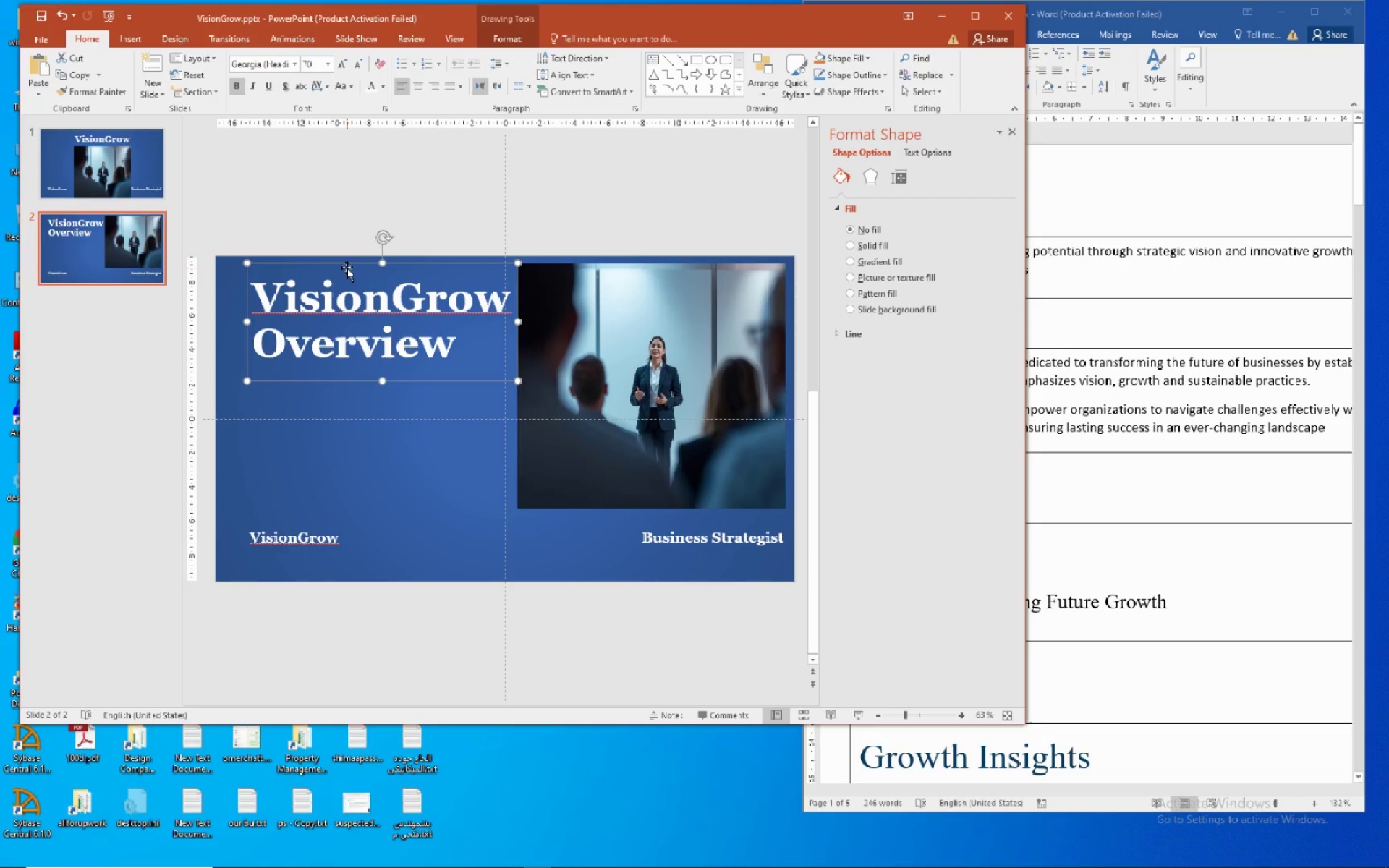 
left_click_drag(start_coordinate=[347, 268], to_coordinate=[333, 267])
 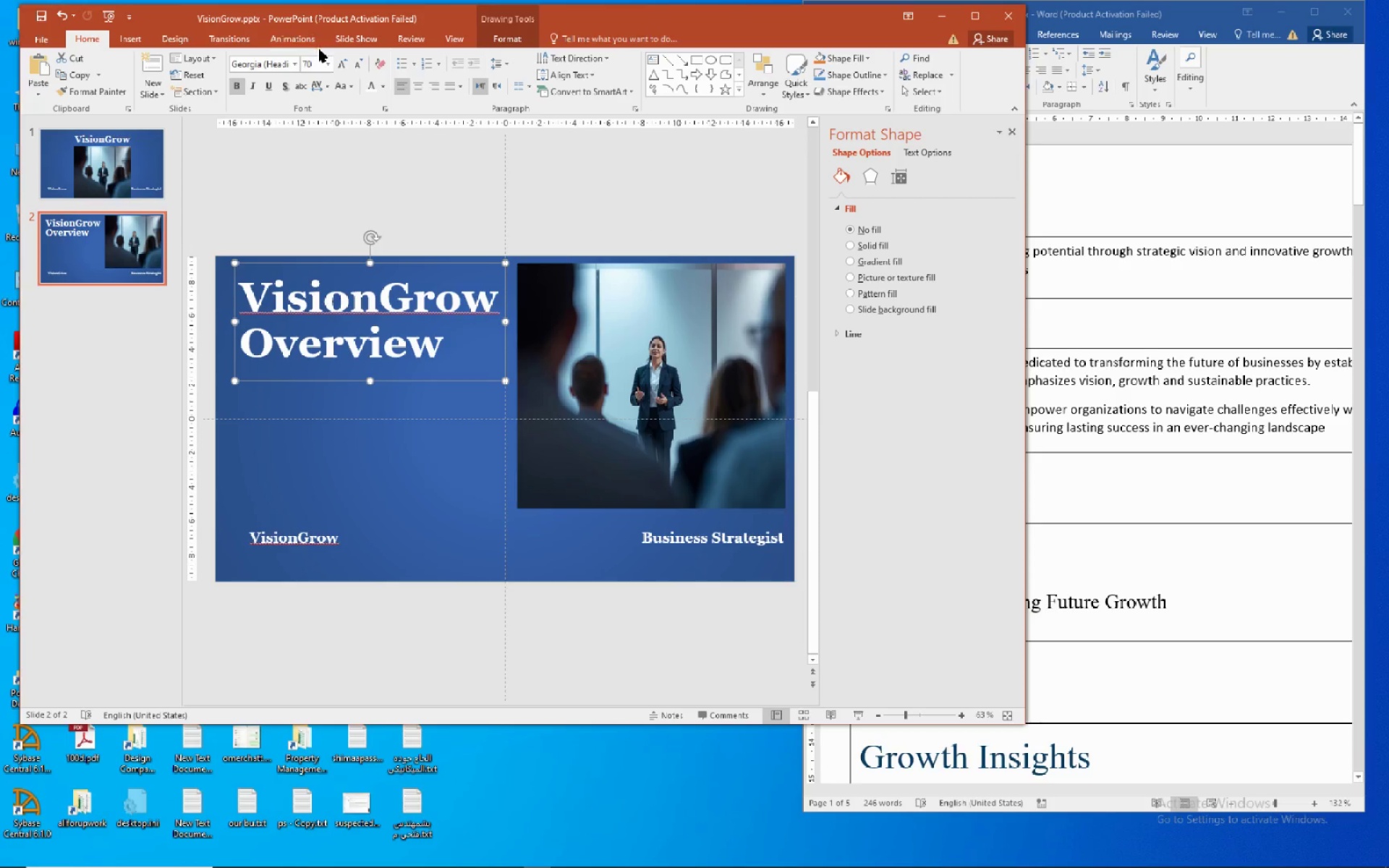 
mouse_move([329, 73])
 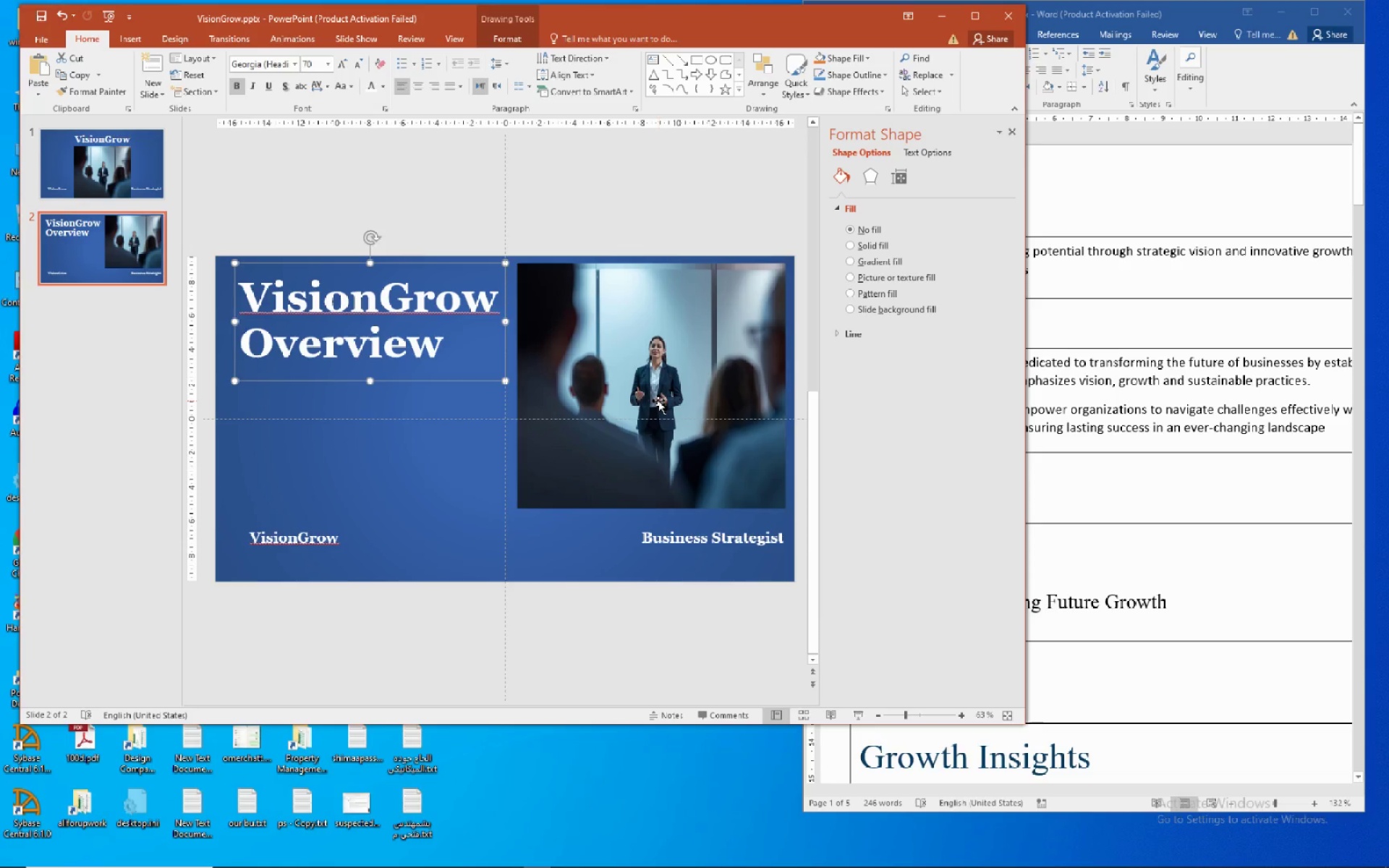 
left_click([658, 401])
 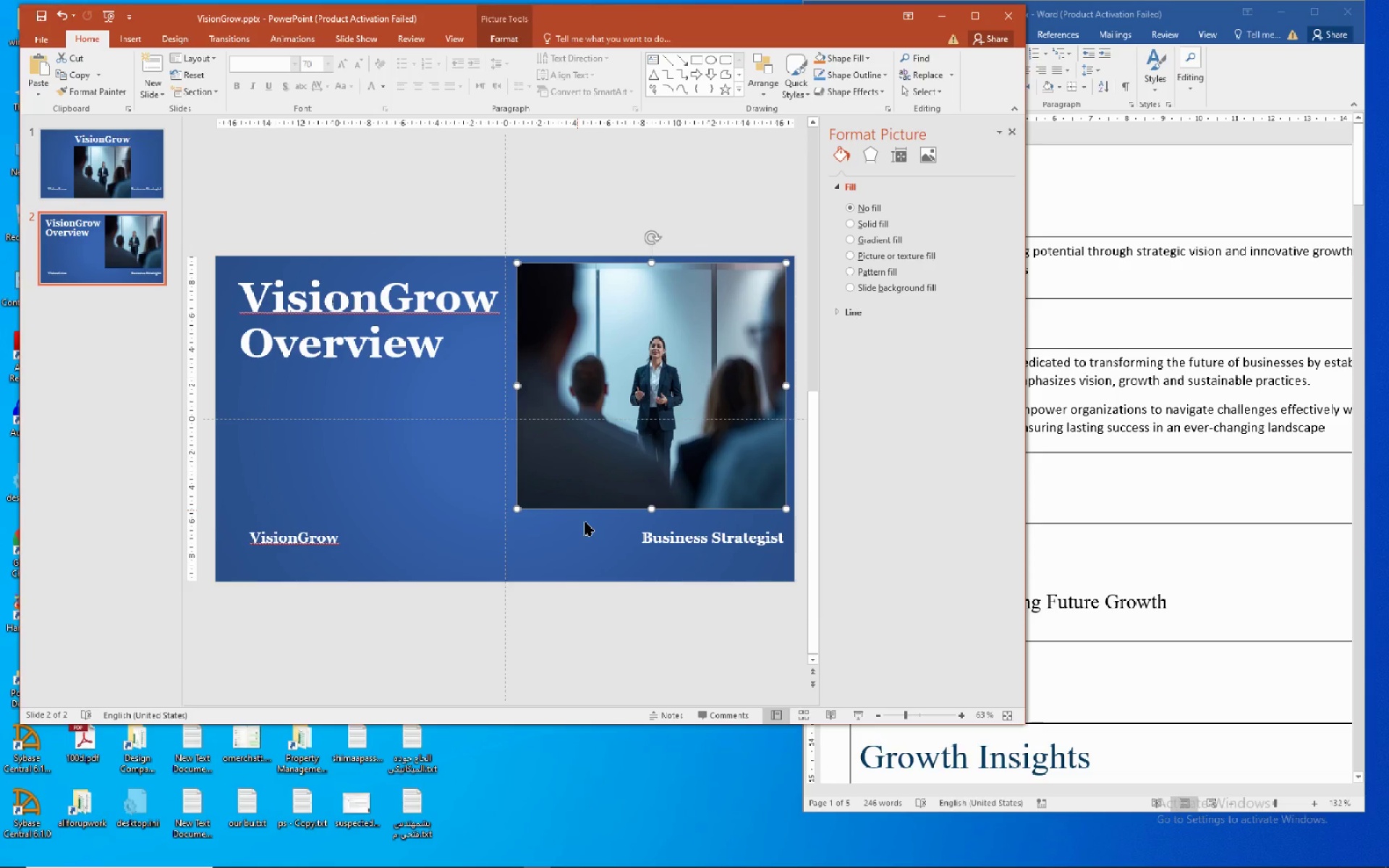 
left_click([658, 534])
 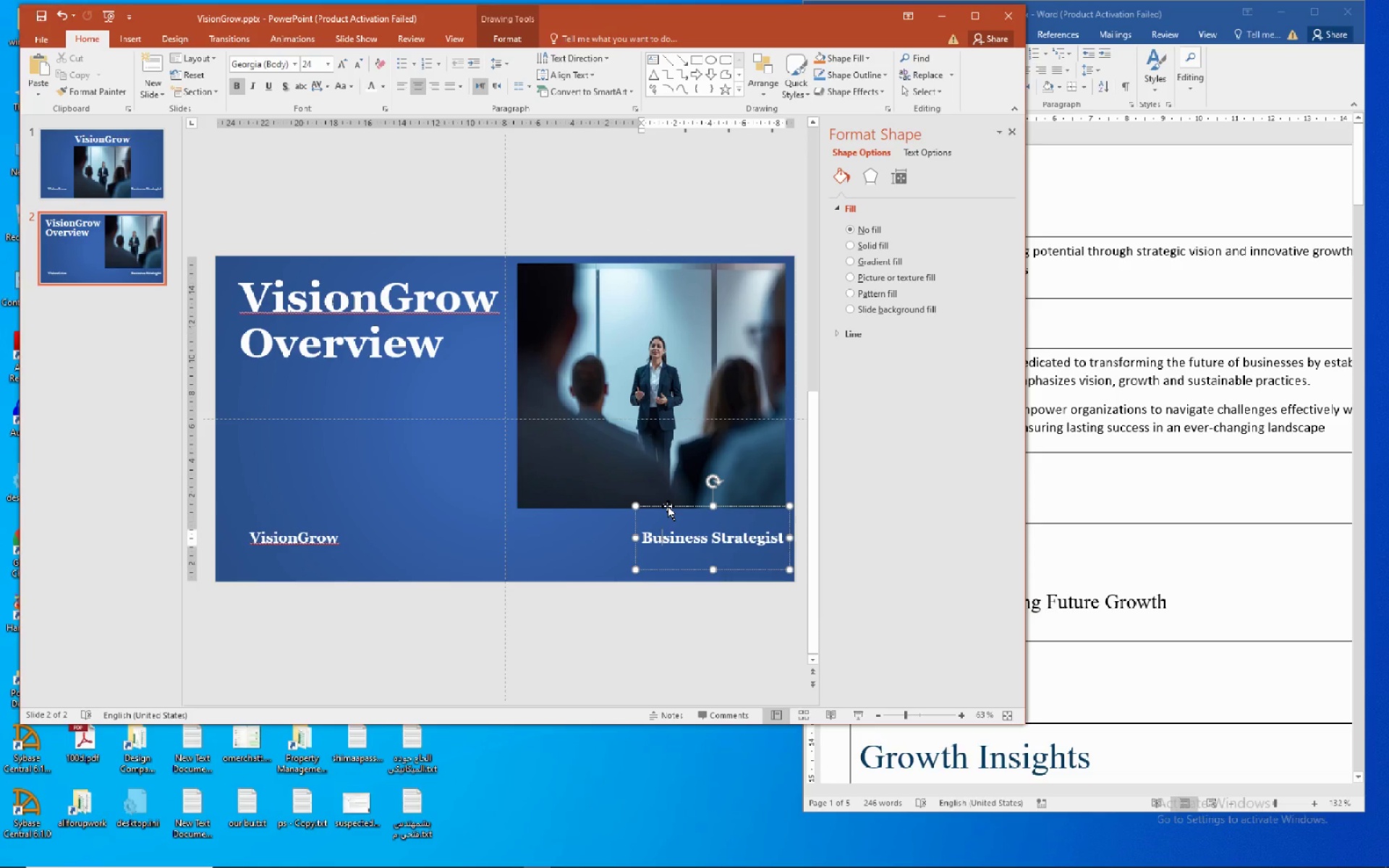 
left_click_drag(start_coordinate=[668, 506], to_coordinate=[298, 386])
 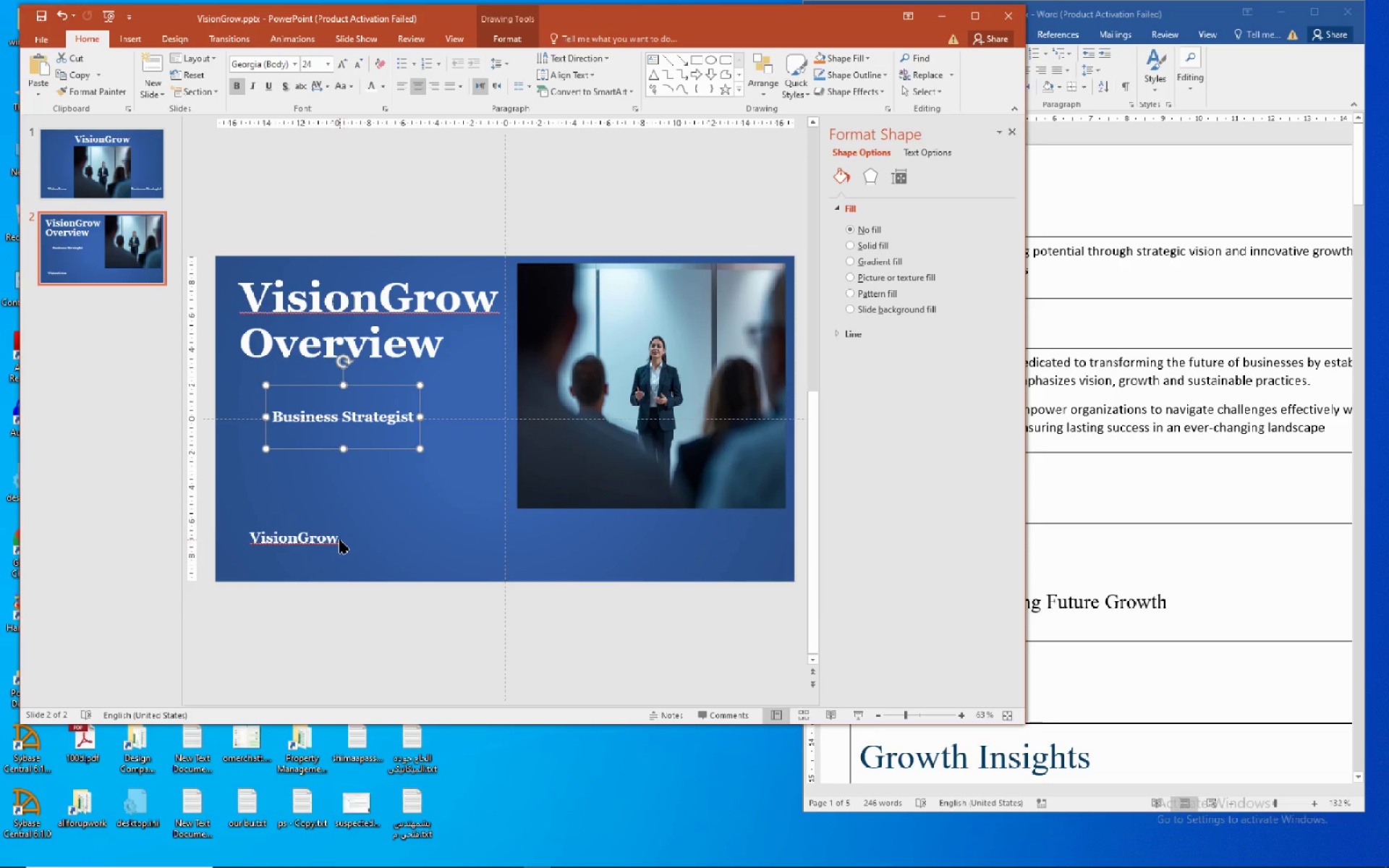 
left_click([326, 536])
 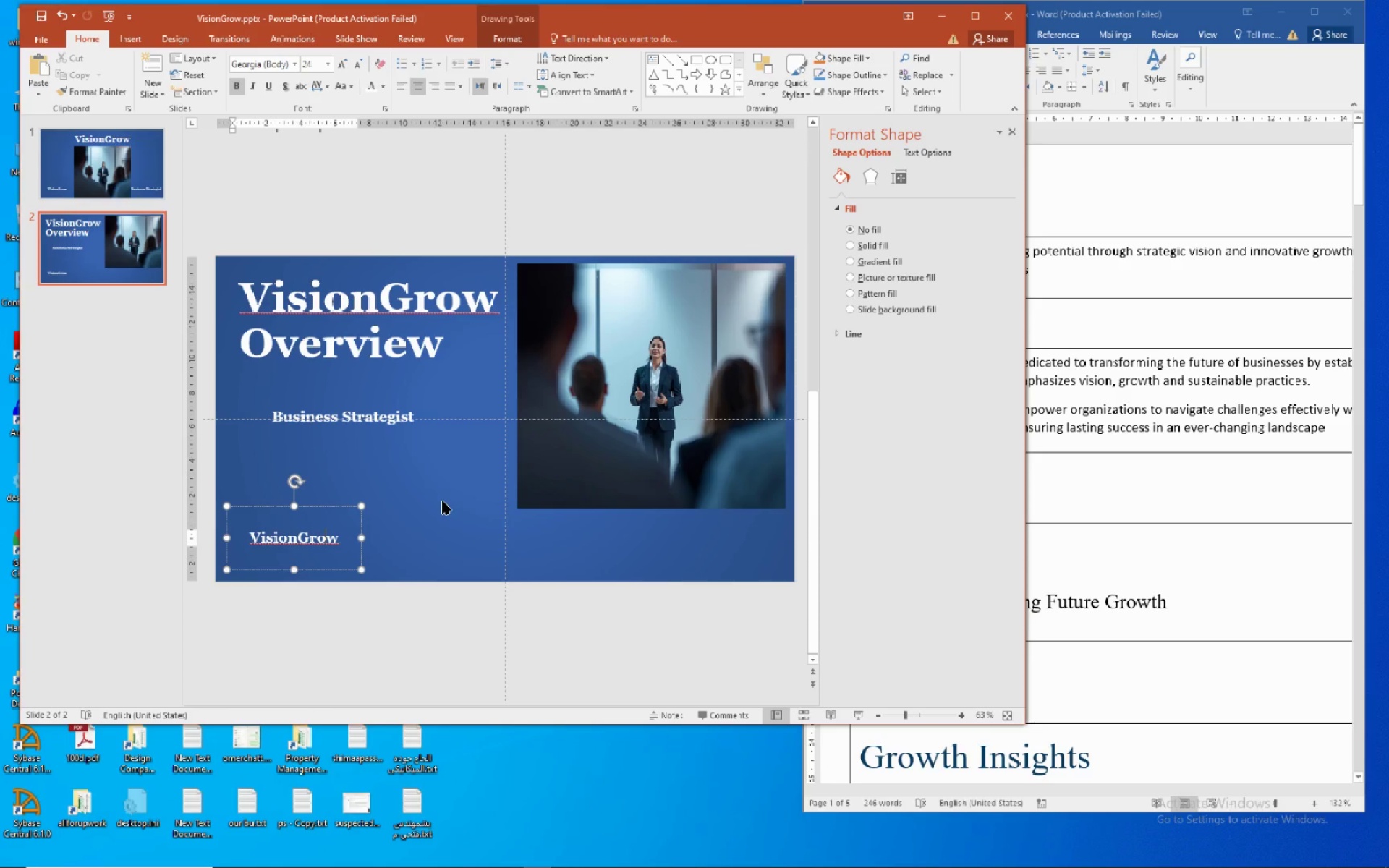 
left_click([442, 501])
 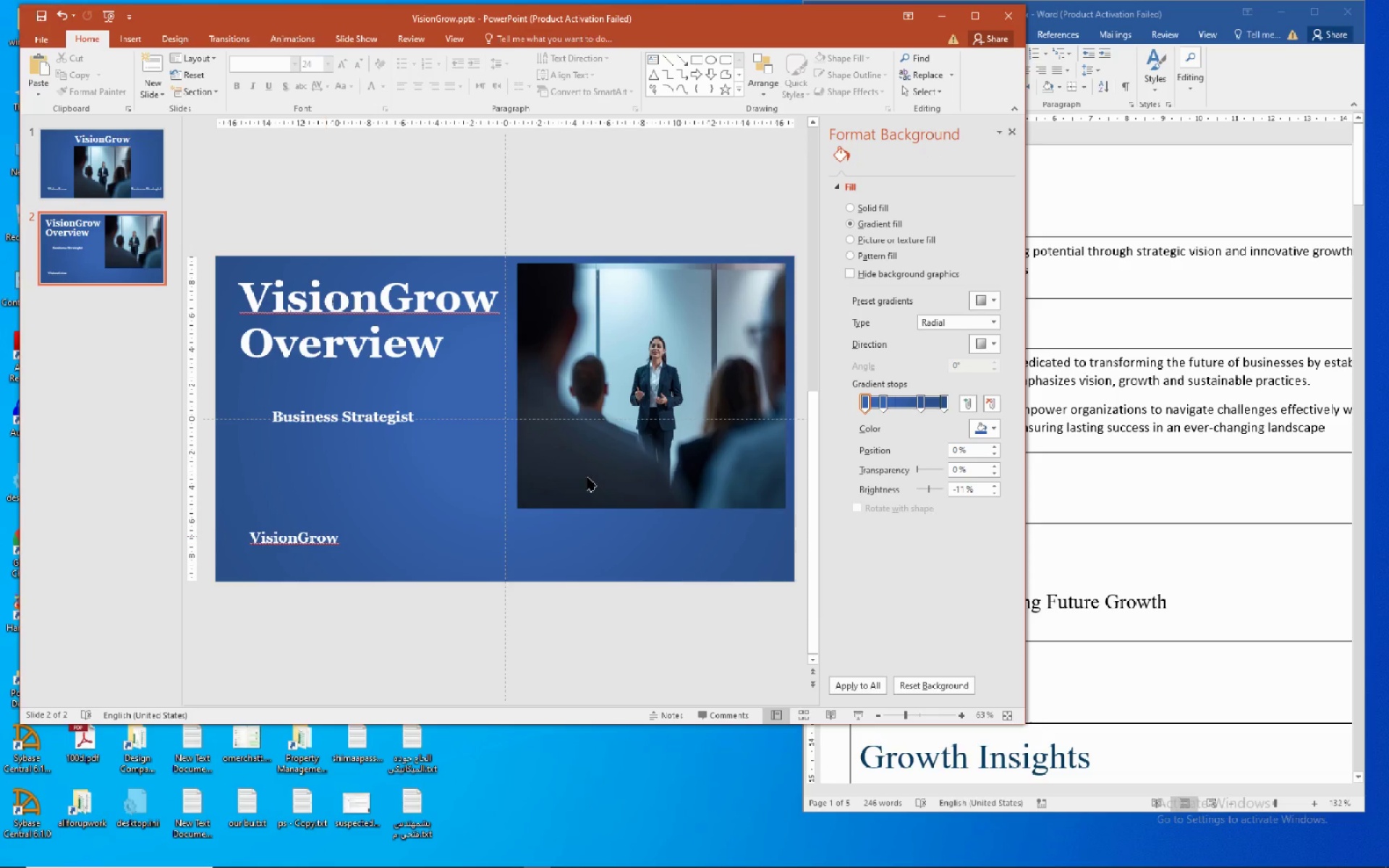 
left_click([587, 477])
 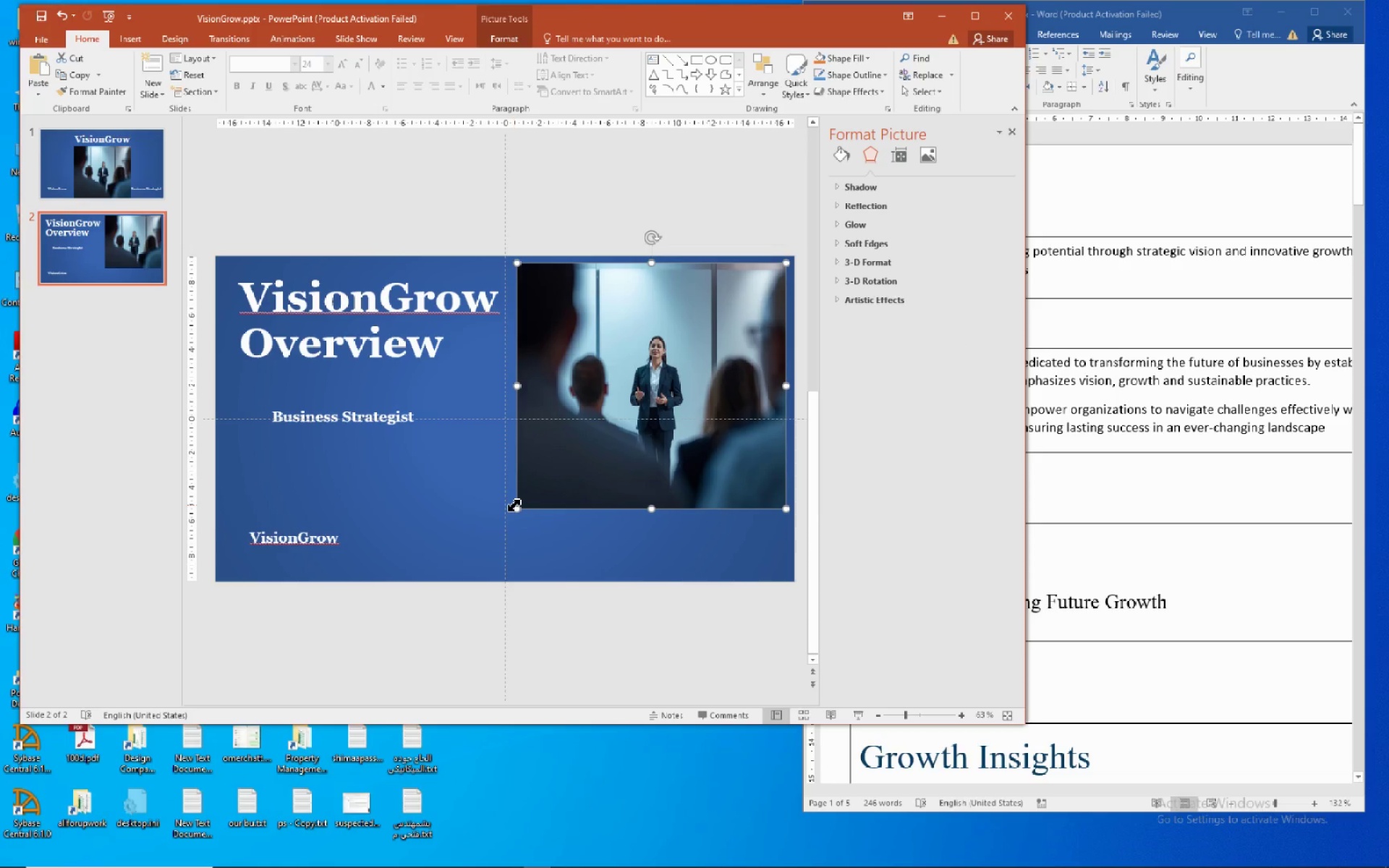 
left_click_drag(start_coordinate=[514, 506], to_coordinate=[510, 567])
 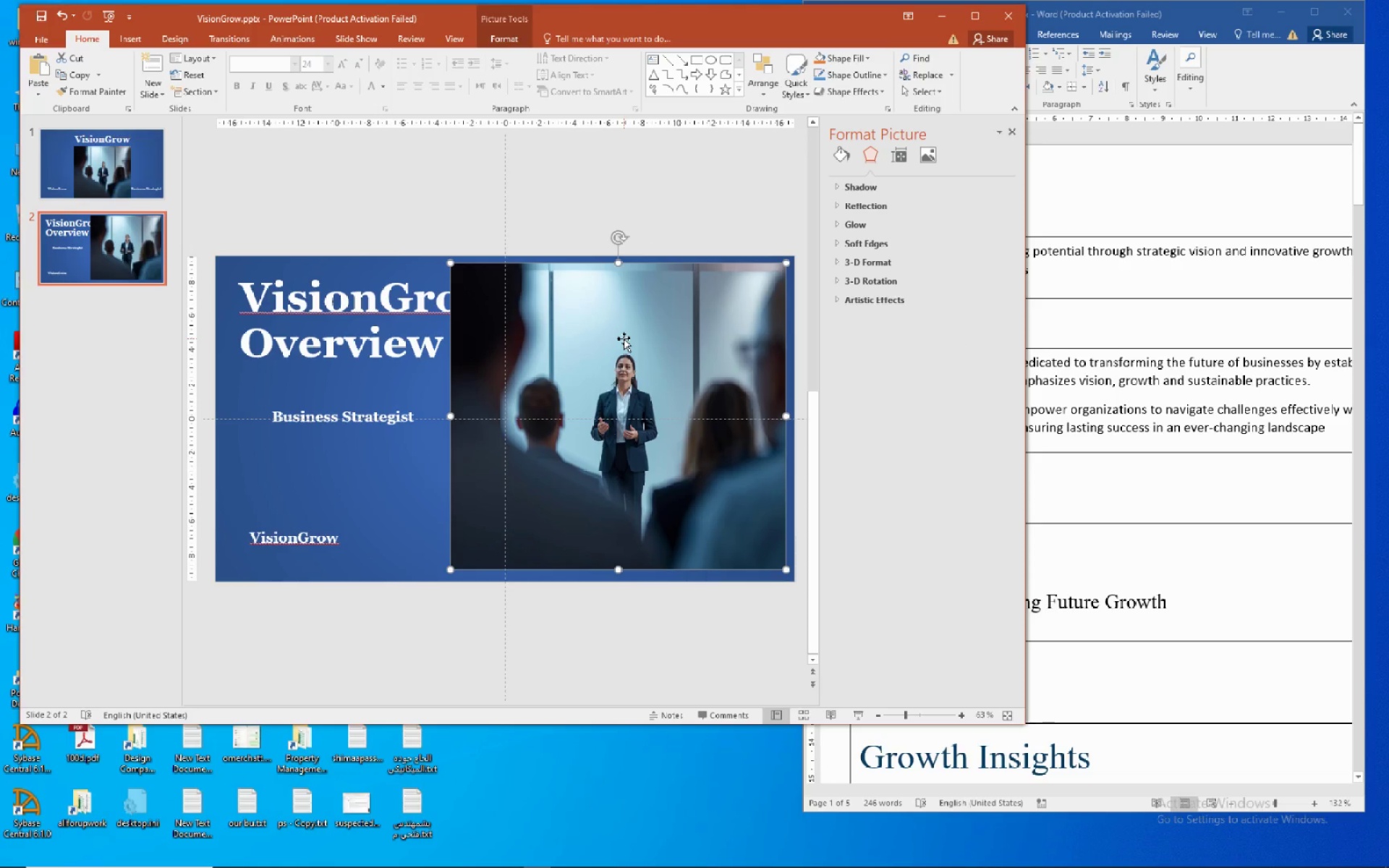 
right_click([624, 339])
 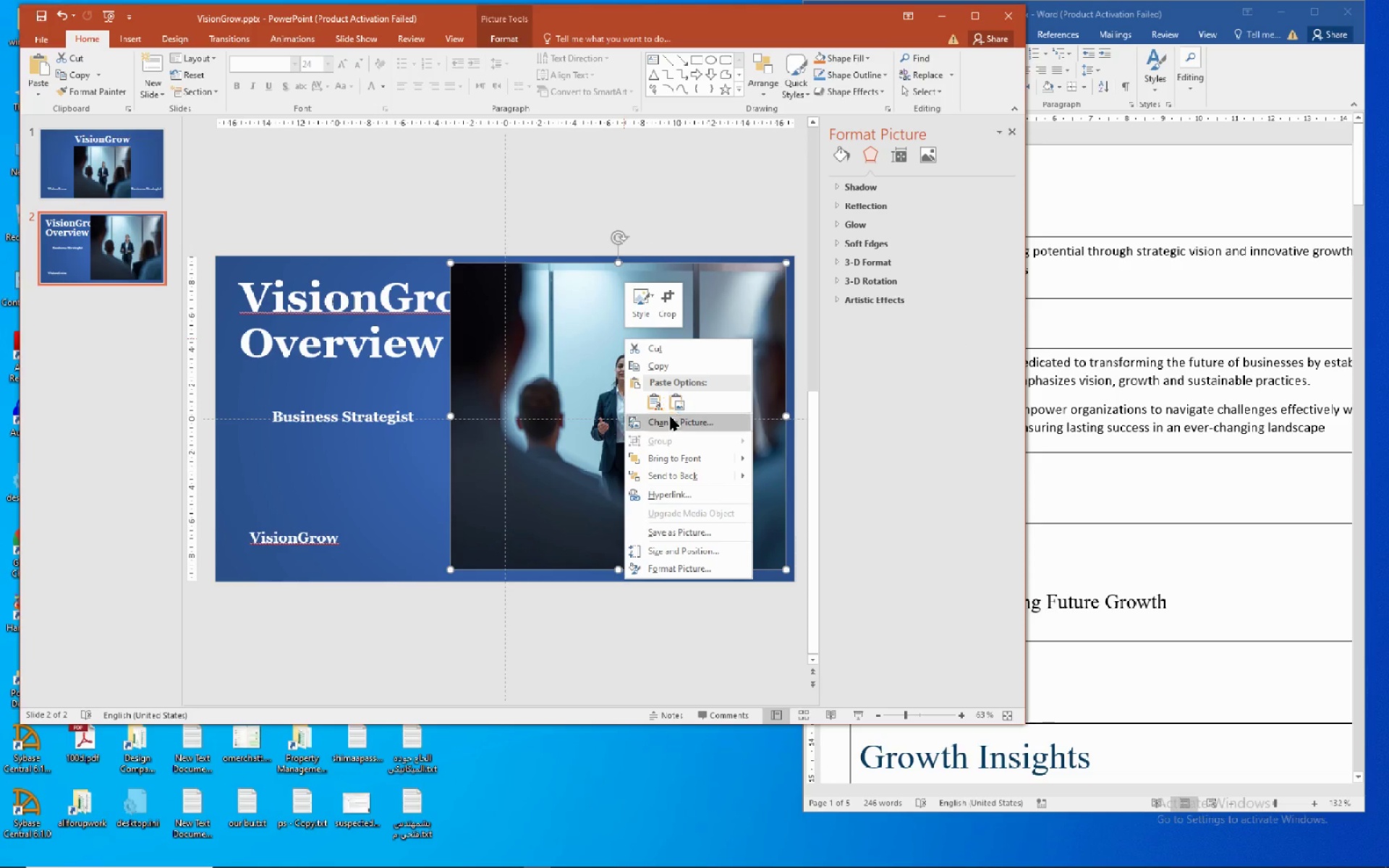 
left_click_drag(start_coordinate=[669, 426], to_coordinate=[671, 422])
 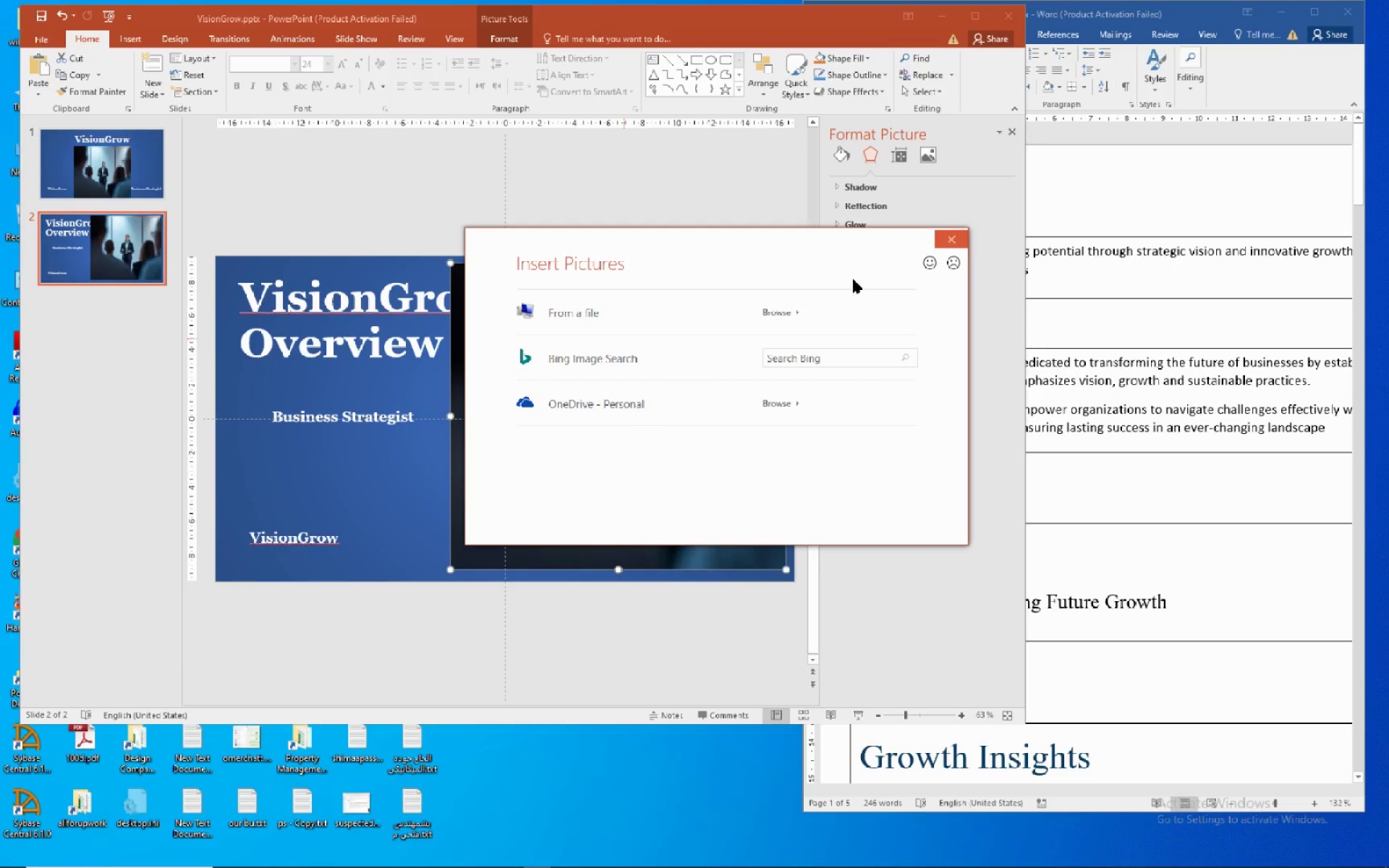 
wait(9.09)
 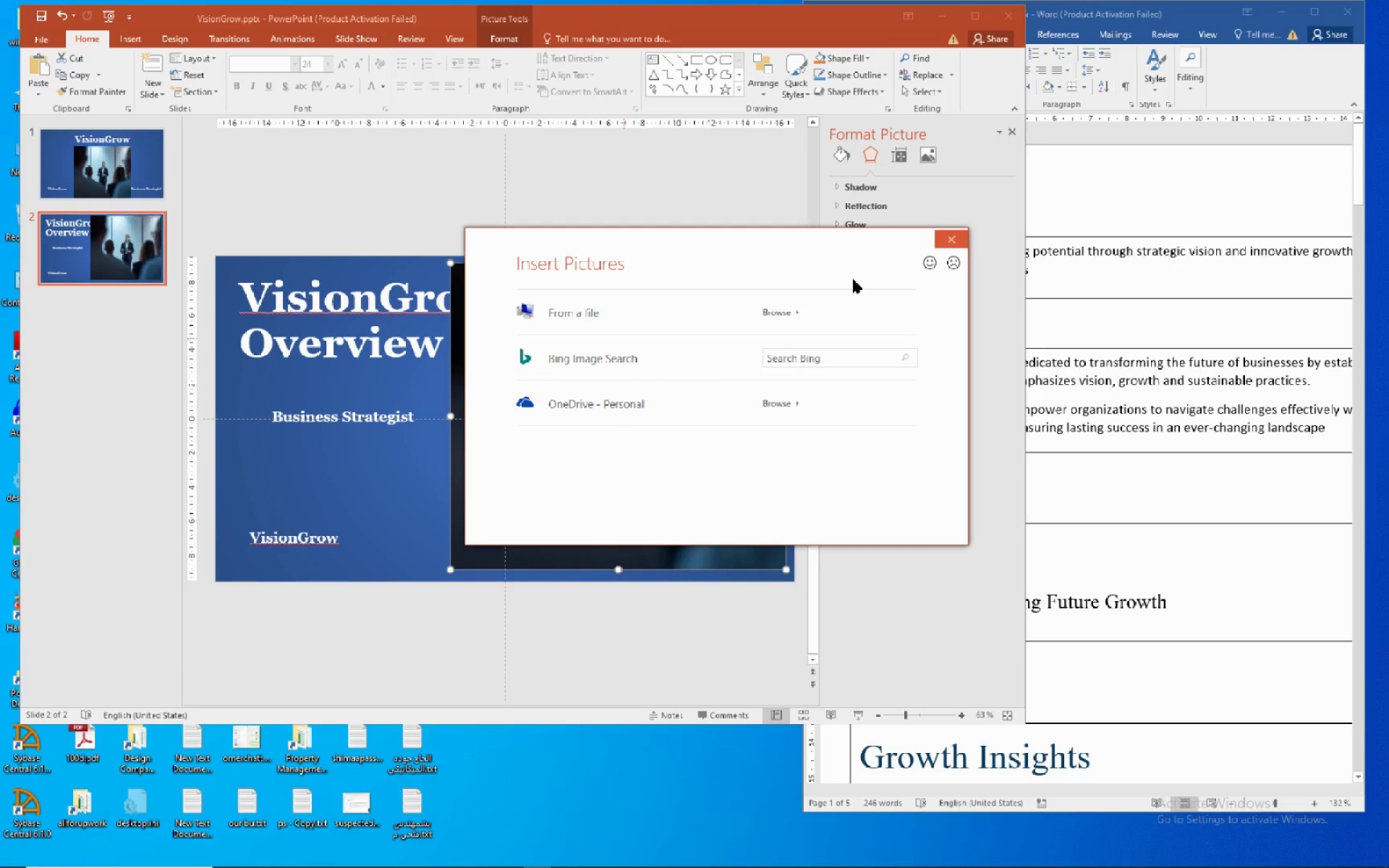 
left_click([407, 282])
 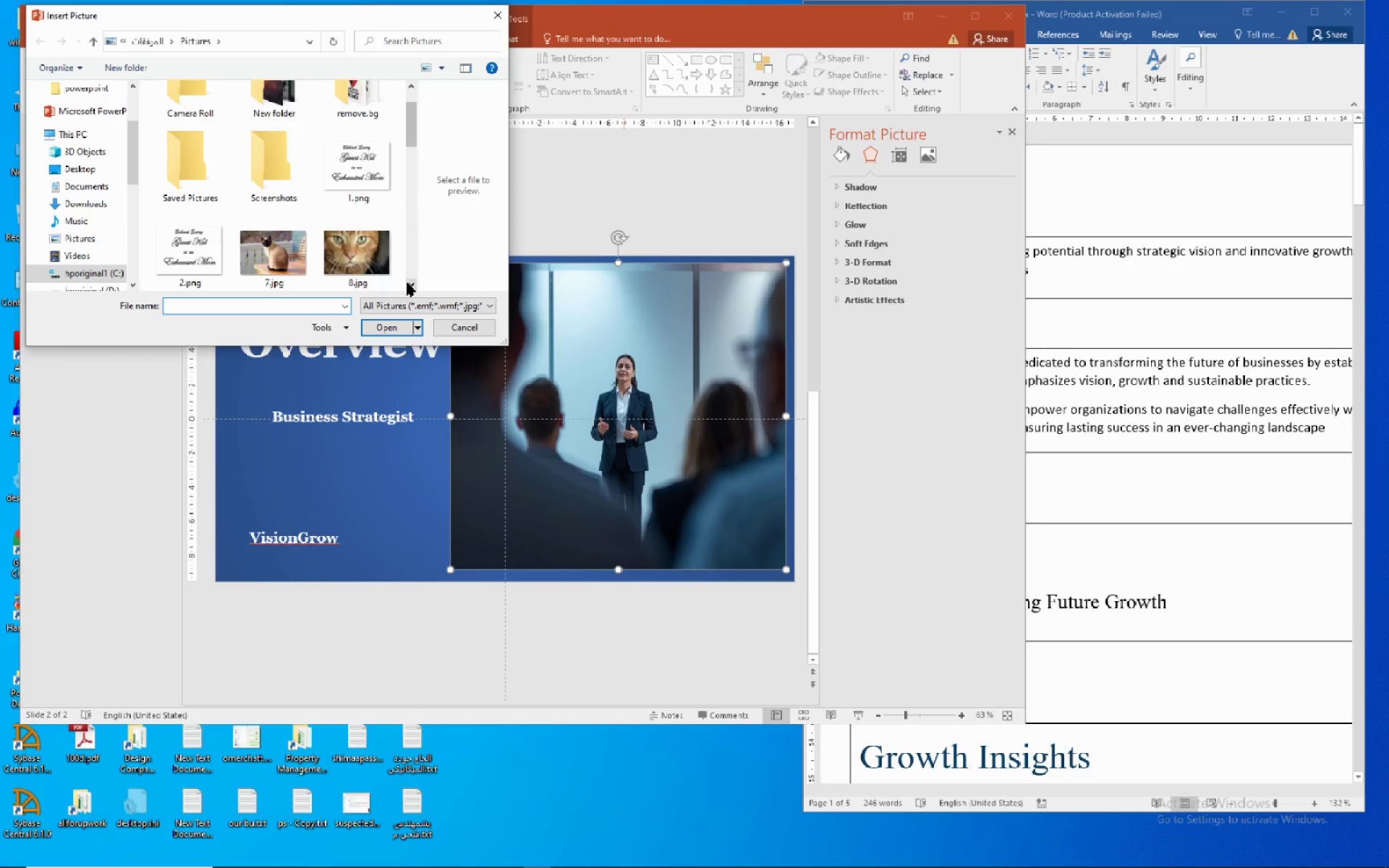 
left_click([407, 282])
 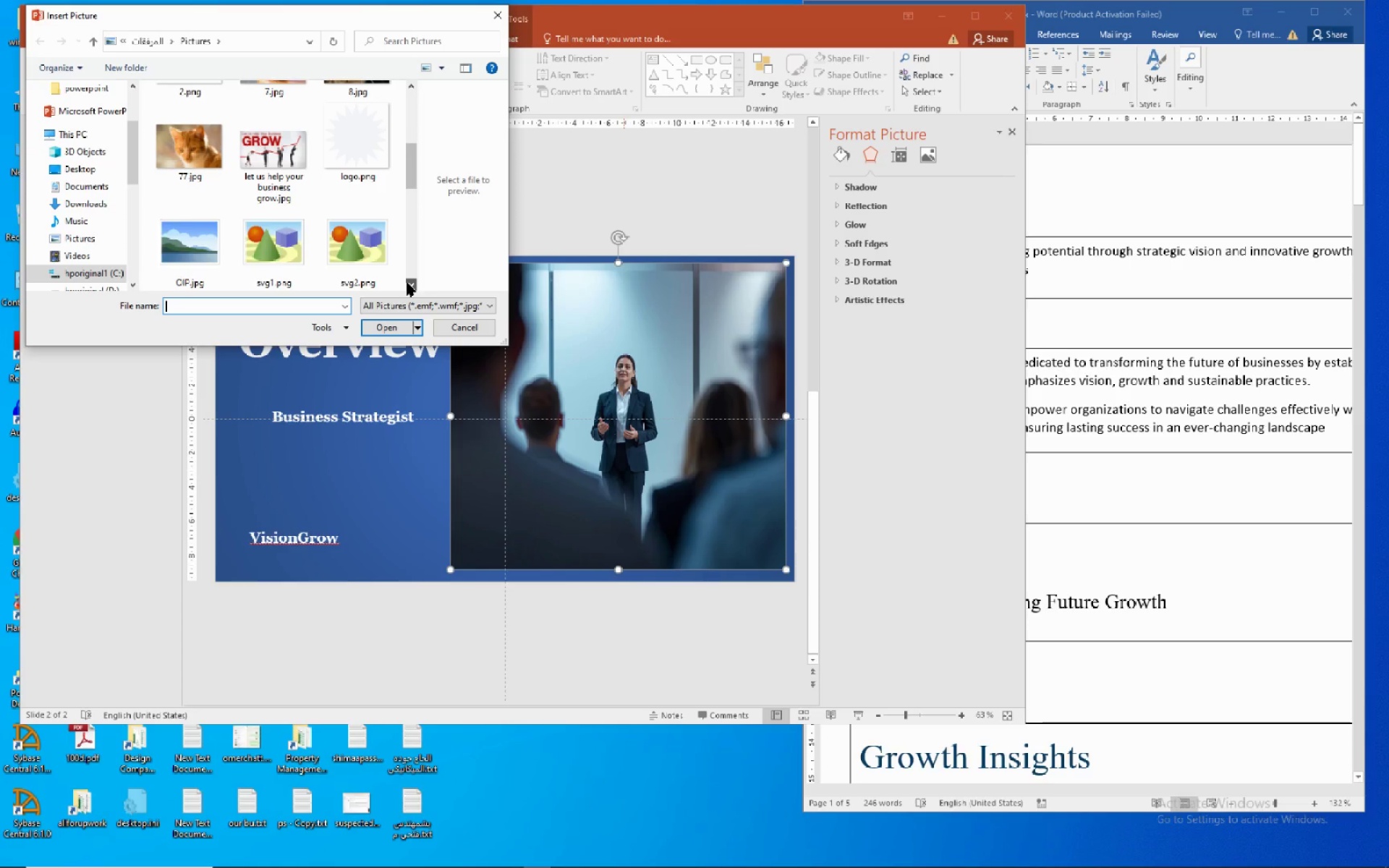 
left_click([407, 282])
 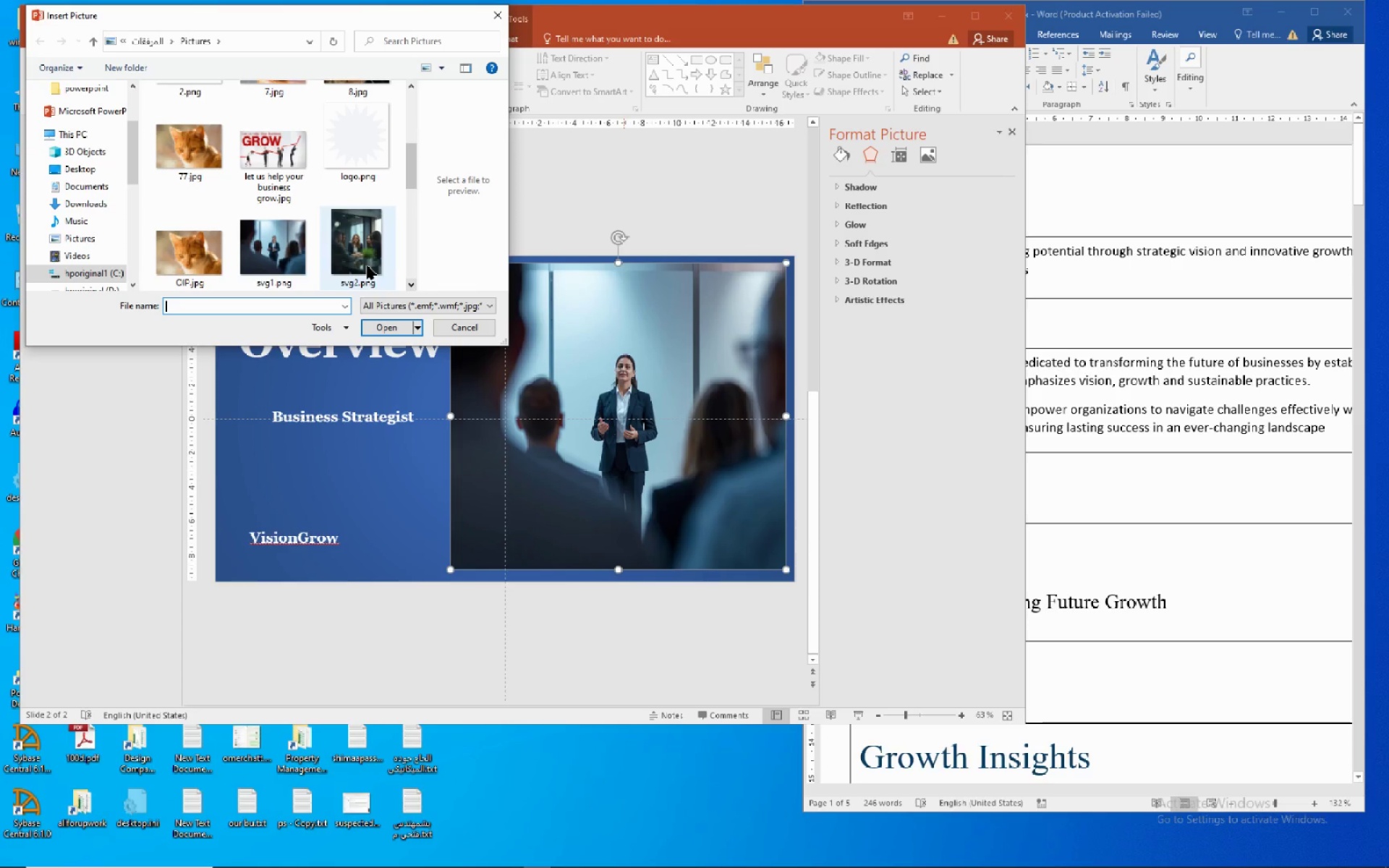 
left_click([362, 255])
 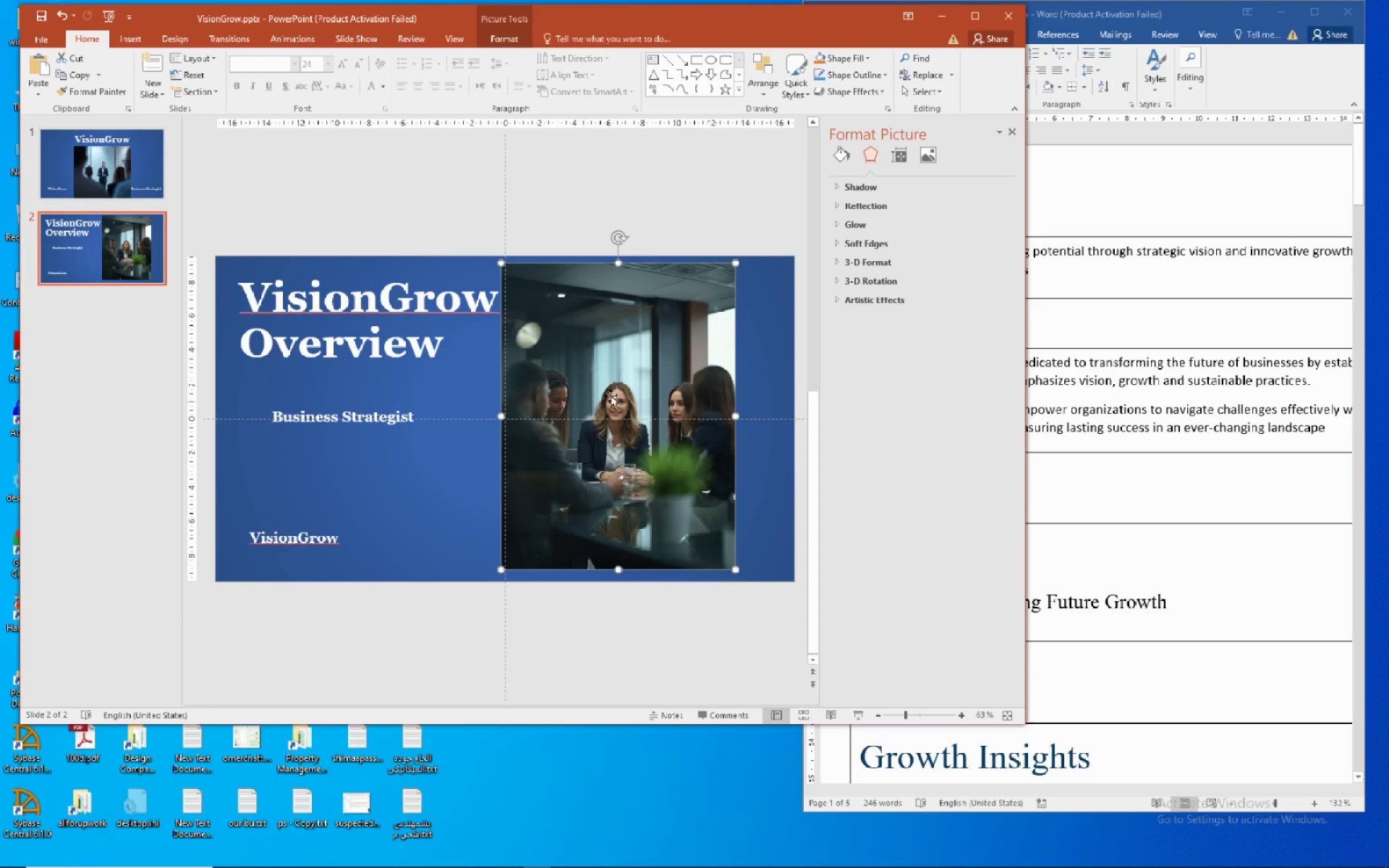 
left_click_drag(start_coordinate=[619, 362], to_coordinate=[667, 365])
 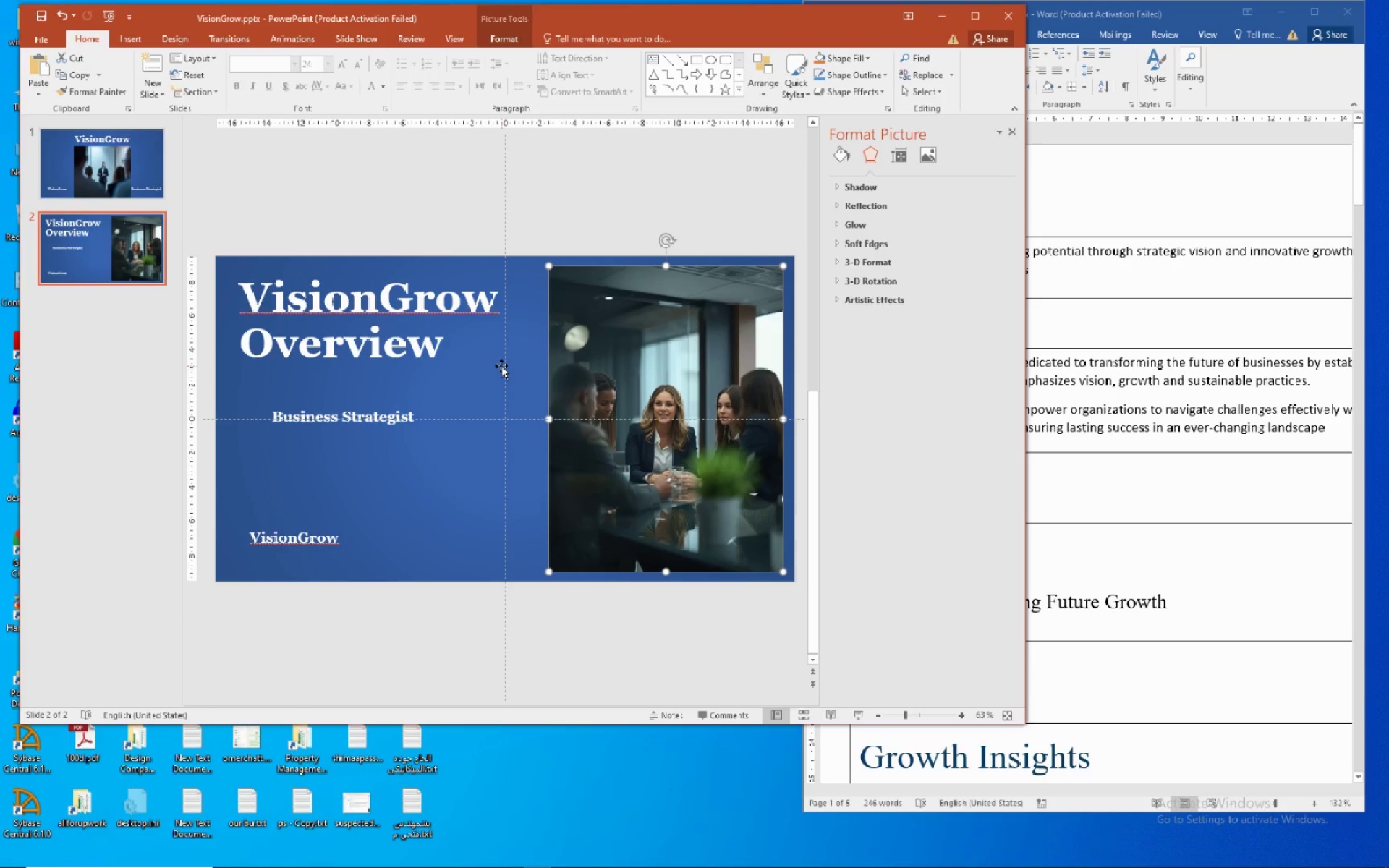 
left_click([501, 366])
 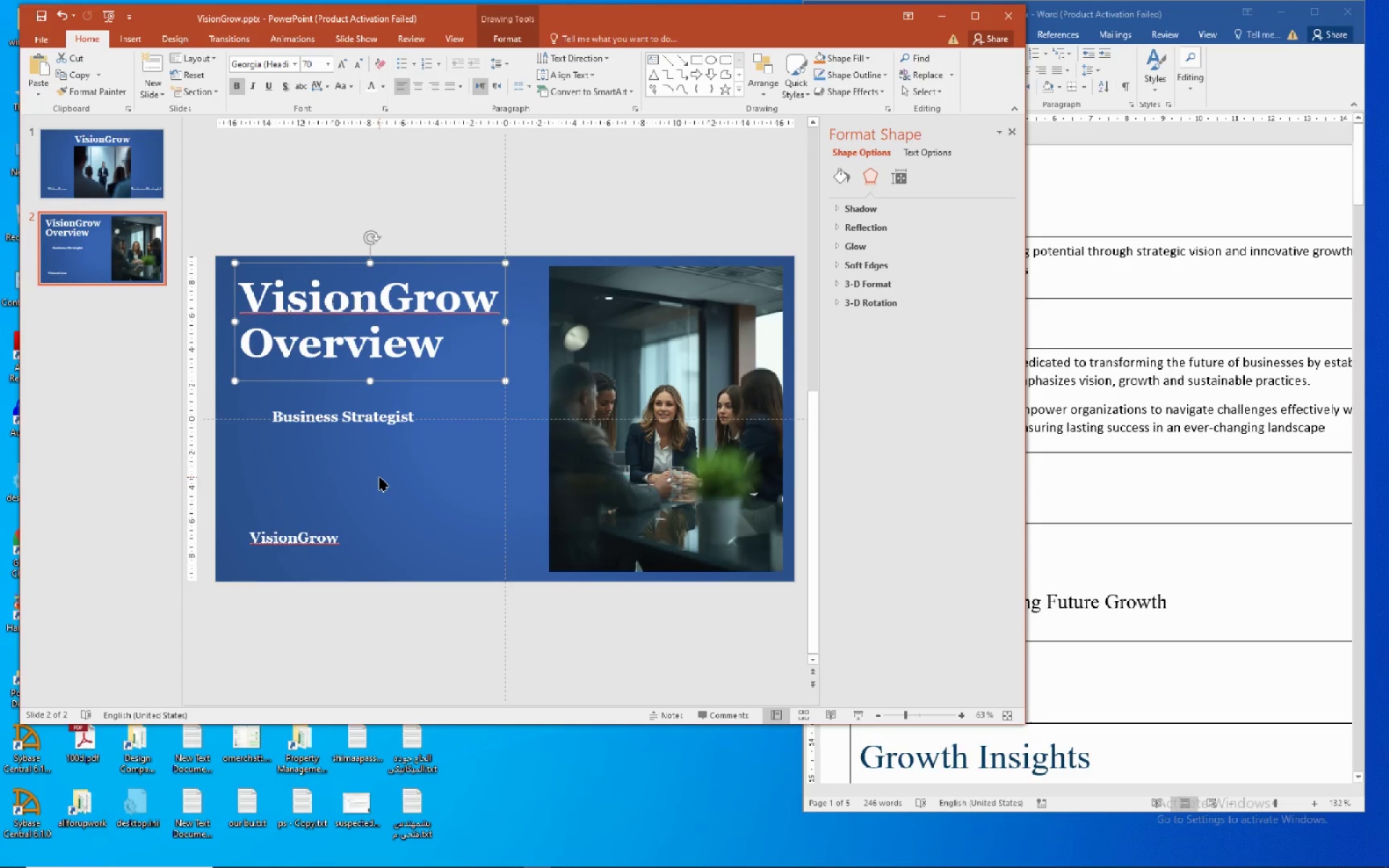 
left_click([364, 412])
 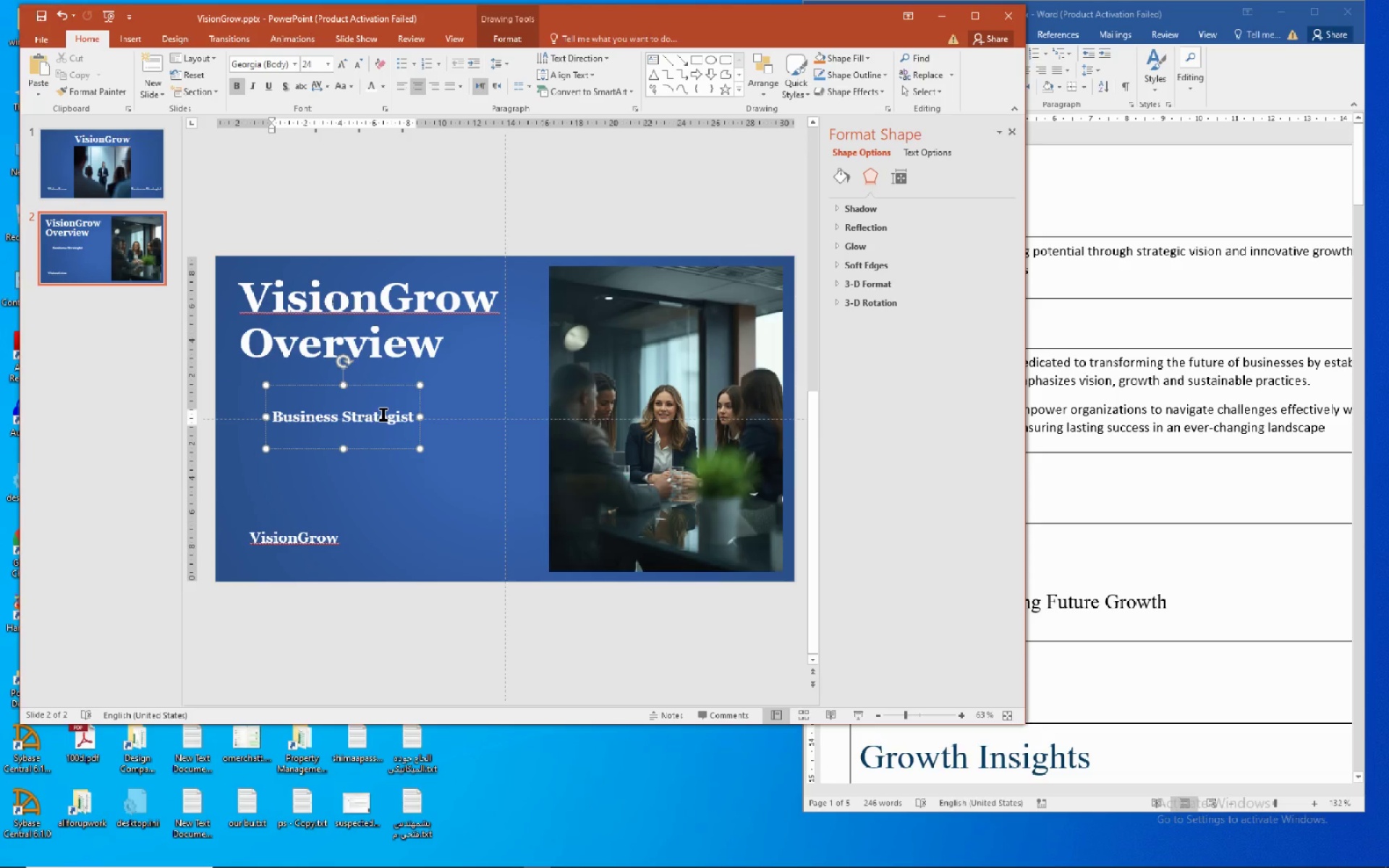 
left_click([1082, 514])
 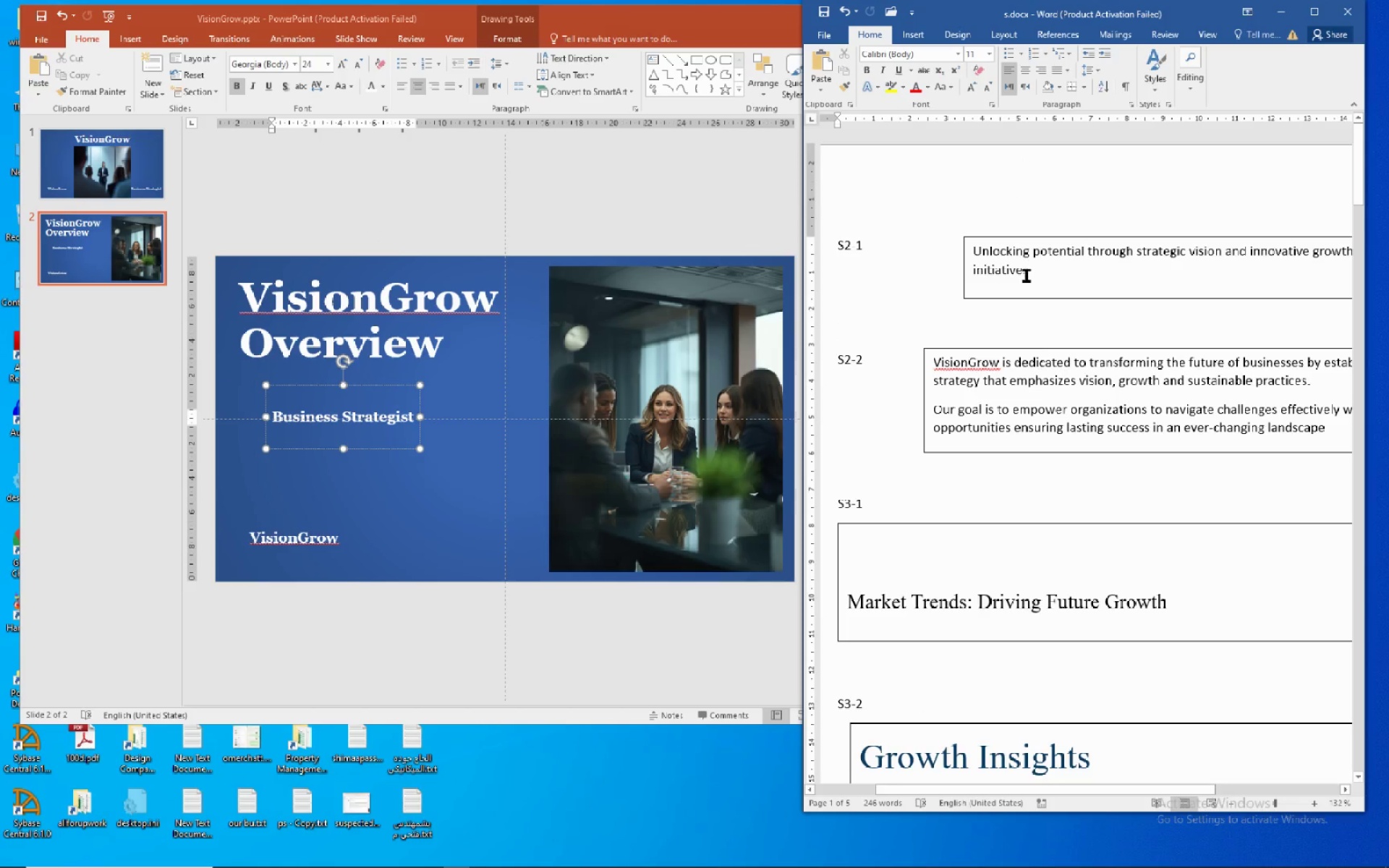 
left_click_drag(start_coordinate=[1036, 275], to_coordinate=[972, 246])
 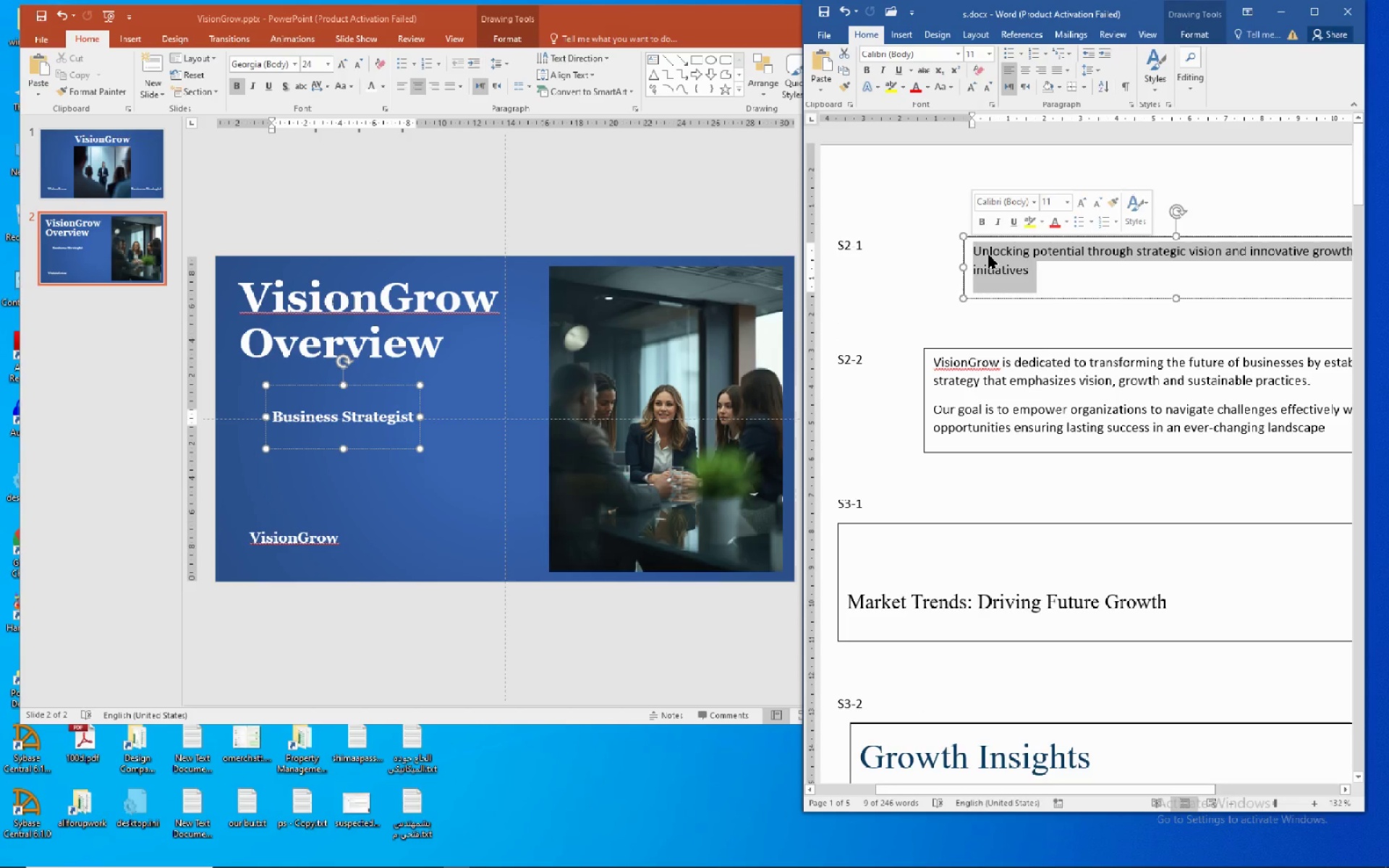 
right_click([988, 255])
 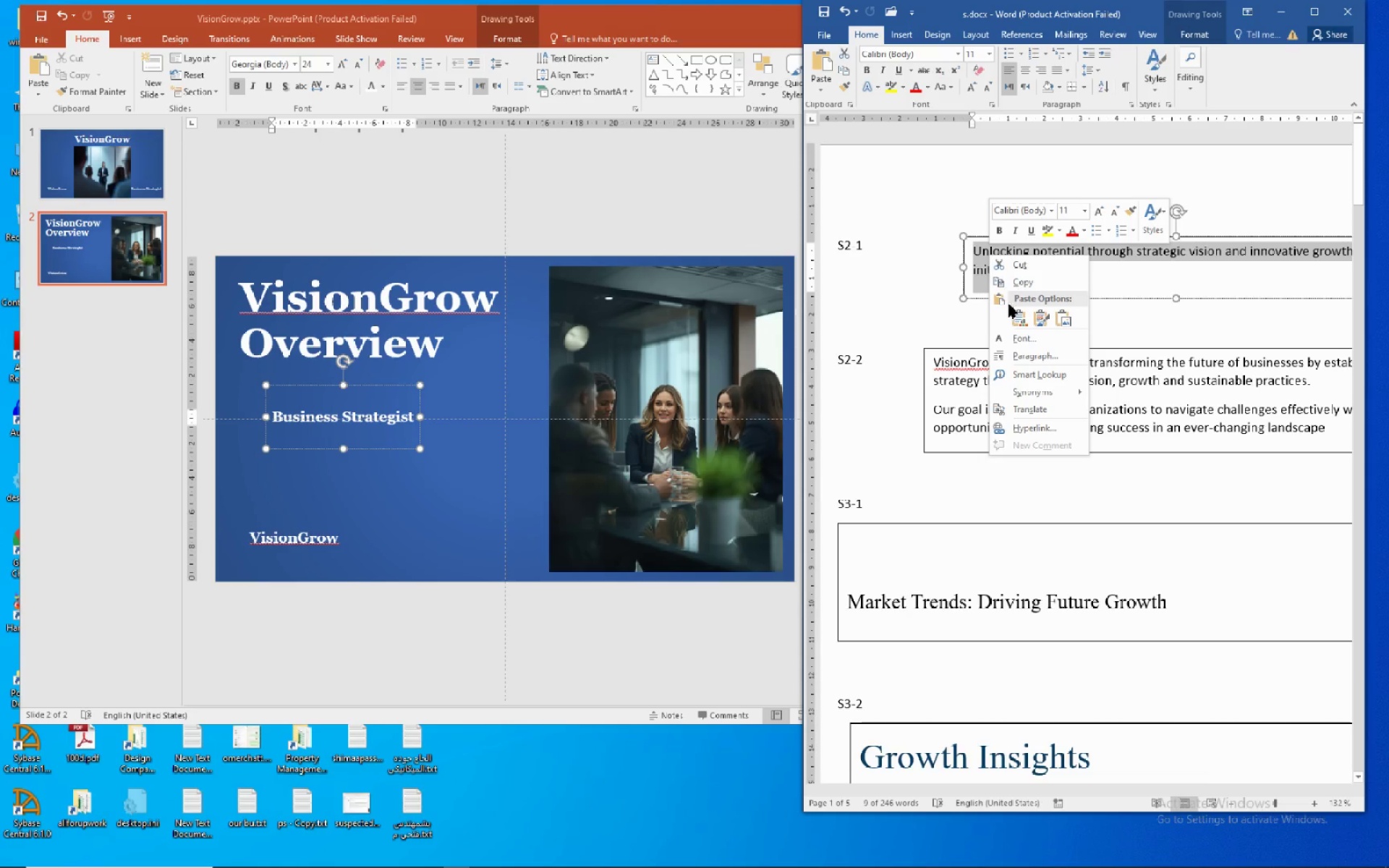 
left_click([1014, 281])
 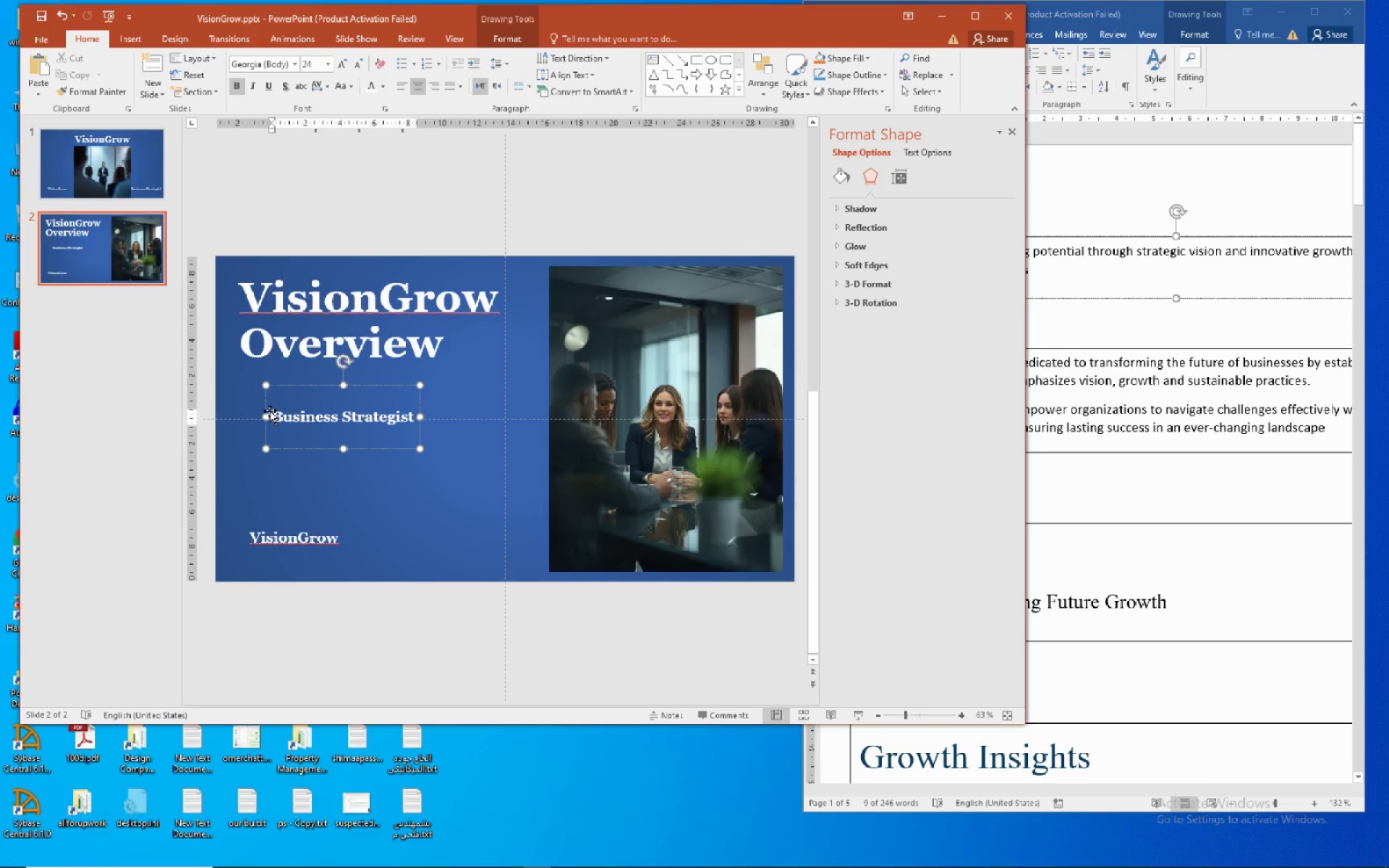 
wait(5.05)
 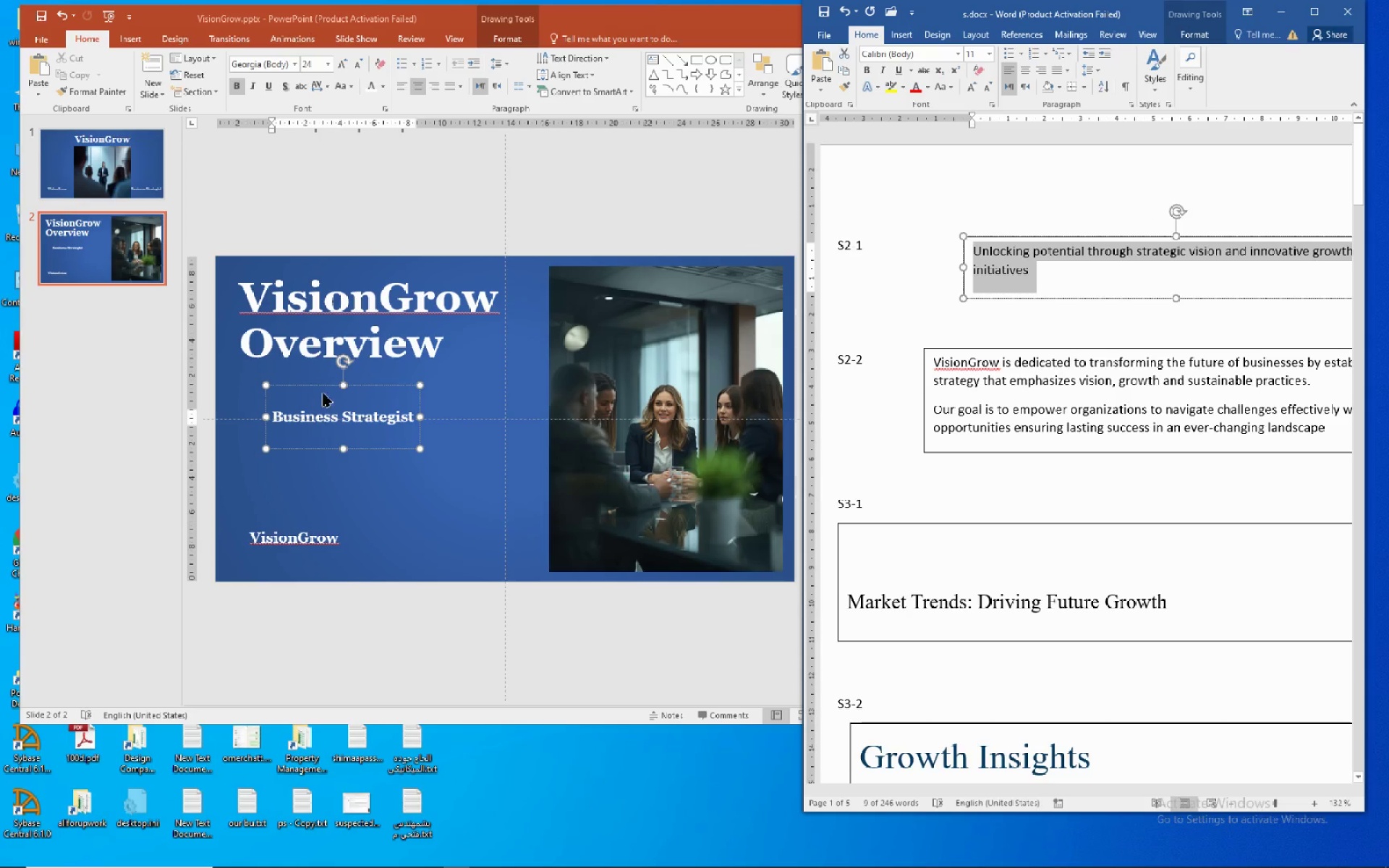 
double_click([306, 411])
 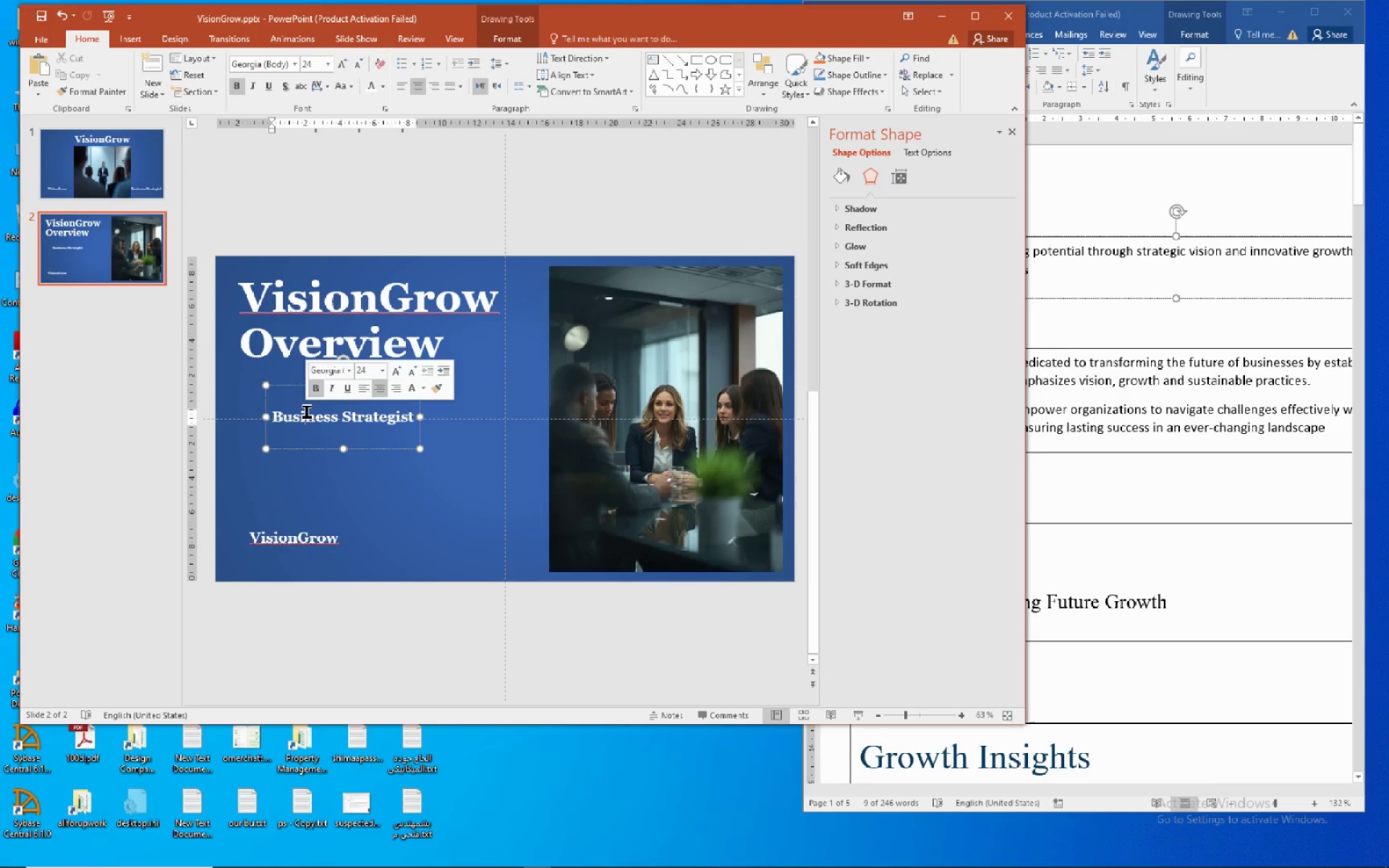 
triple_click([306, 411])
 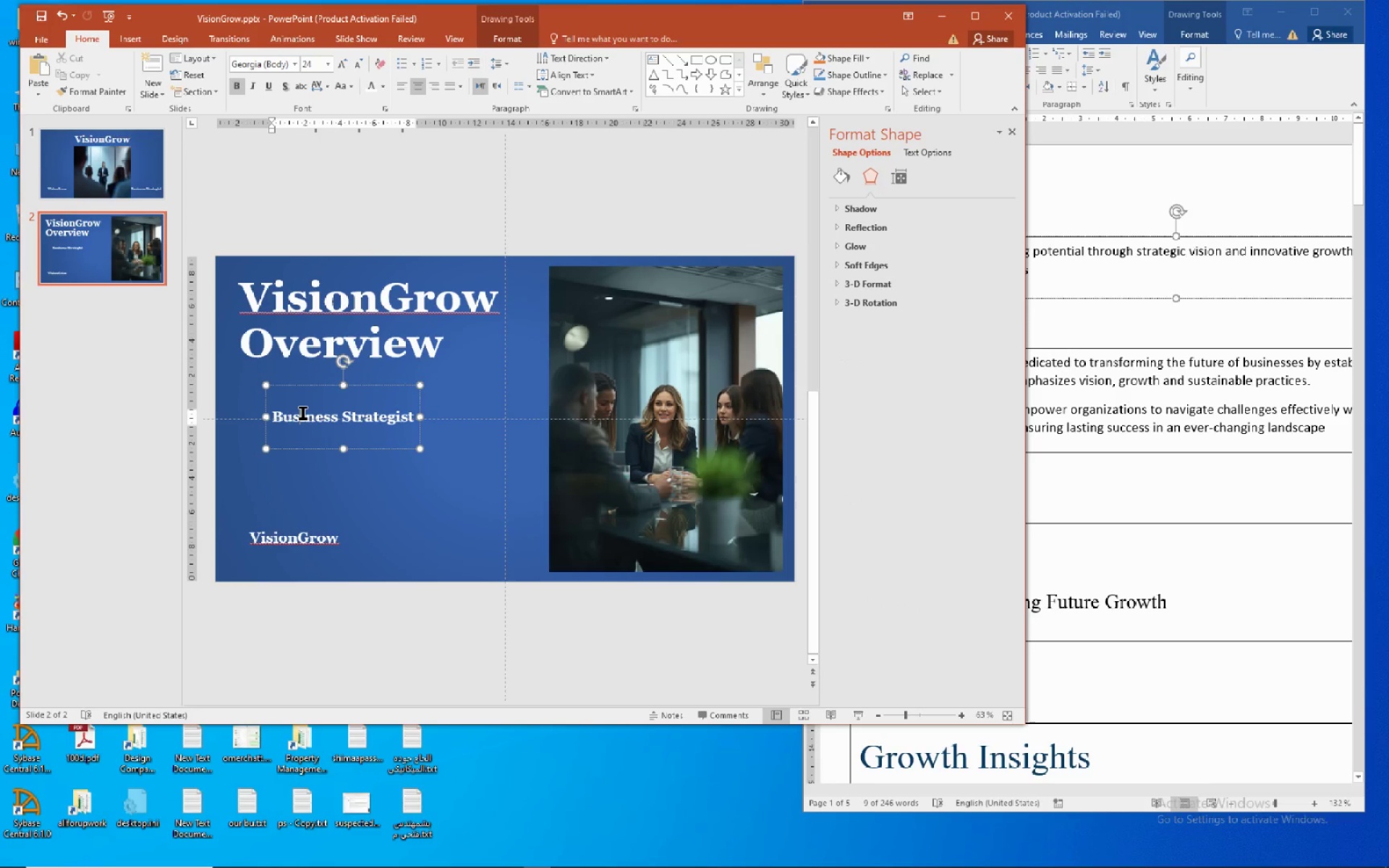 
double_click([302, 412])
 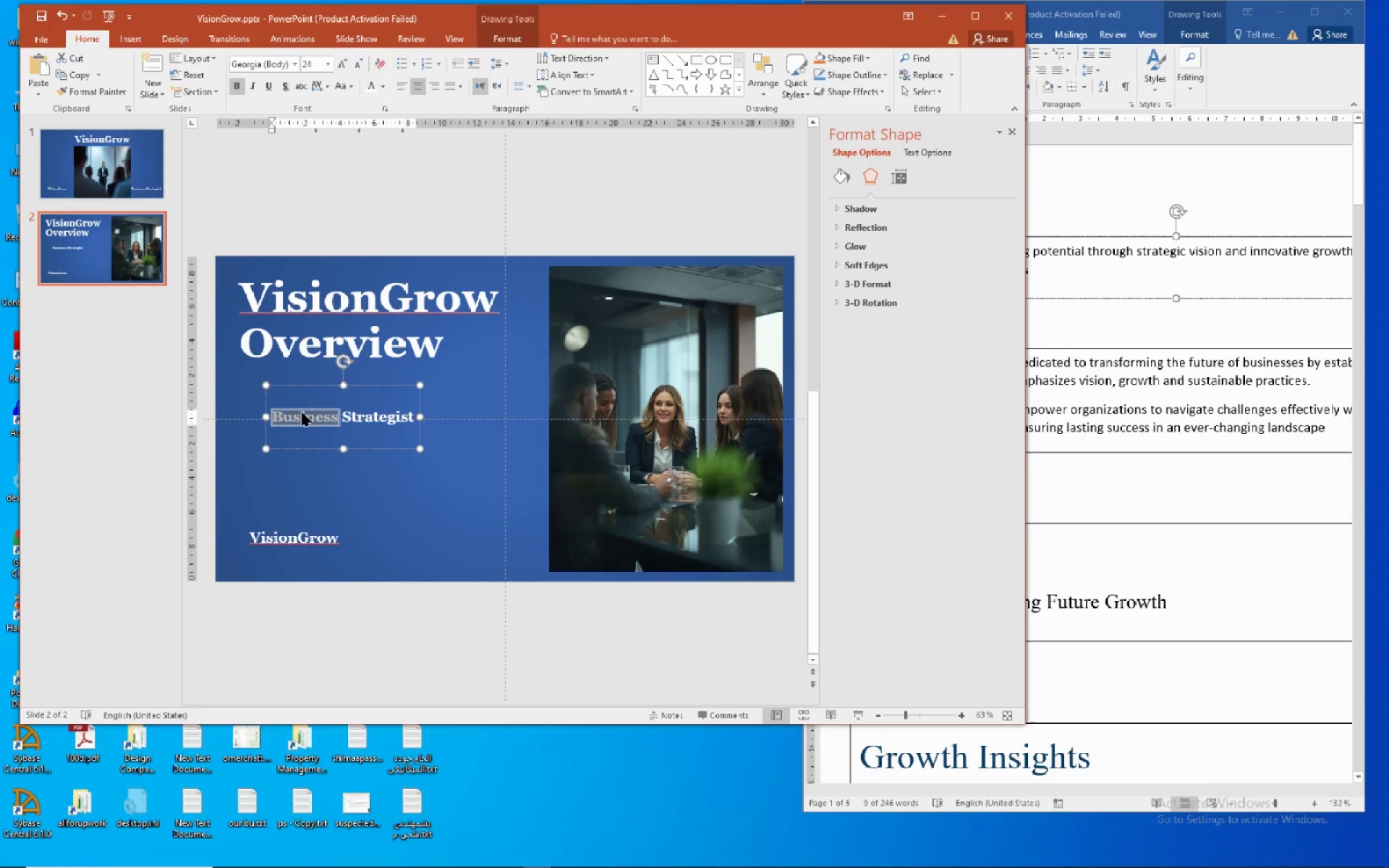 
triple_click([302, 412])
 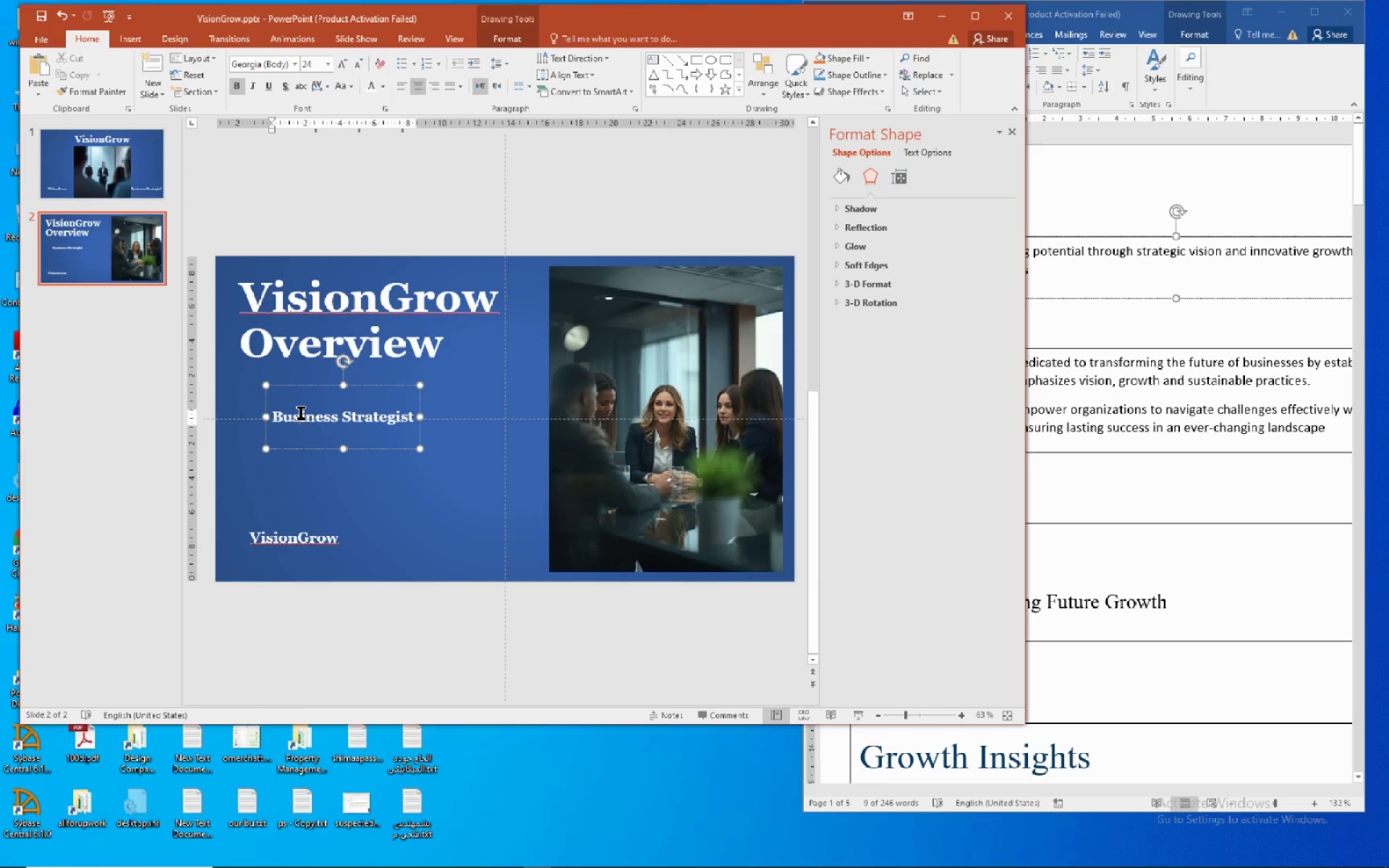 
double_click([300, 412])
 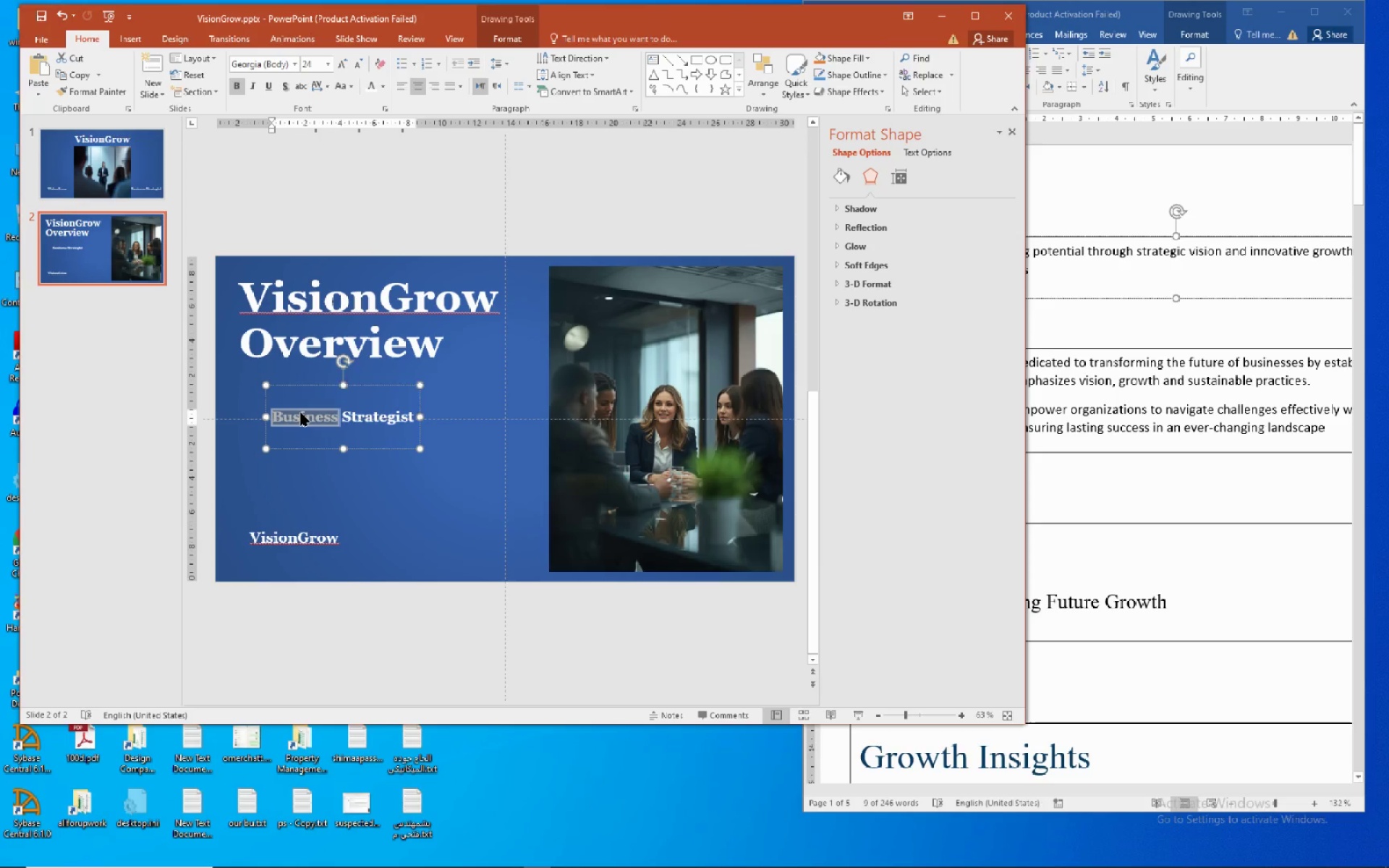 
triple_click([300, 412])
 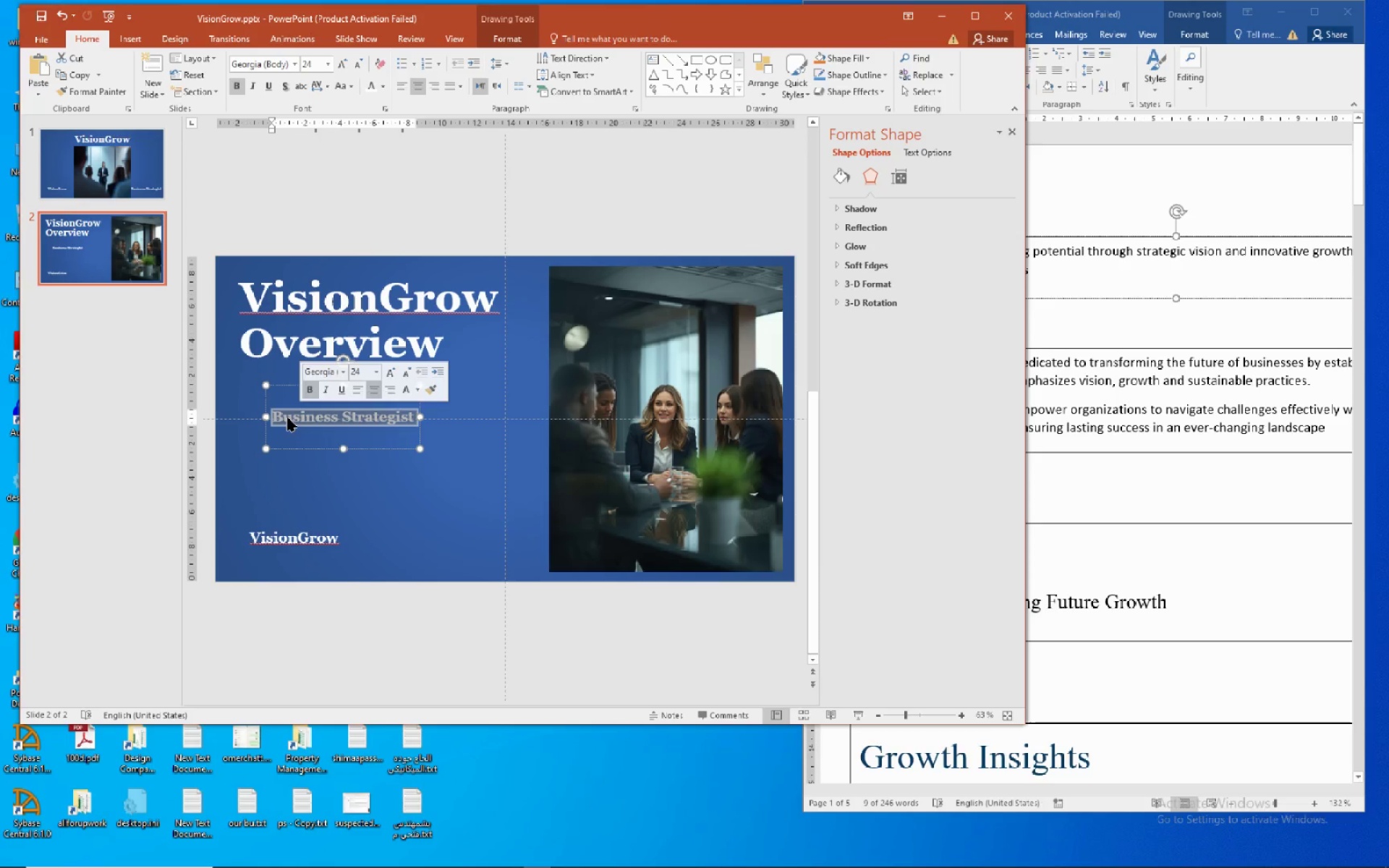 
right_click([287, 417])
 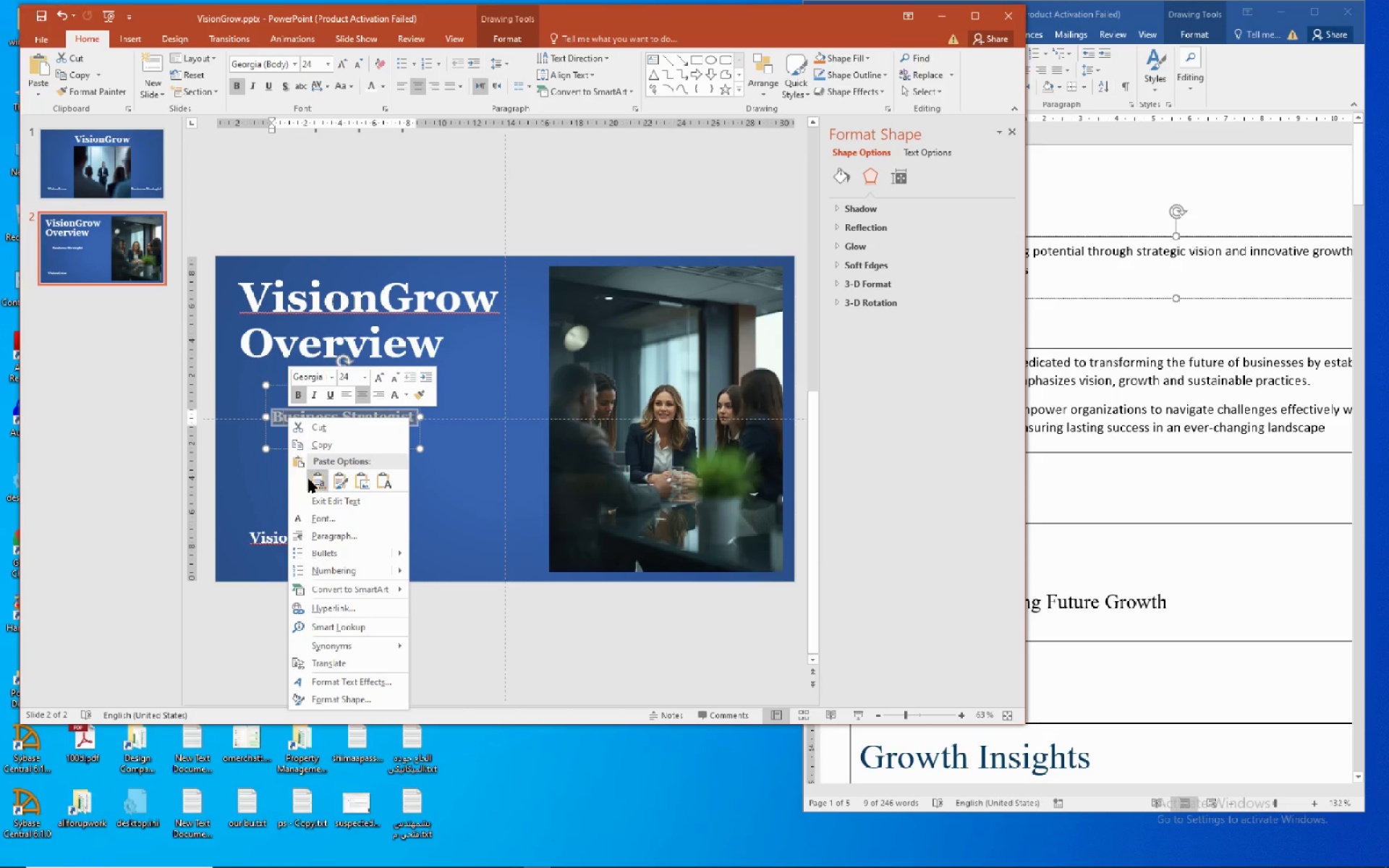 
left_click([319, 479])
 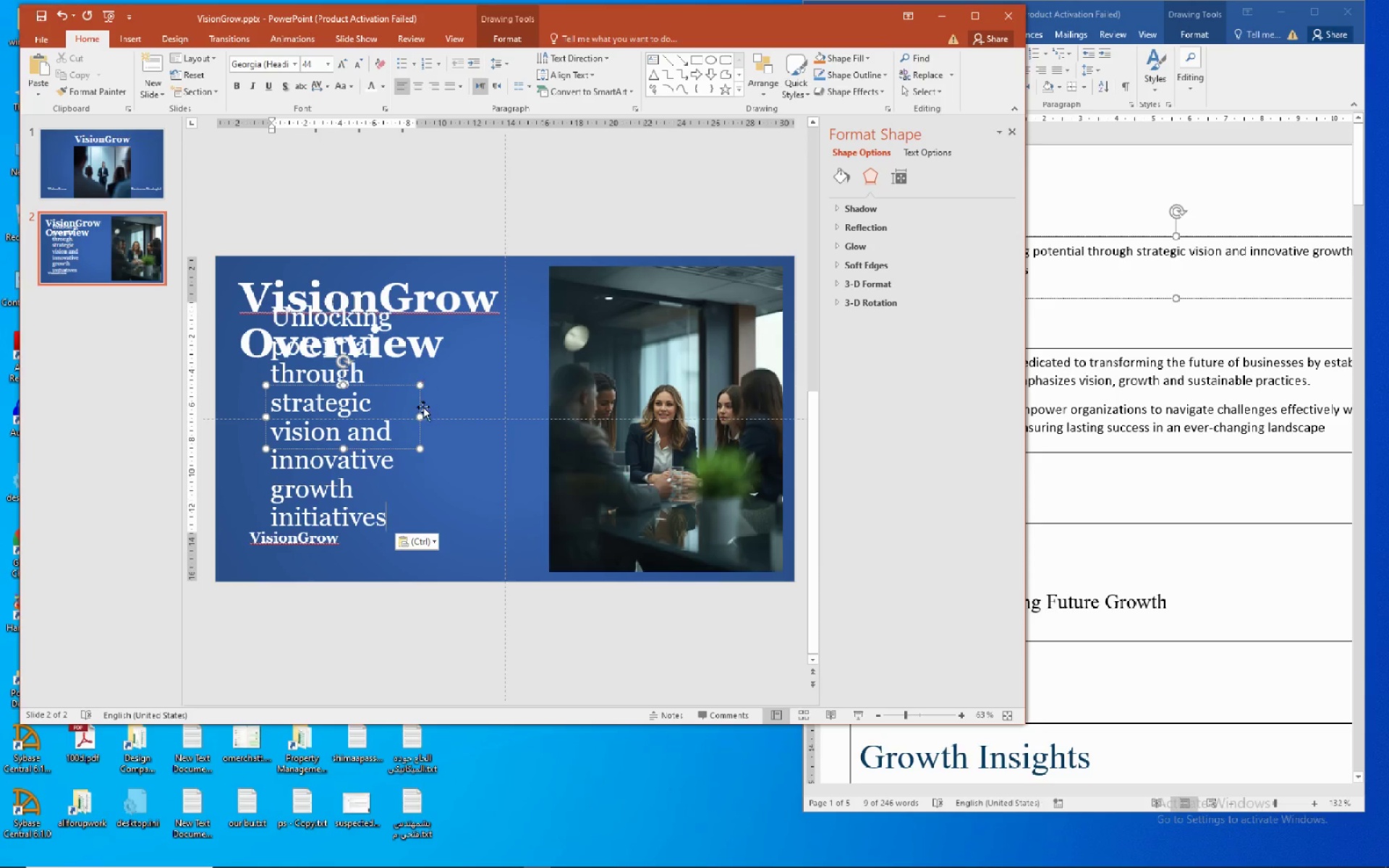 
wait(5.91)
 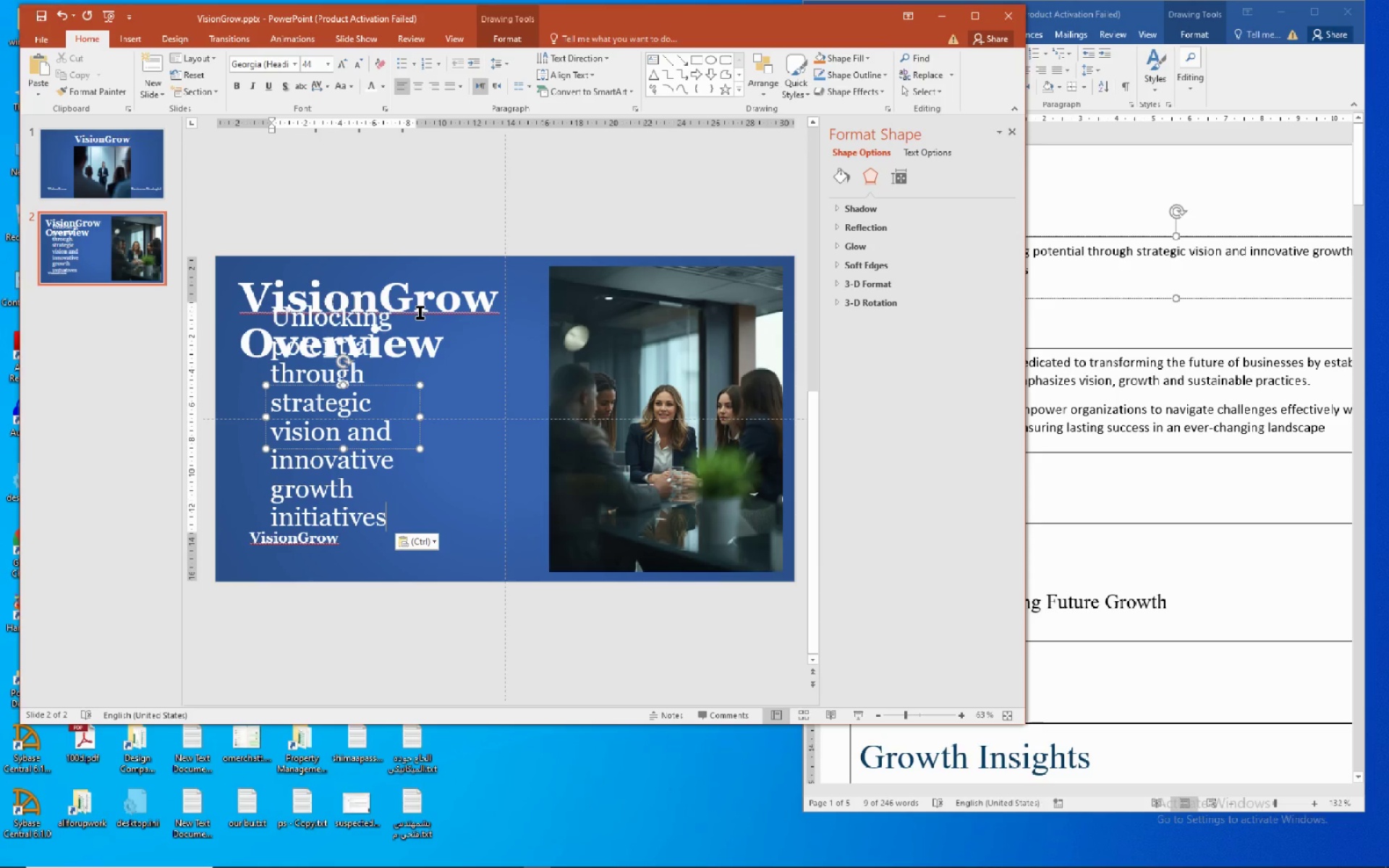 
left_click_drag(start_coordinate=[424, 383], to_coordinate=[530, 400])
 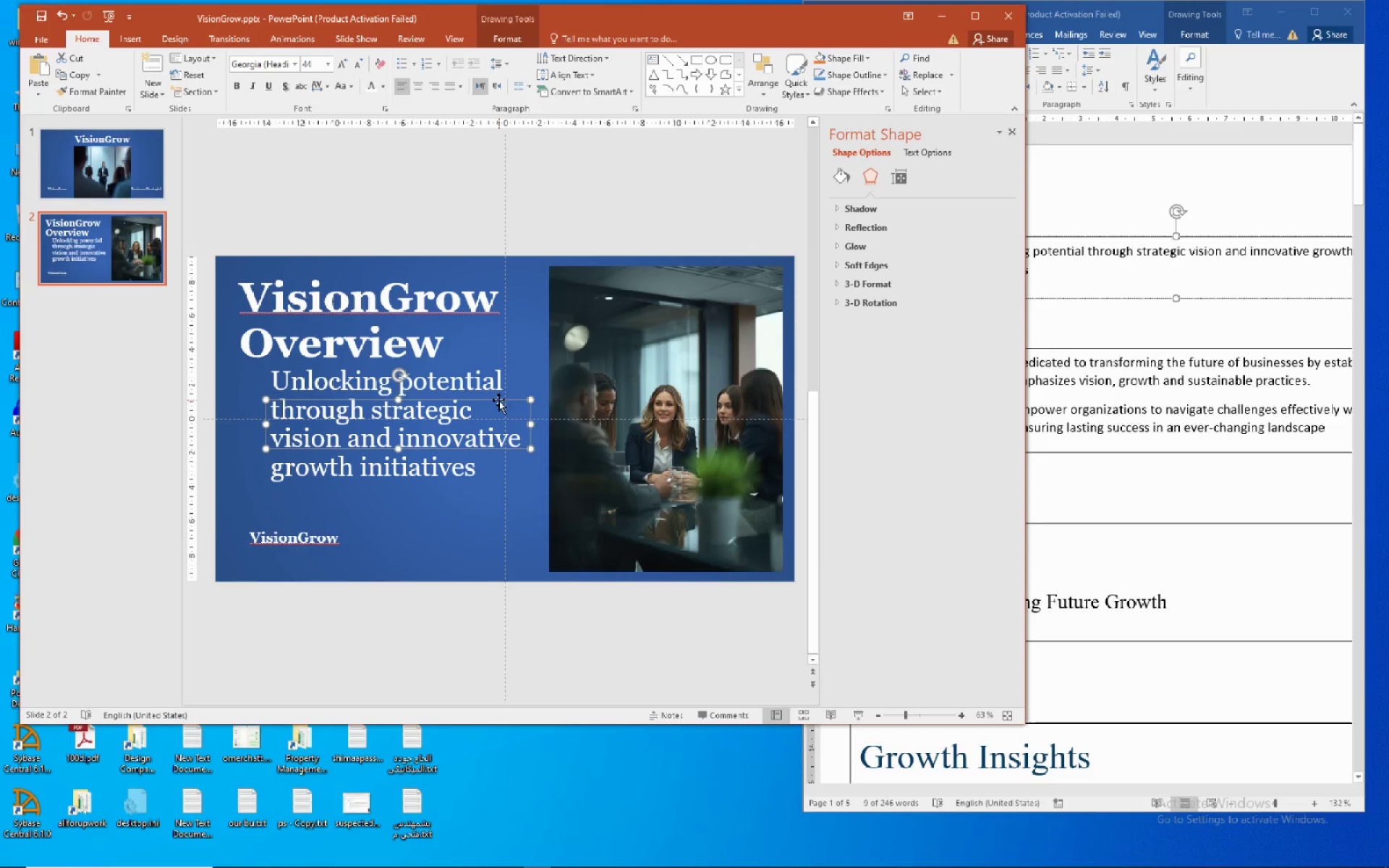 
left_click_drag(start_coordinate=[498, 400], to_coordinate=[458, 405])
 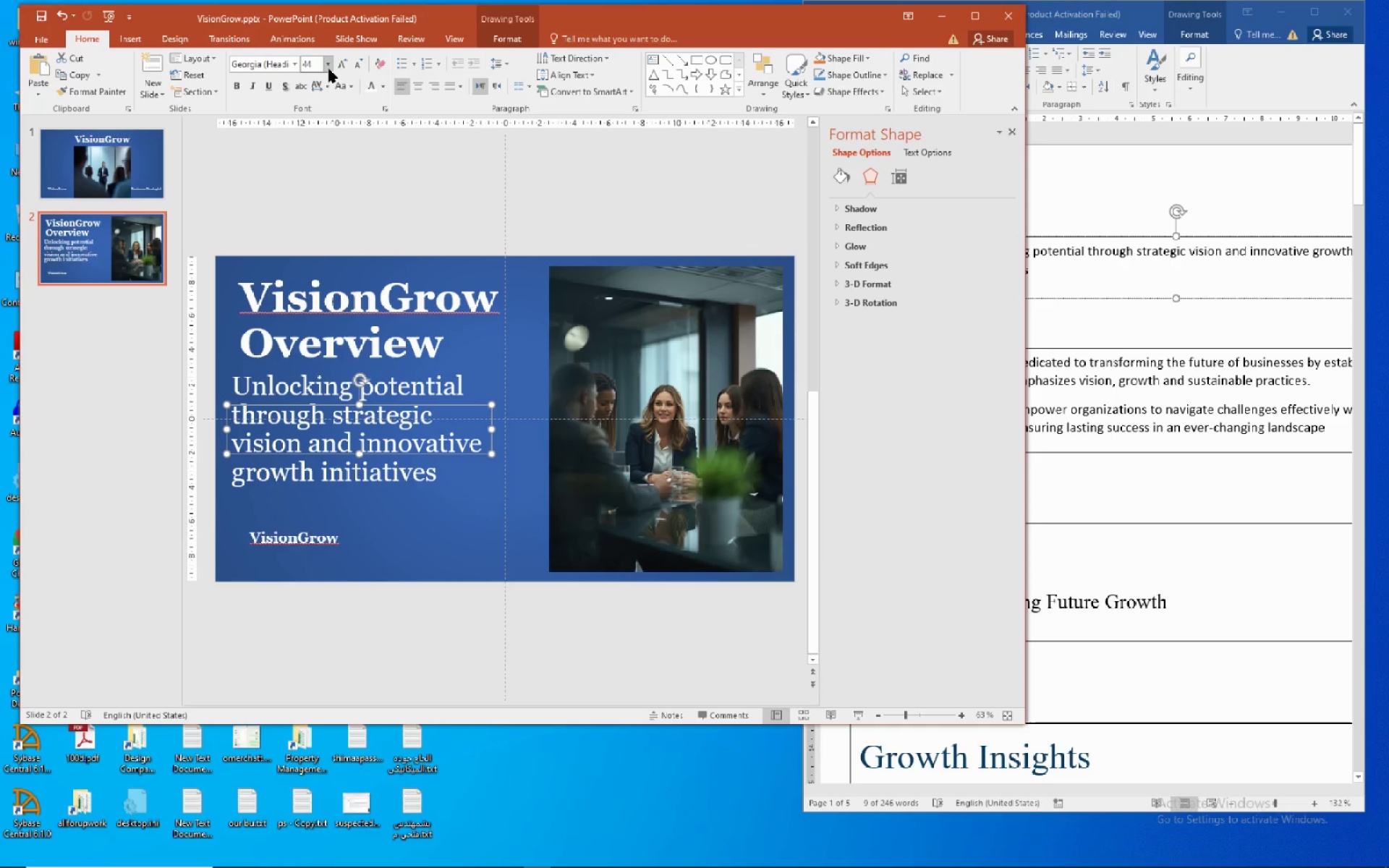 
left_click([328, 68])
 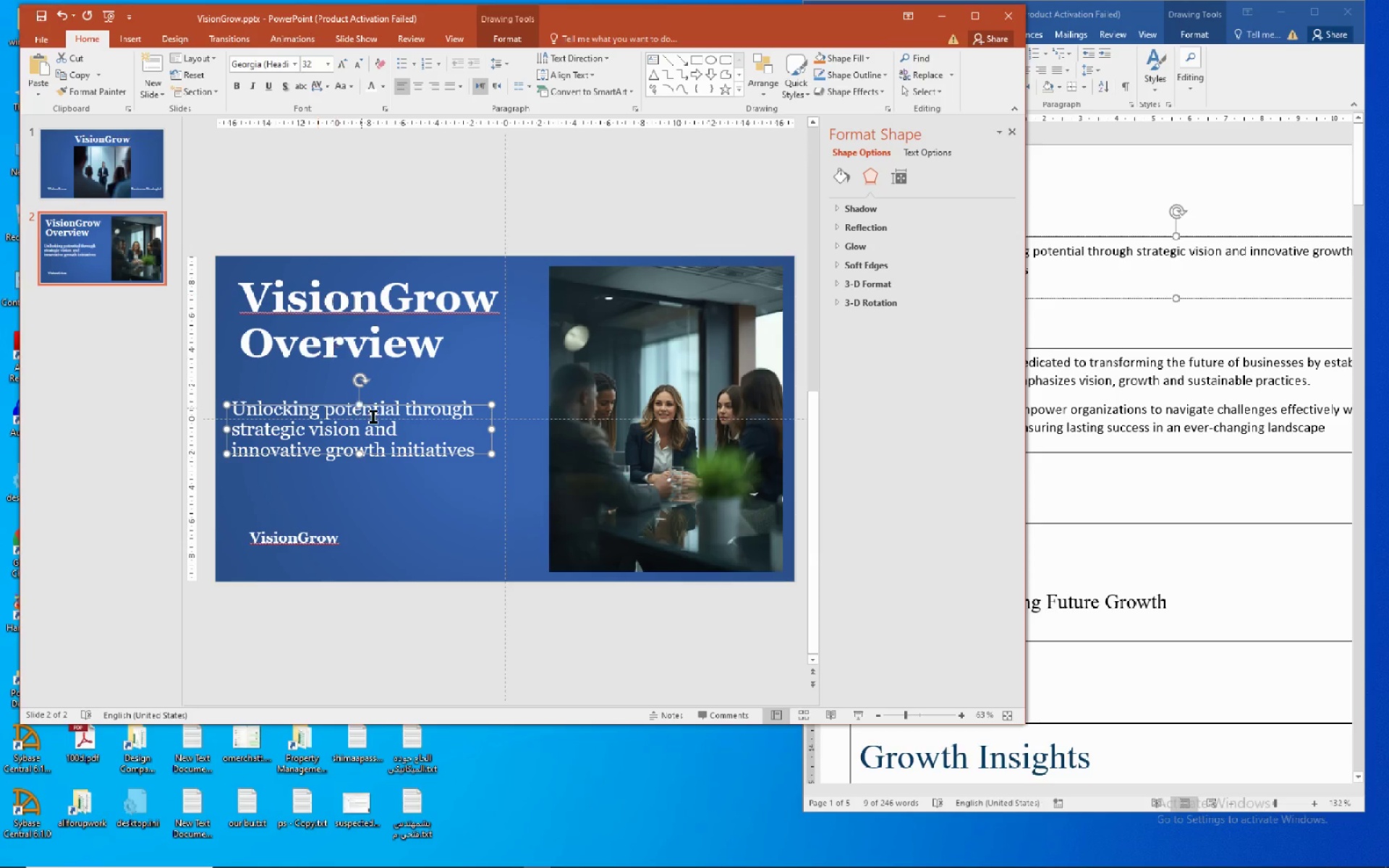 
wait(12.12)
 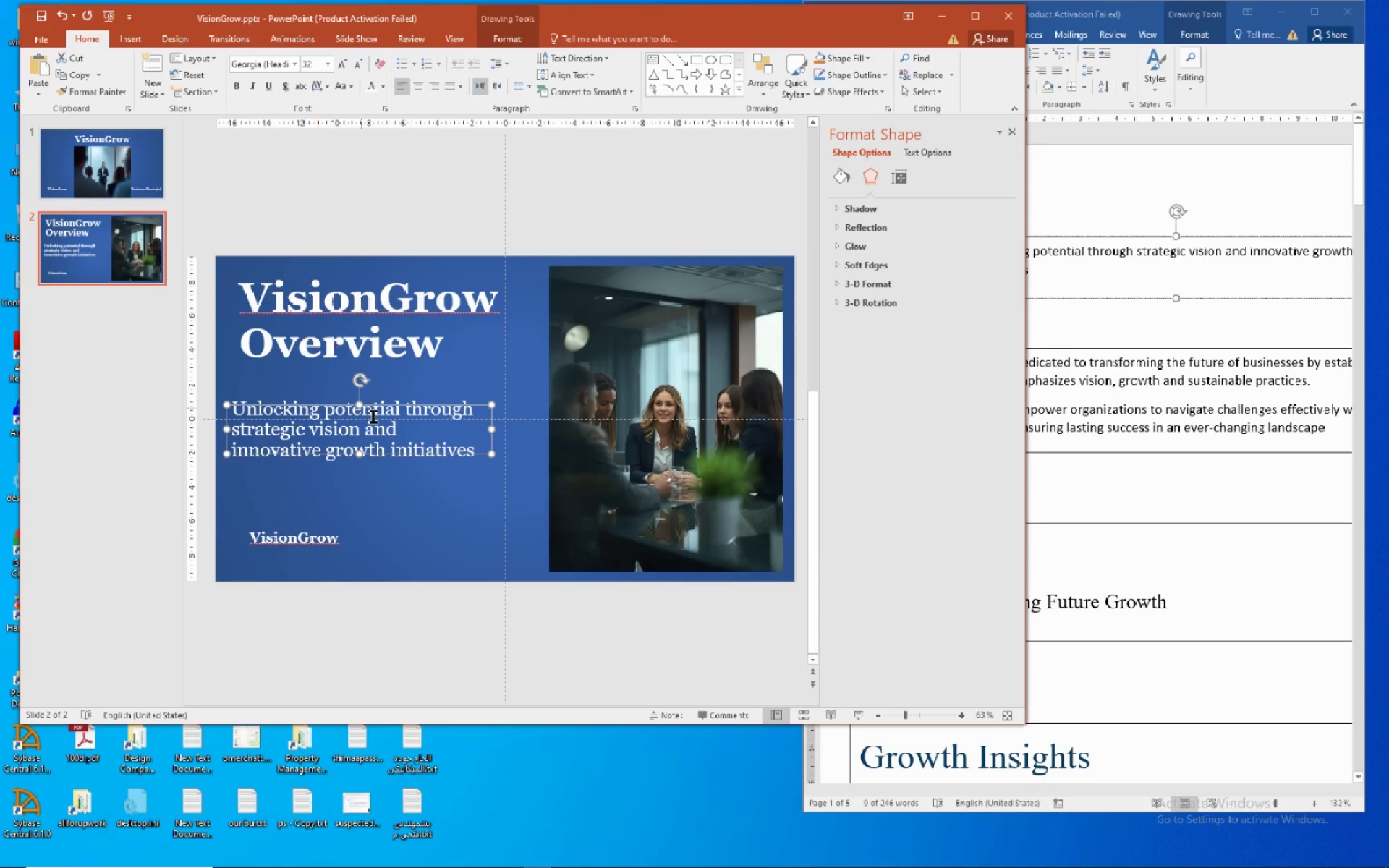 
left_click_drag(start_coordinate=[487, 407], to_coordinate=[542, 380])
 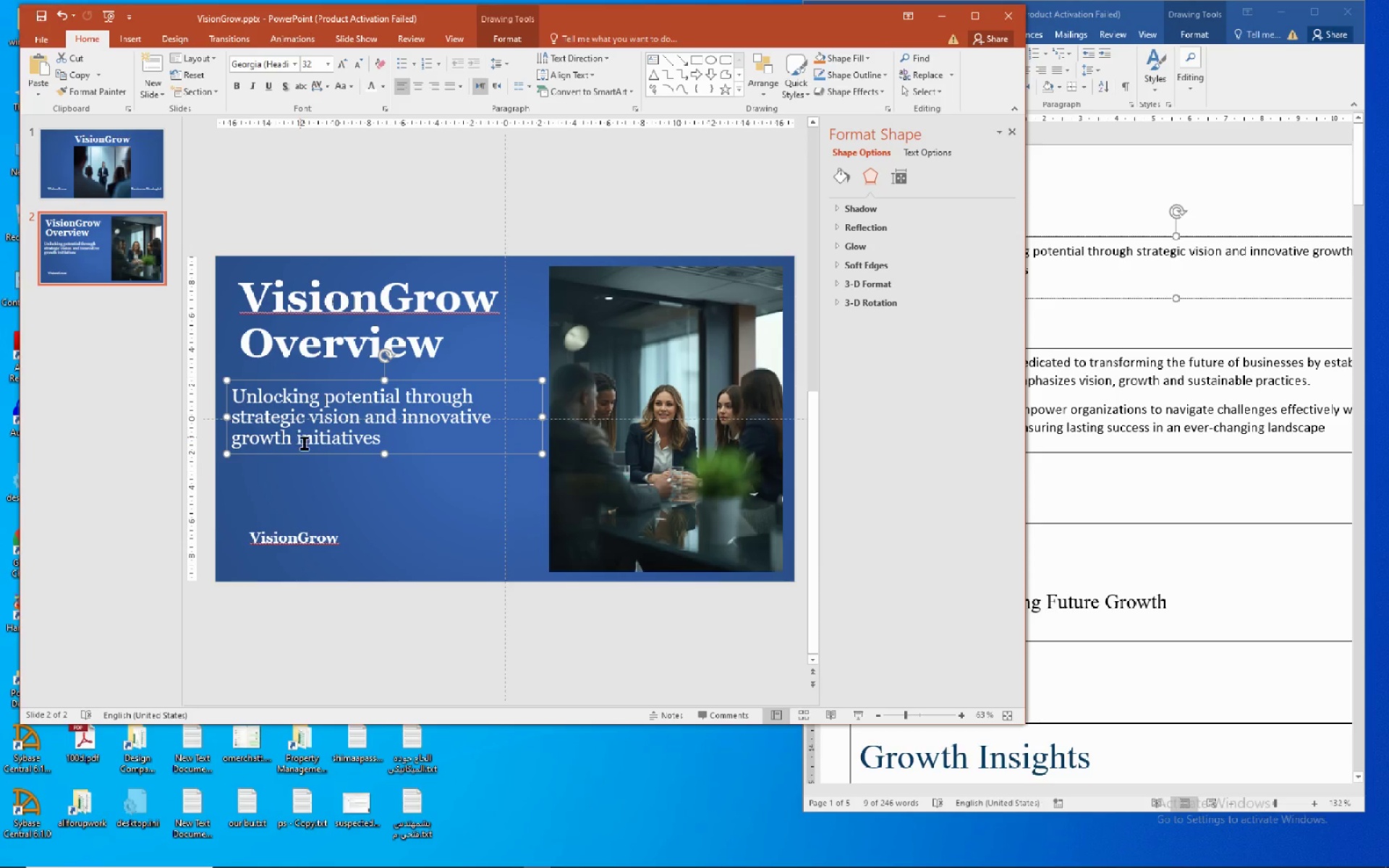 
left_click([264, 529])
 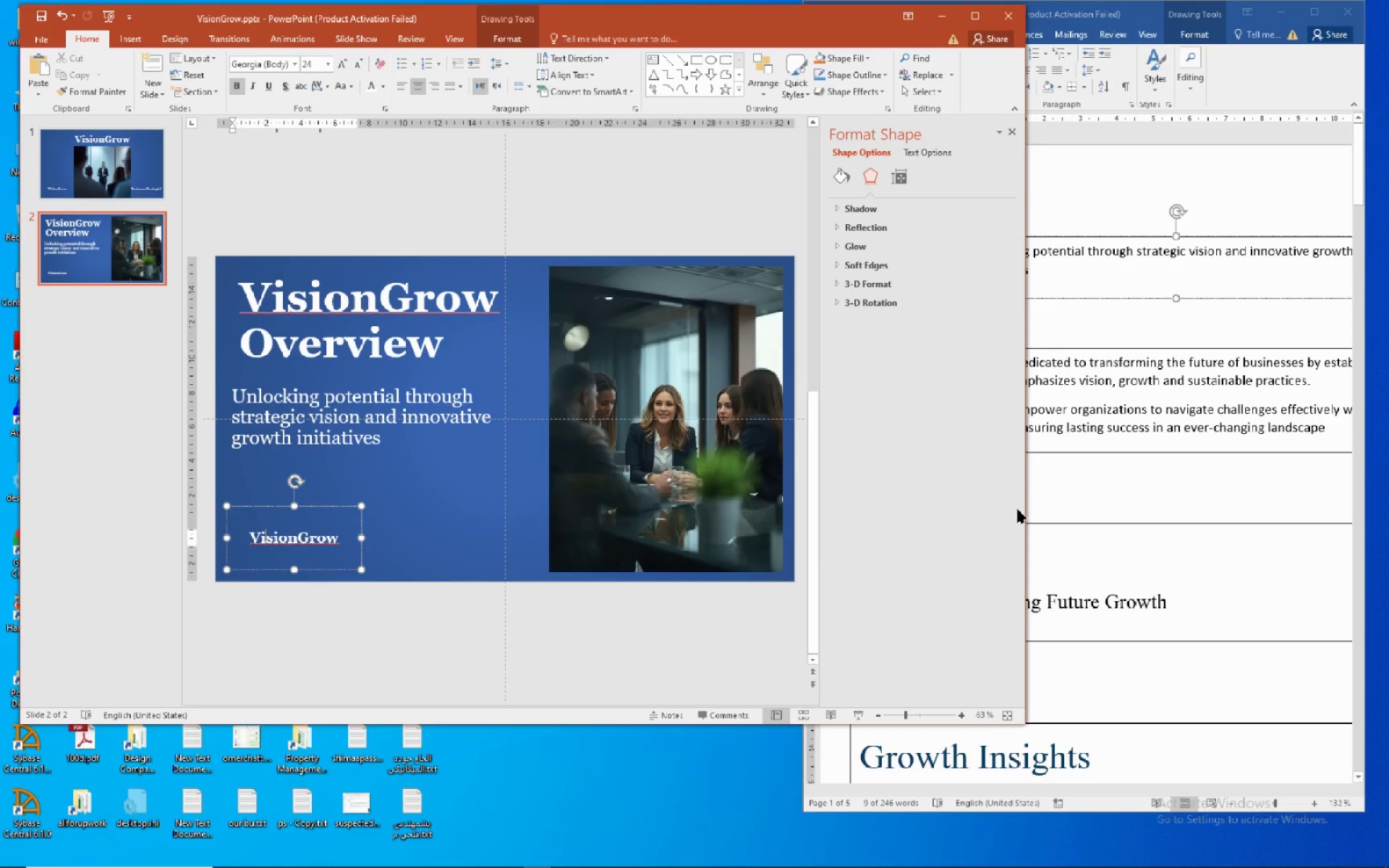 
left_click([1150, 462])
 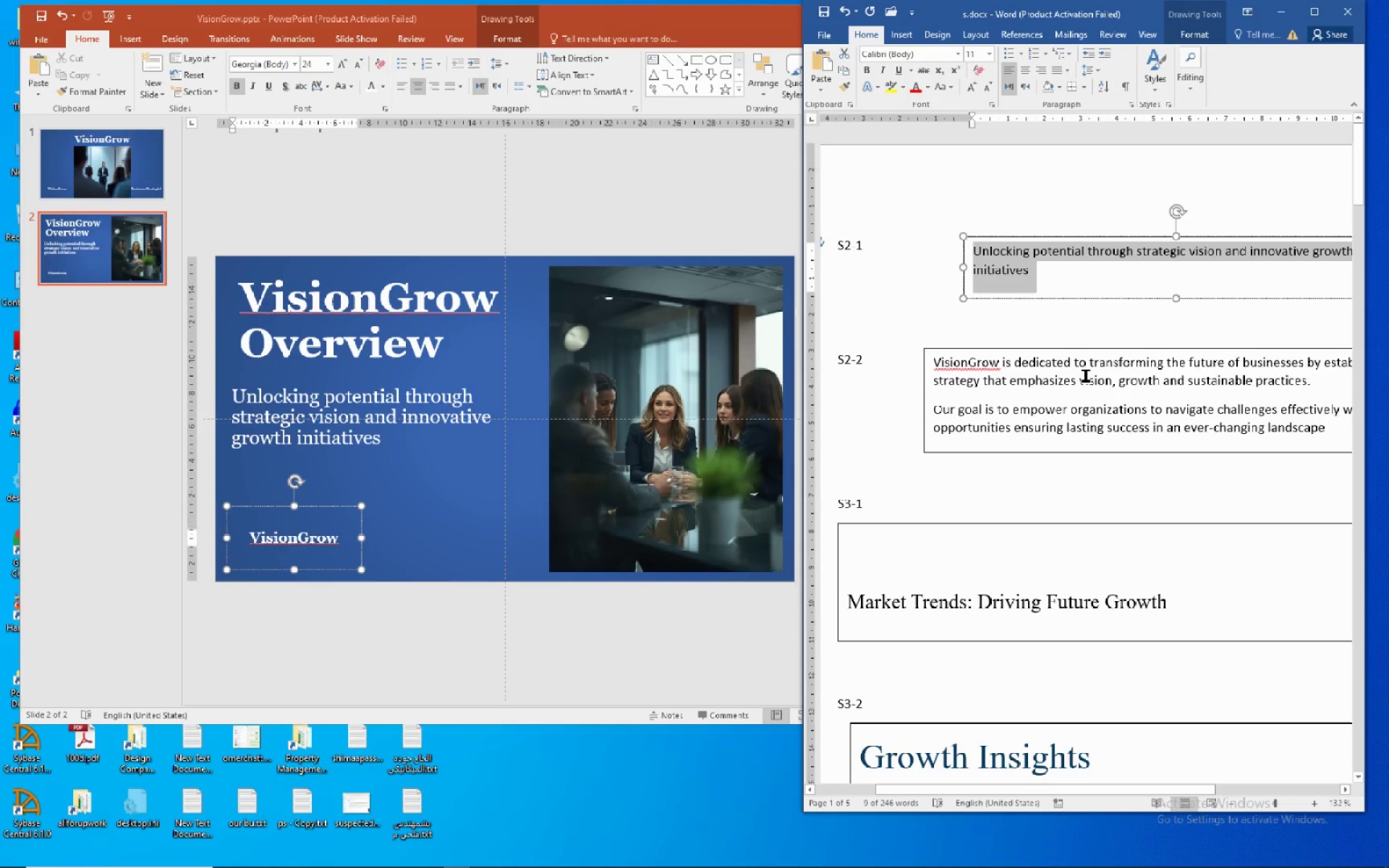 
left_click([1085, 378])
 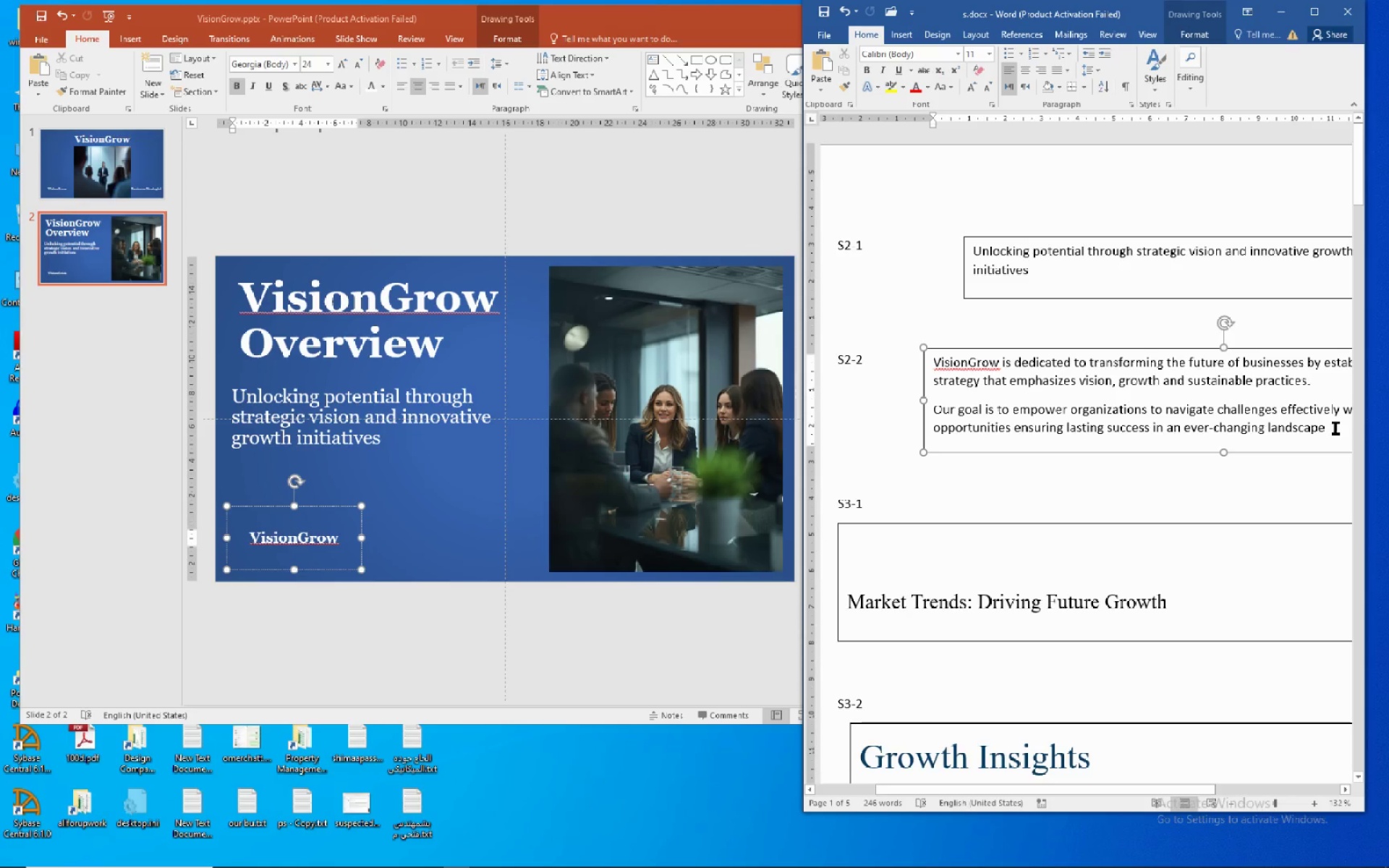 
left_click_drag(start_coordinate=[1336, 428], to_coordinate=[935, 362])
 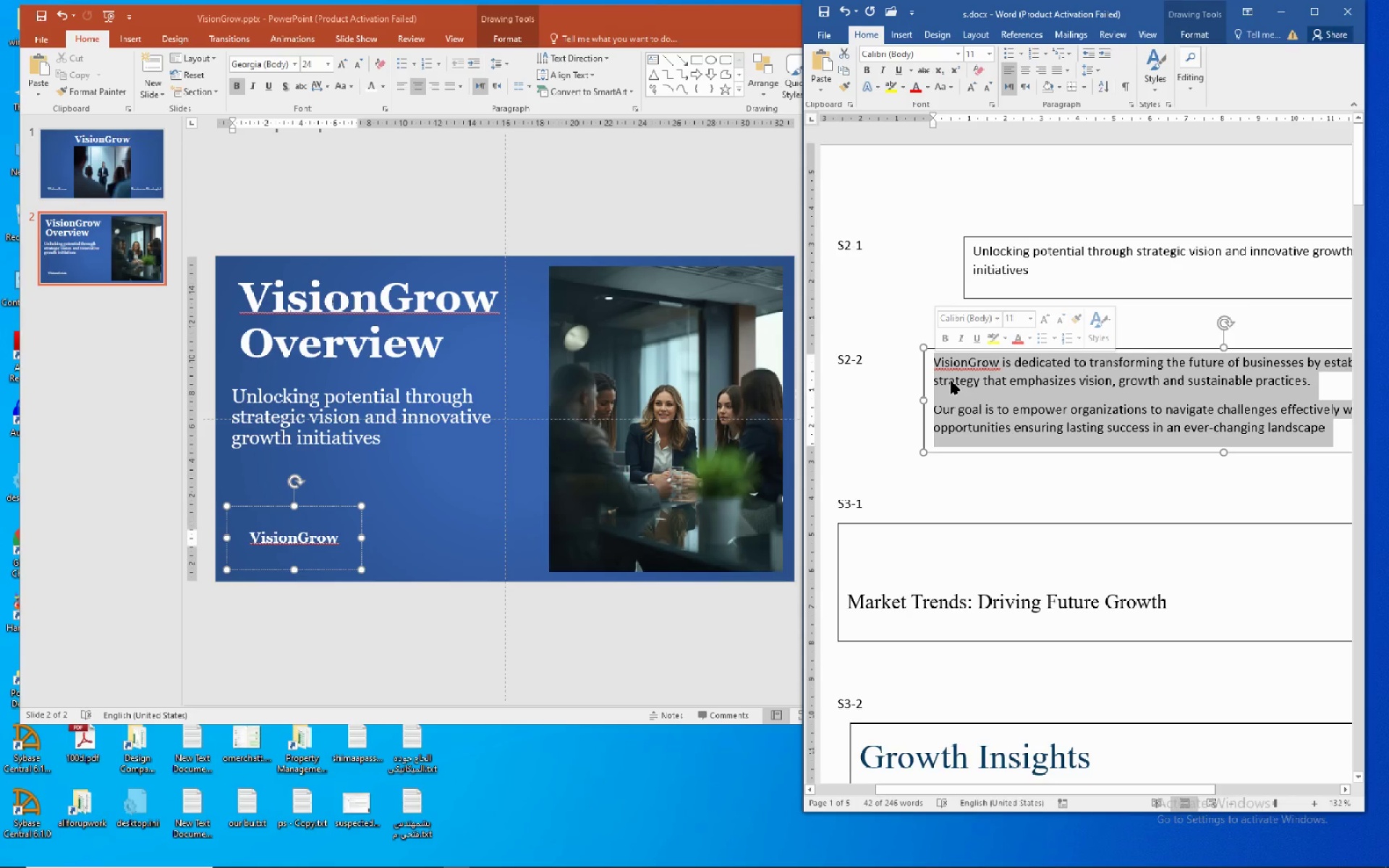 
right_click([951, 378])
 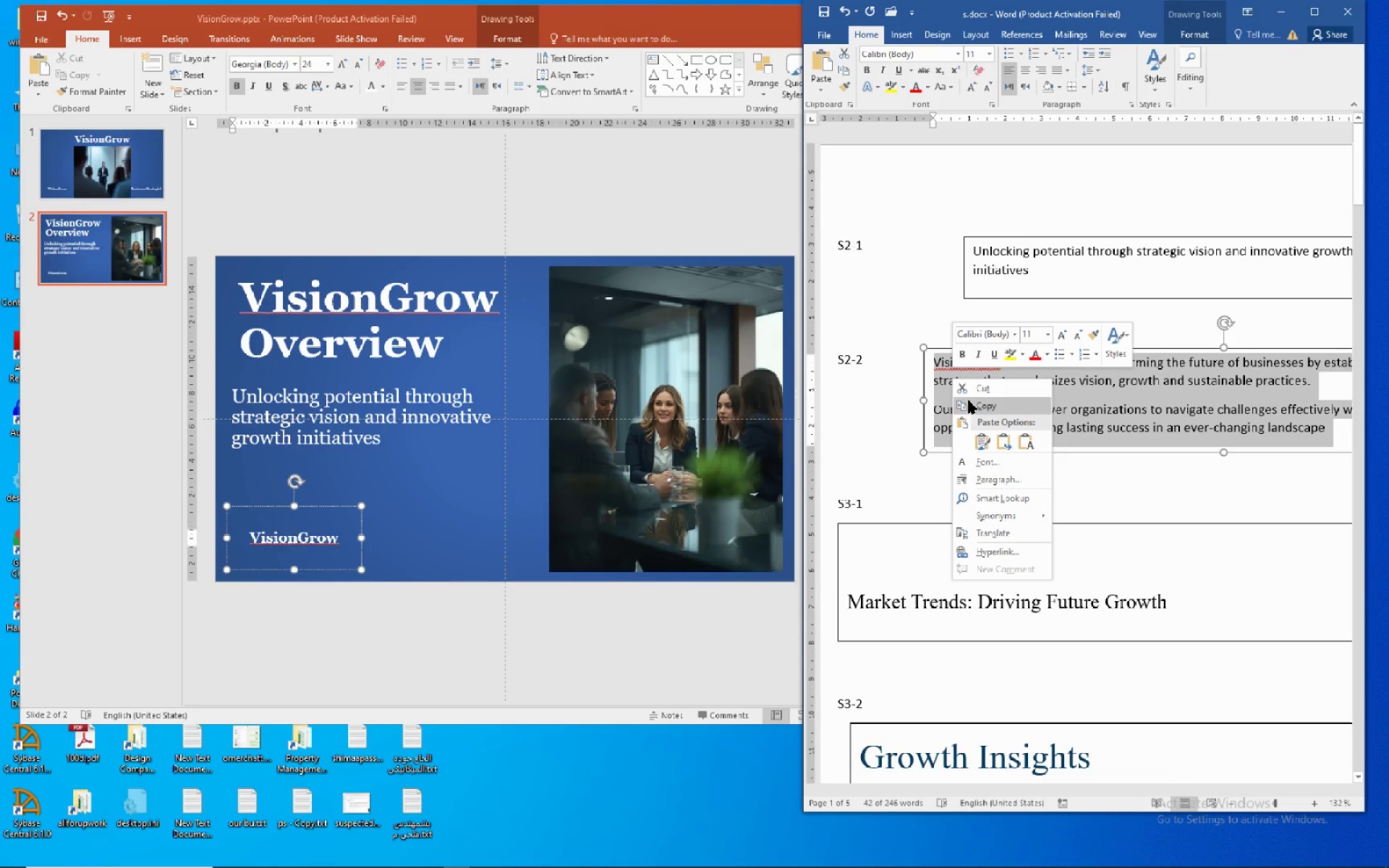 
left_click([973, 406])
 